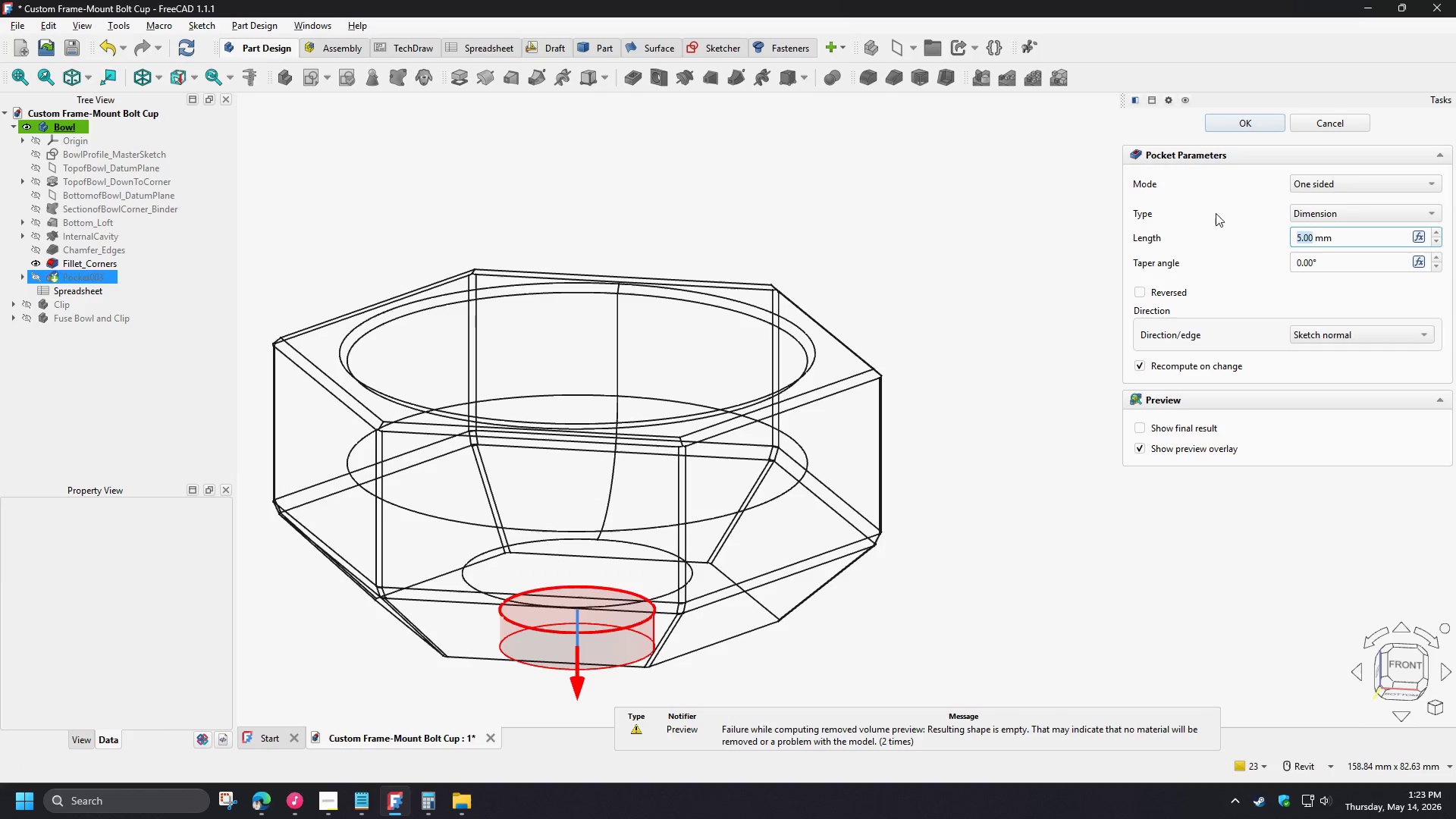 
left_click([1158, 297])
 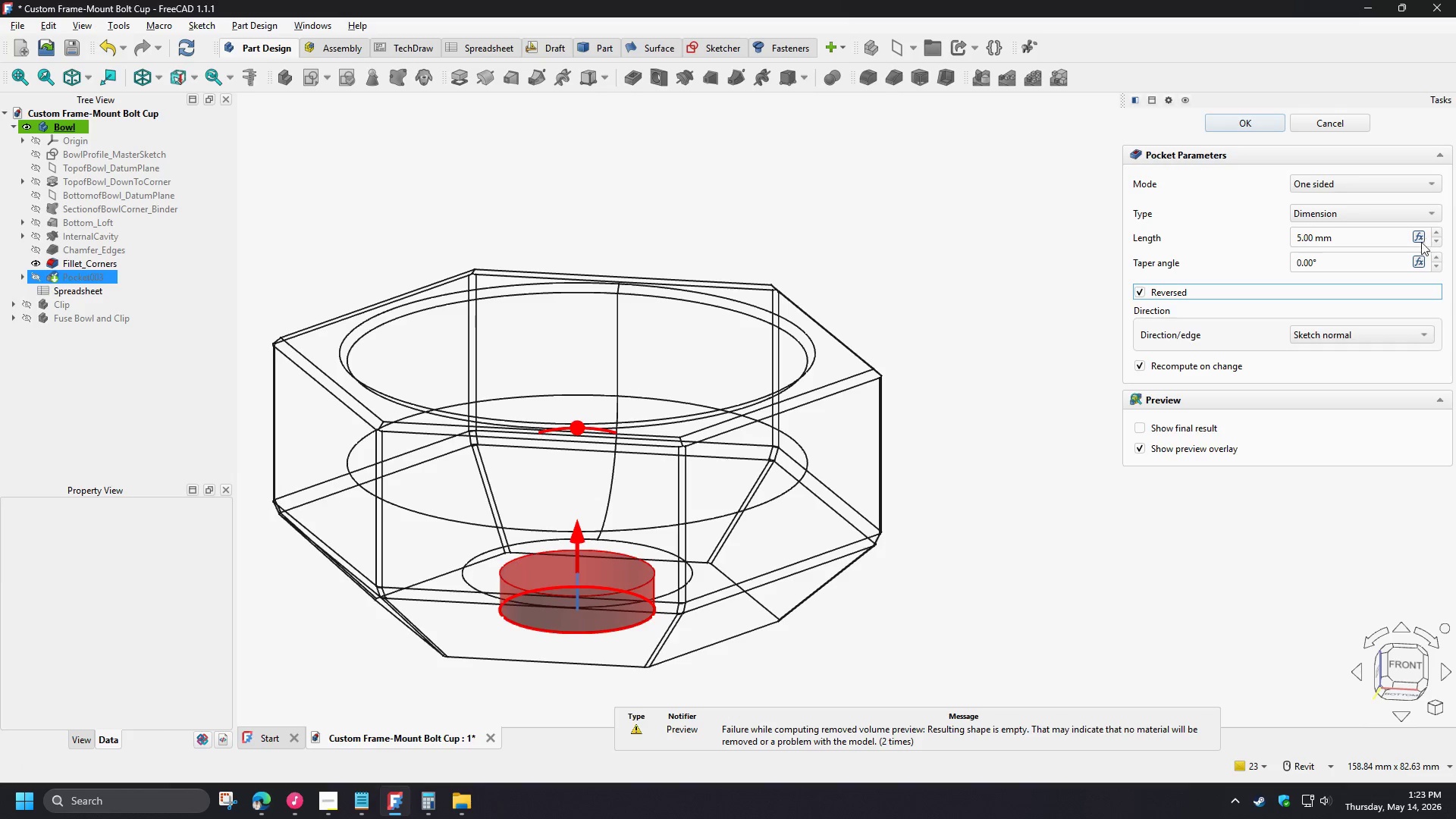 
left_click([1419, 240])
 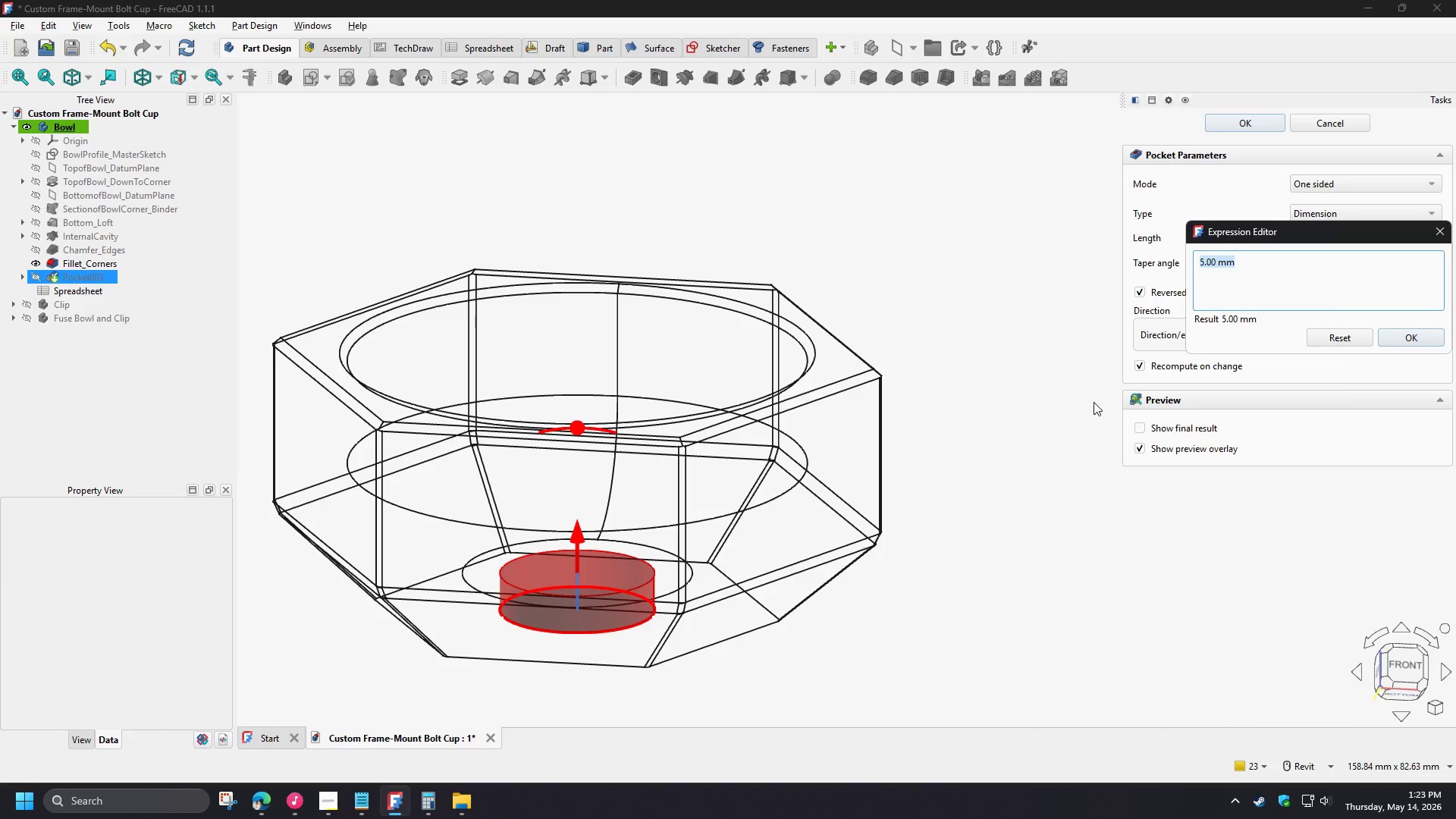 
type(sp)
 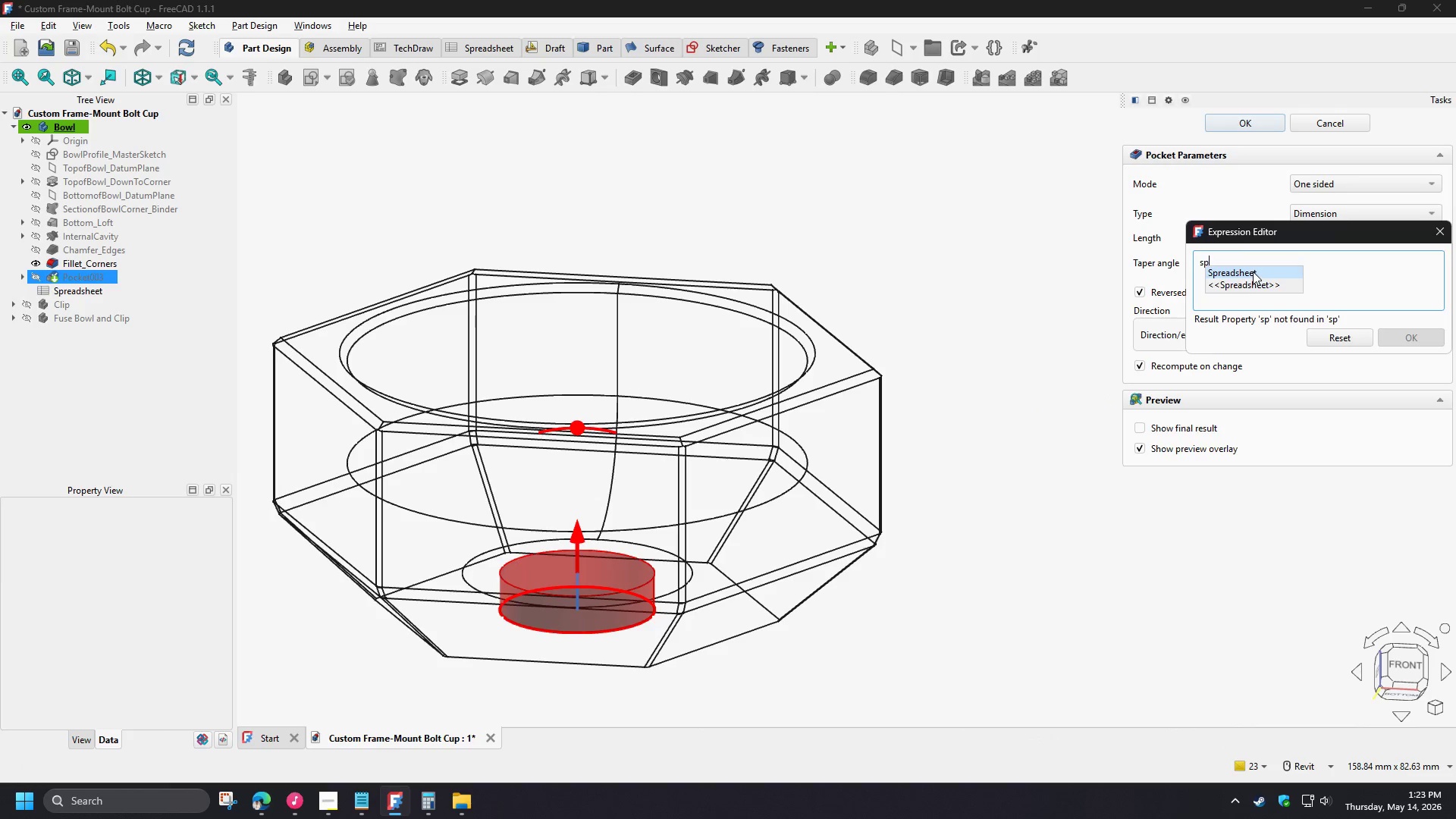 
left_click([1253, 271])
 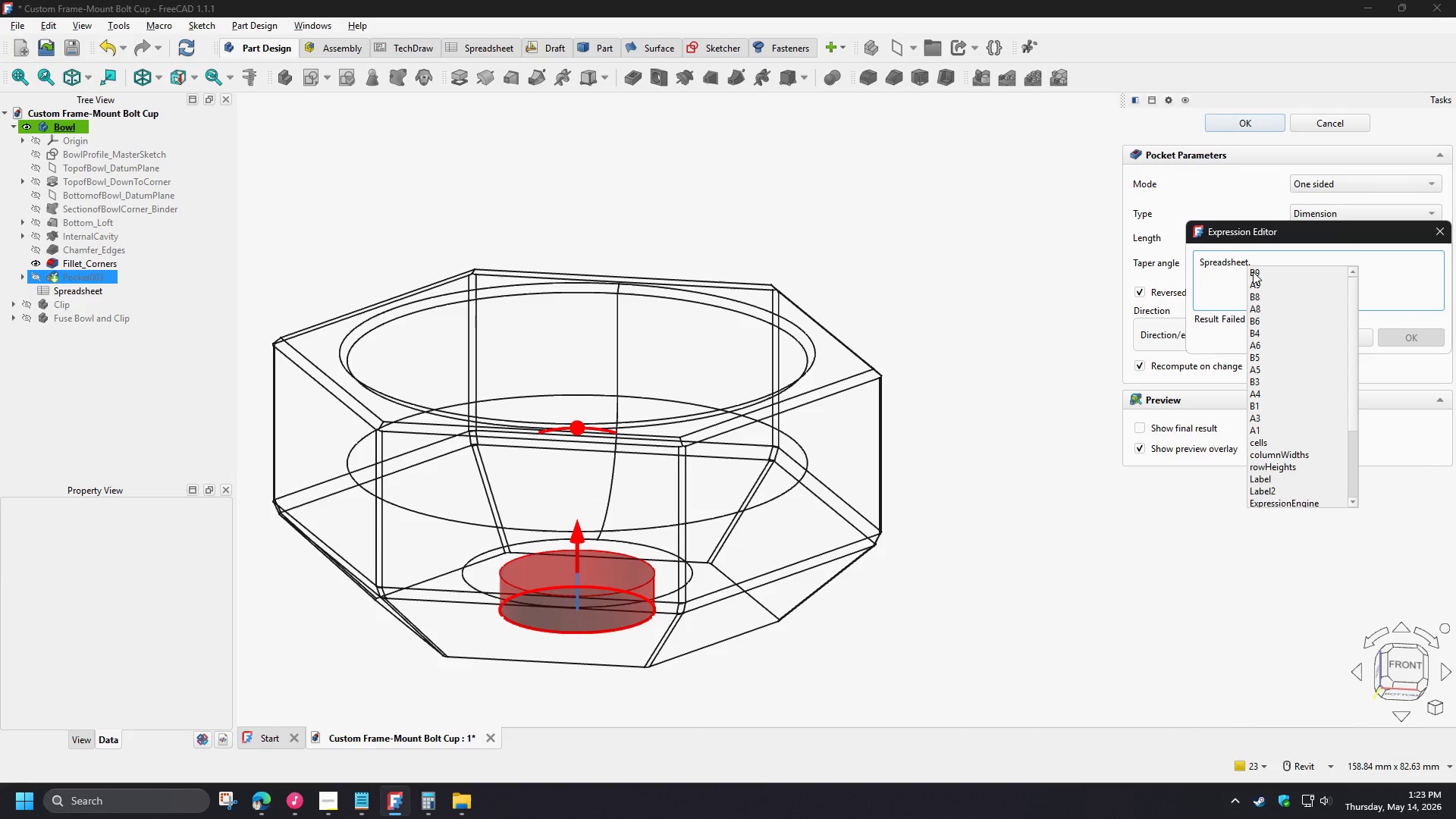 
type(ma)
 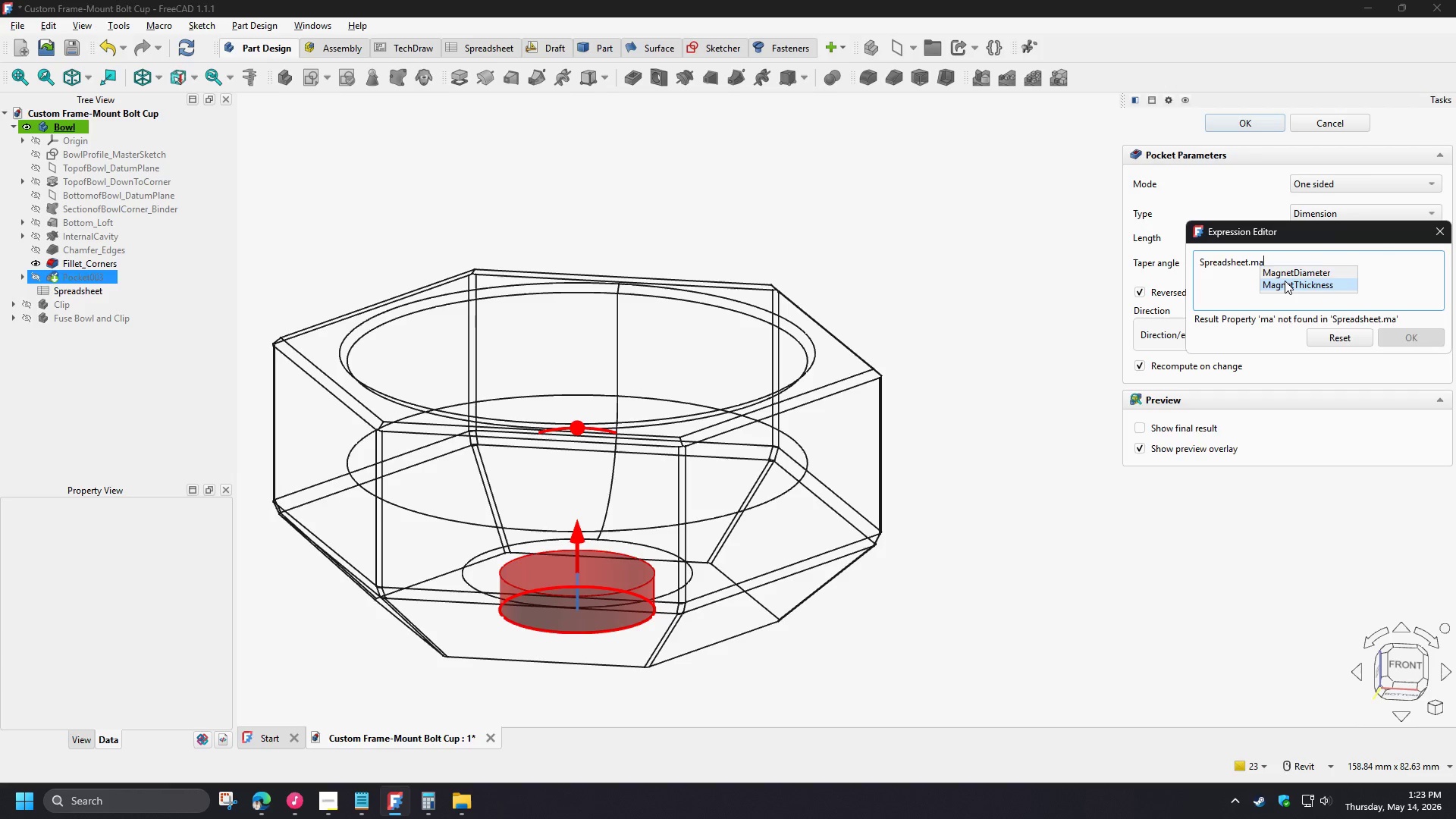 
left_click([1285, 281])
 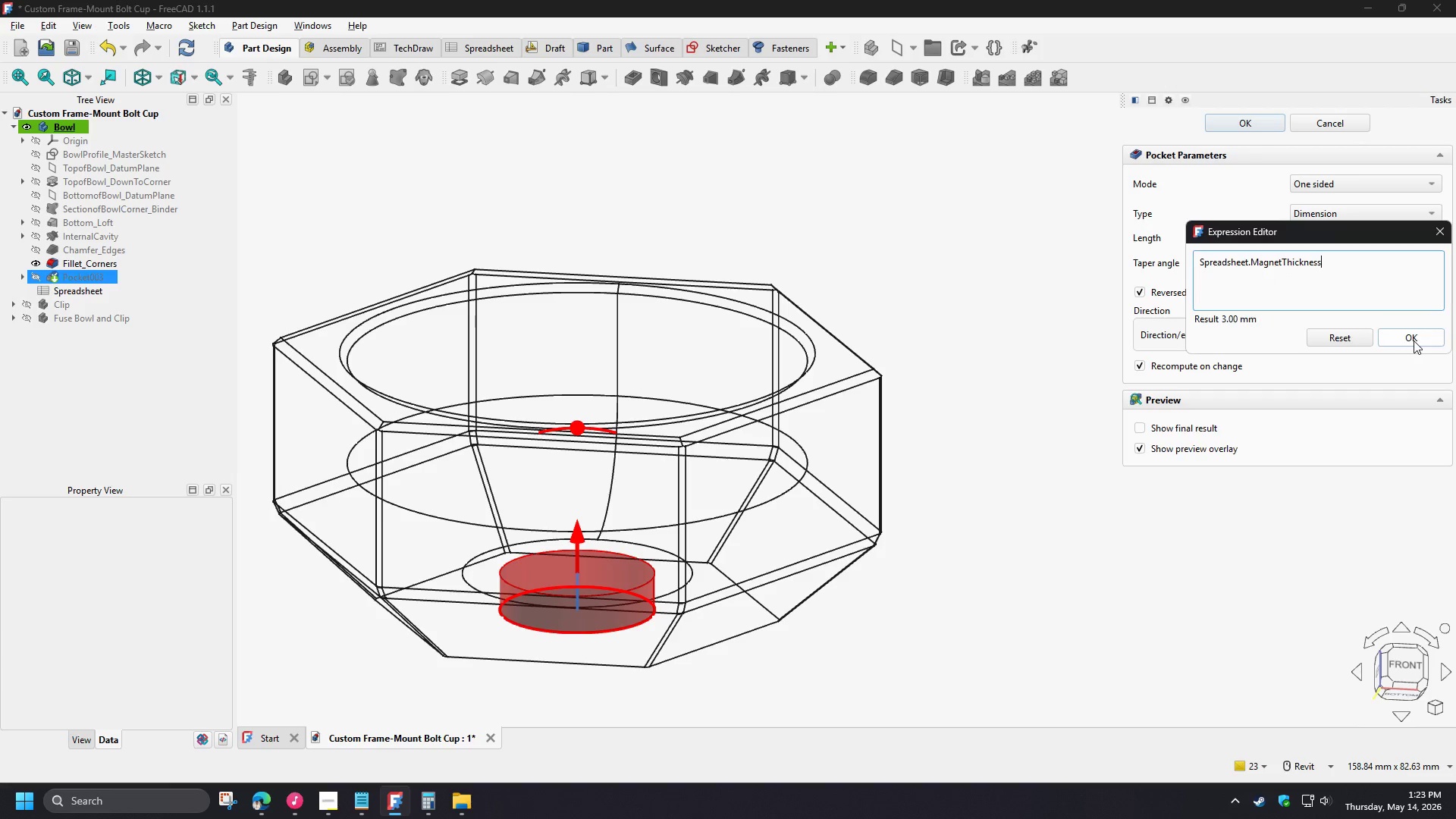 
left_click([1414, 340])
 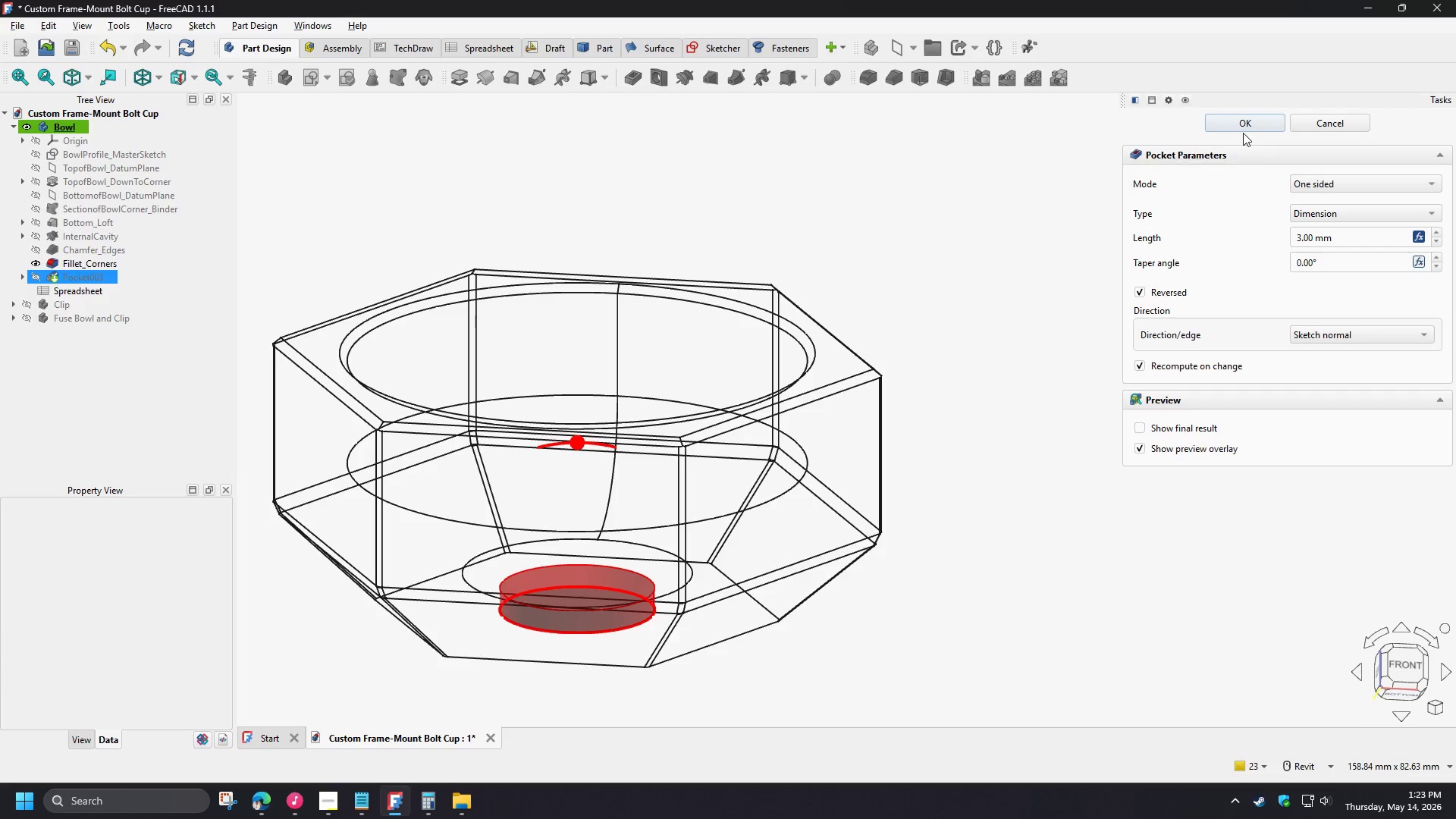 
left_click([1242, 129])
 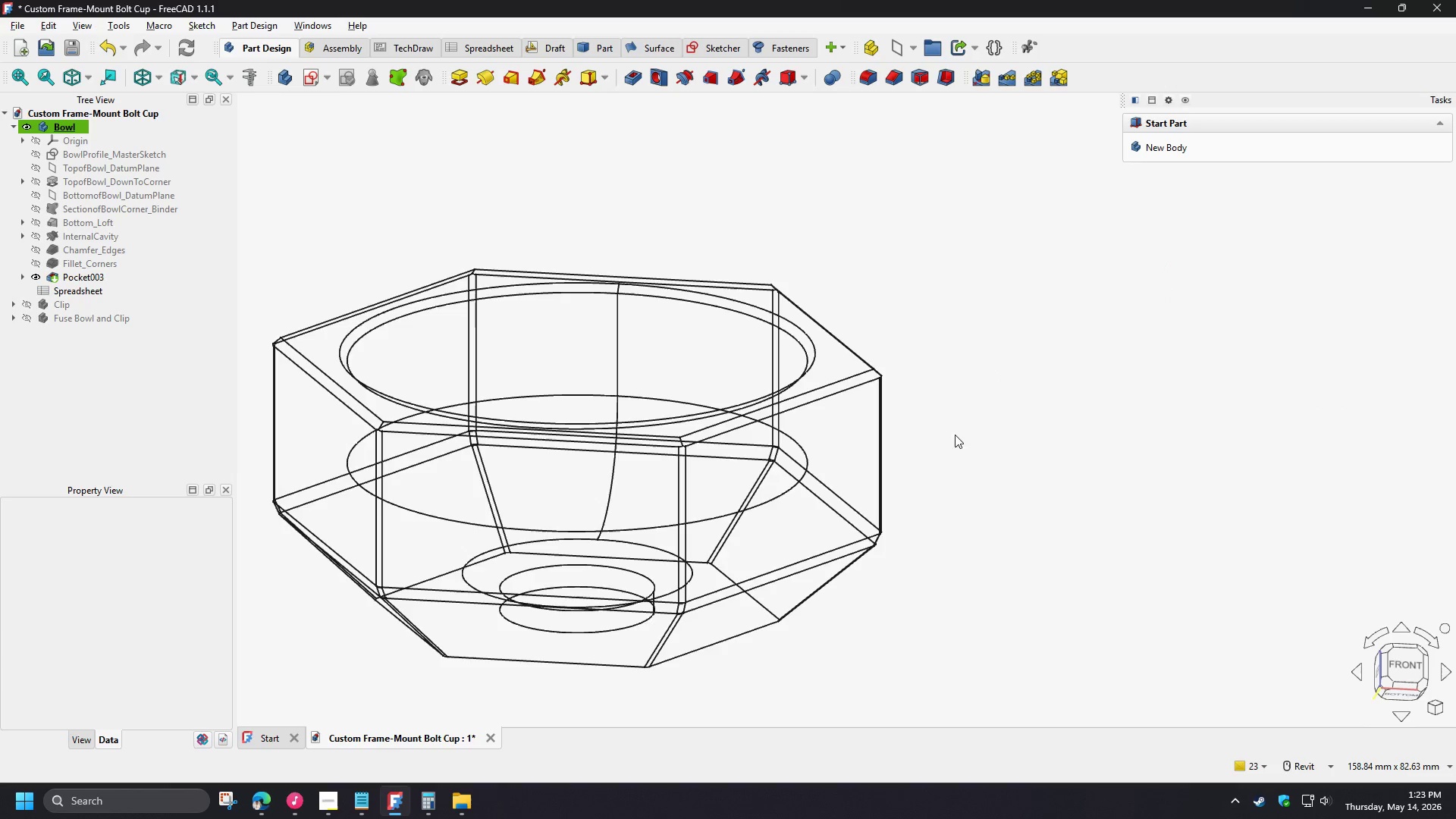 
hold_key(key=ShiftLeft, duration=1.49)
 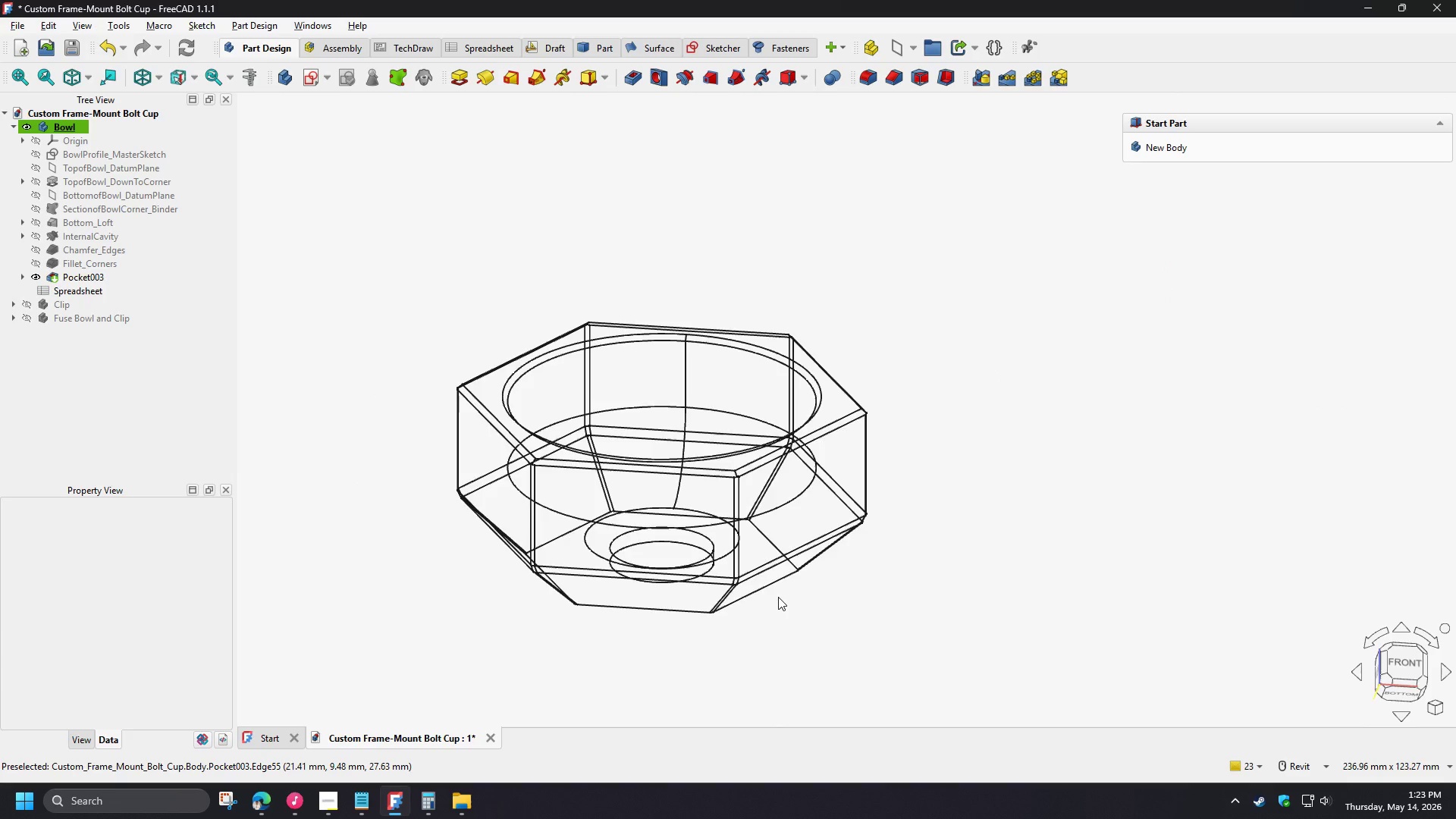 
scroll: coordinate [835, 467], scroll_direction: down, amount: 2.0
 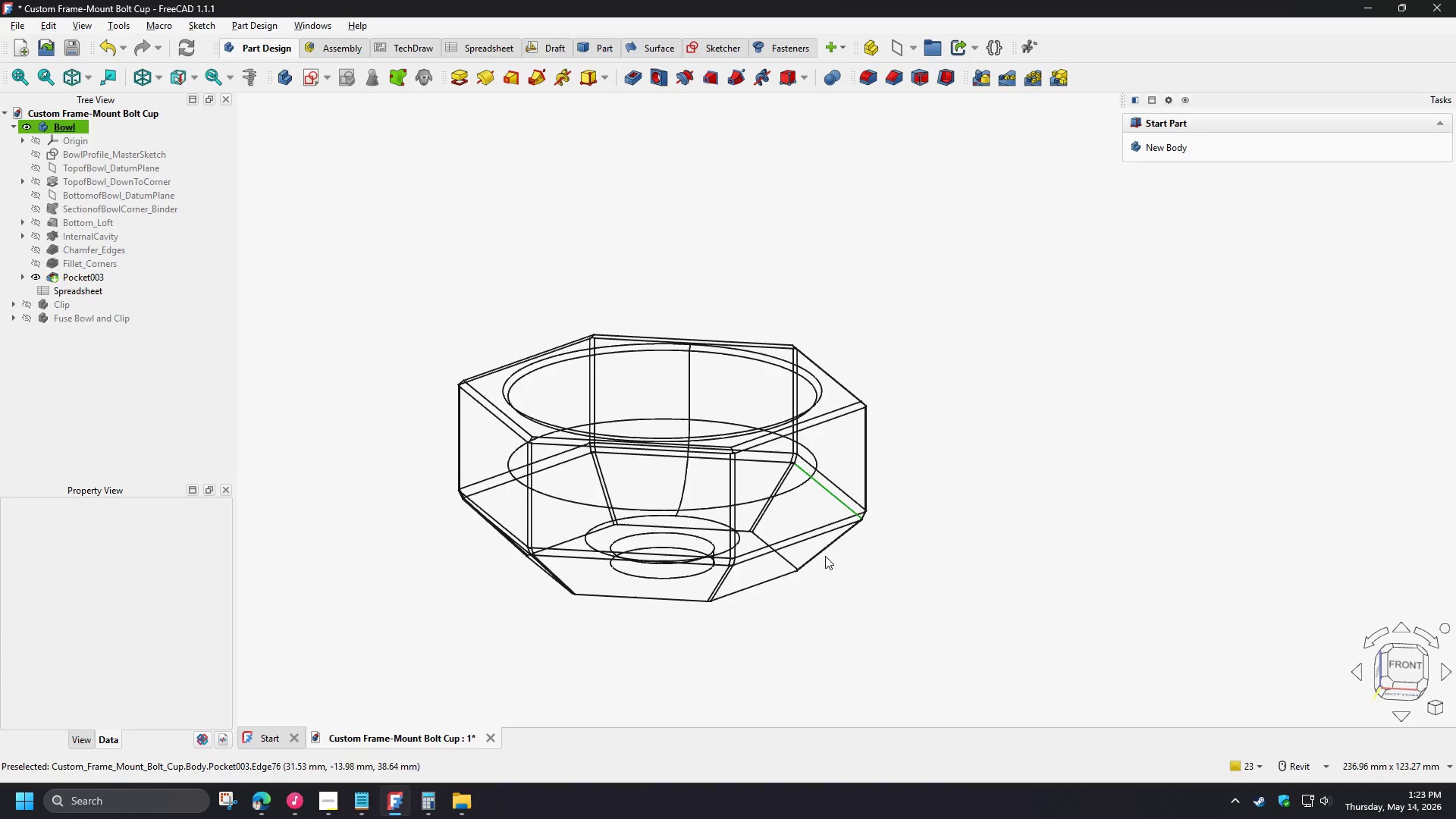 
type(v1)
 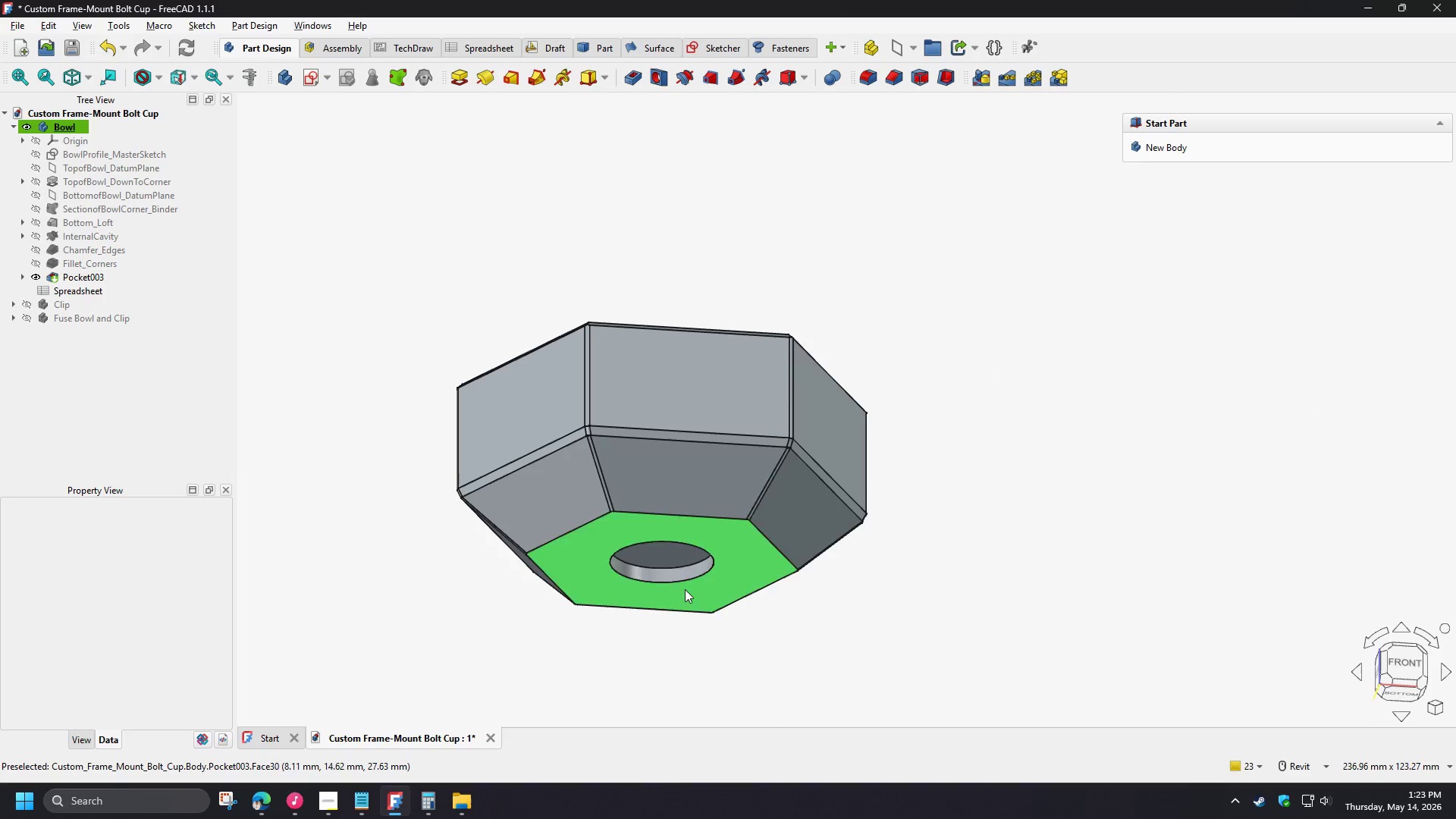 
hold_key(key=ShiftLeft, duration=1.5)
 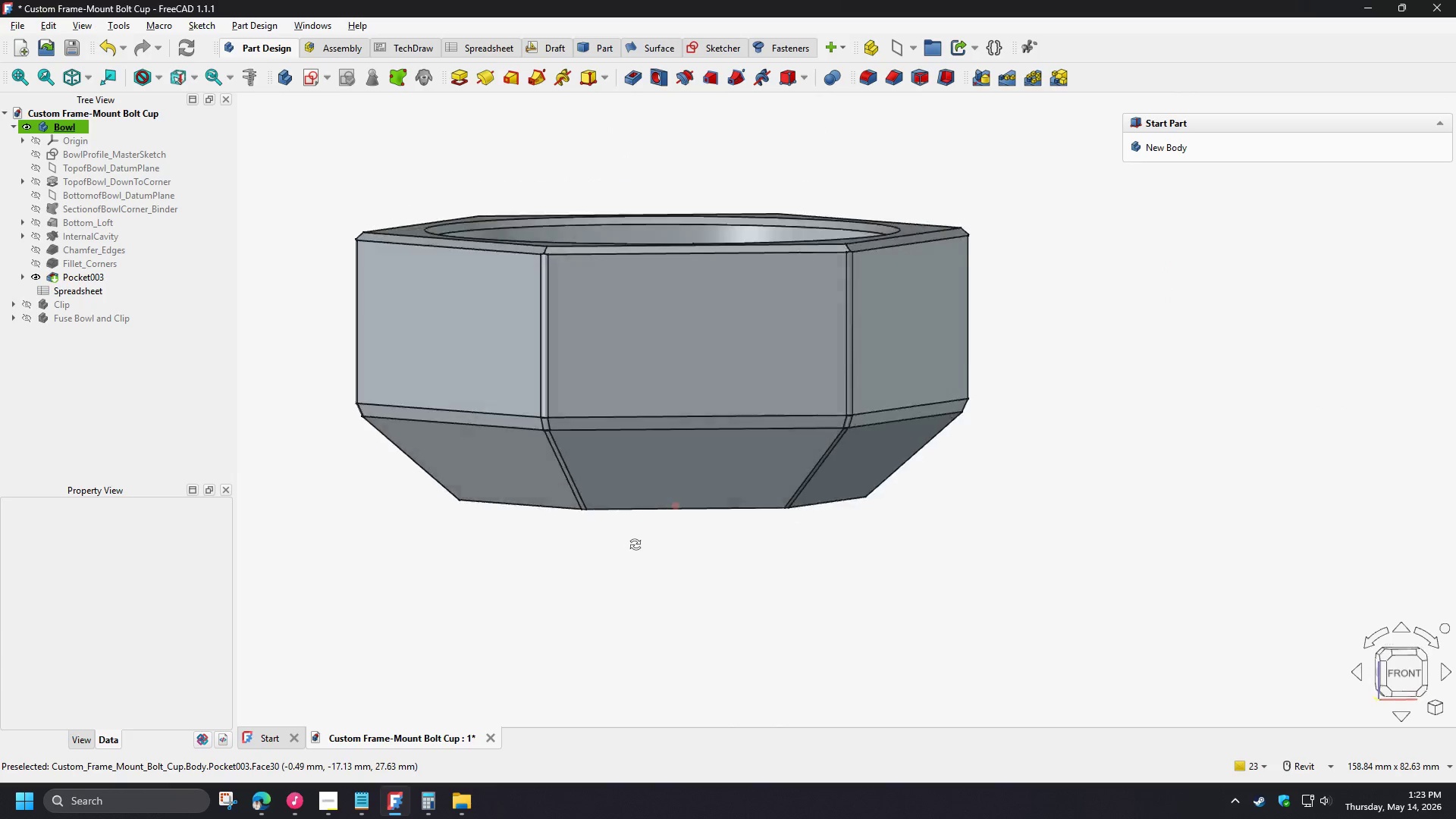 
scroll: coordinate [667, 570], scroll_direction: up, amount: 2.0
 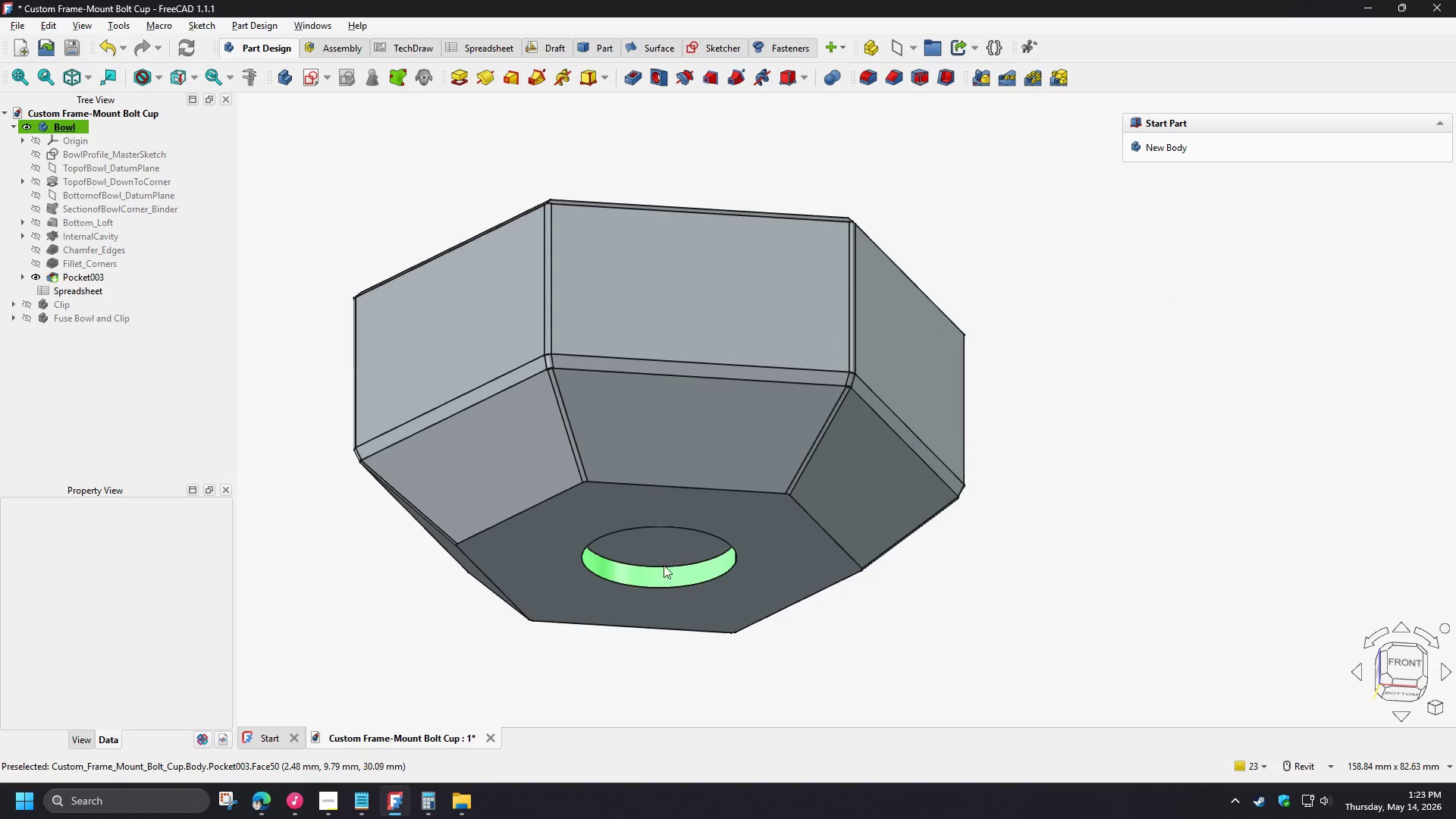 
hold_key(key=ShiftLeft, duration=0.98)
 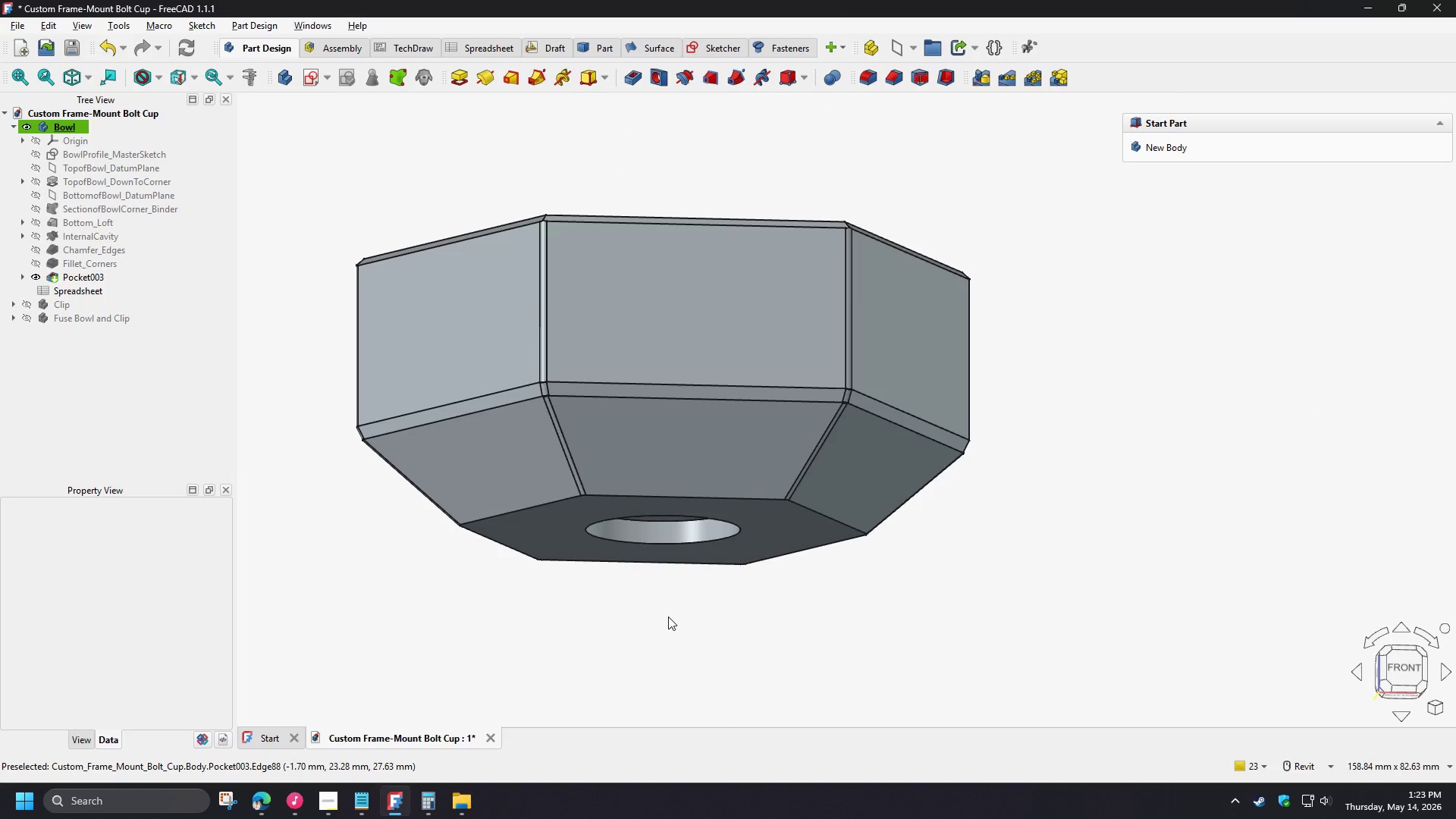 
left_click([668, 617])
 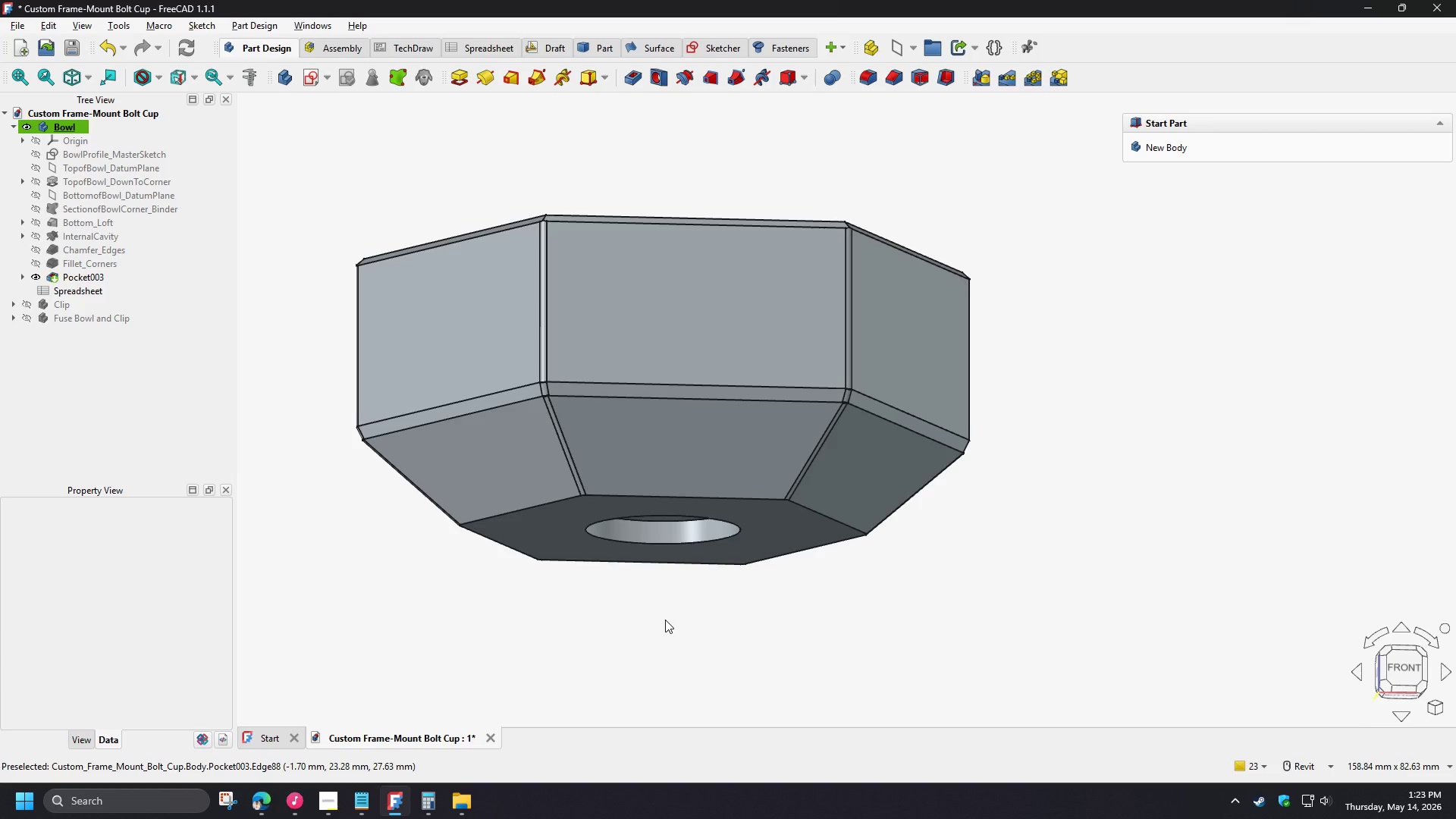 
hold_key(key=ShiftLeft, duration=1.34)
 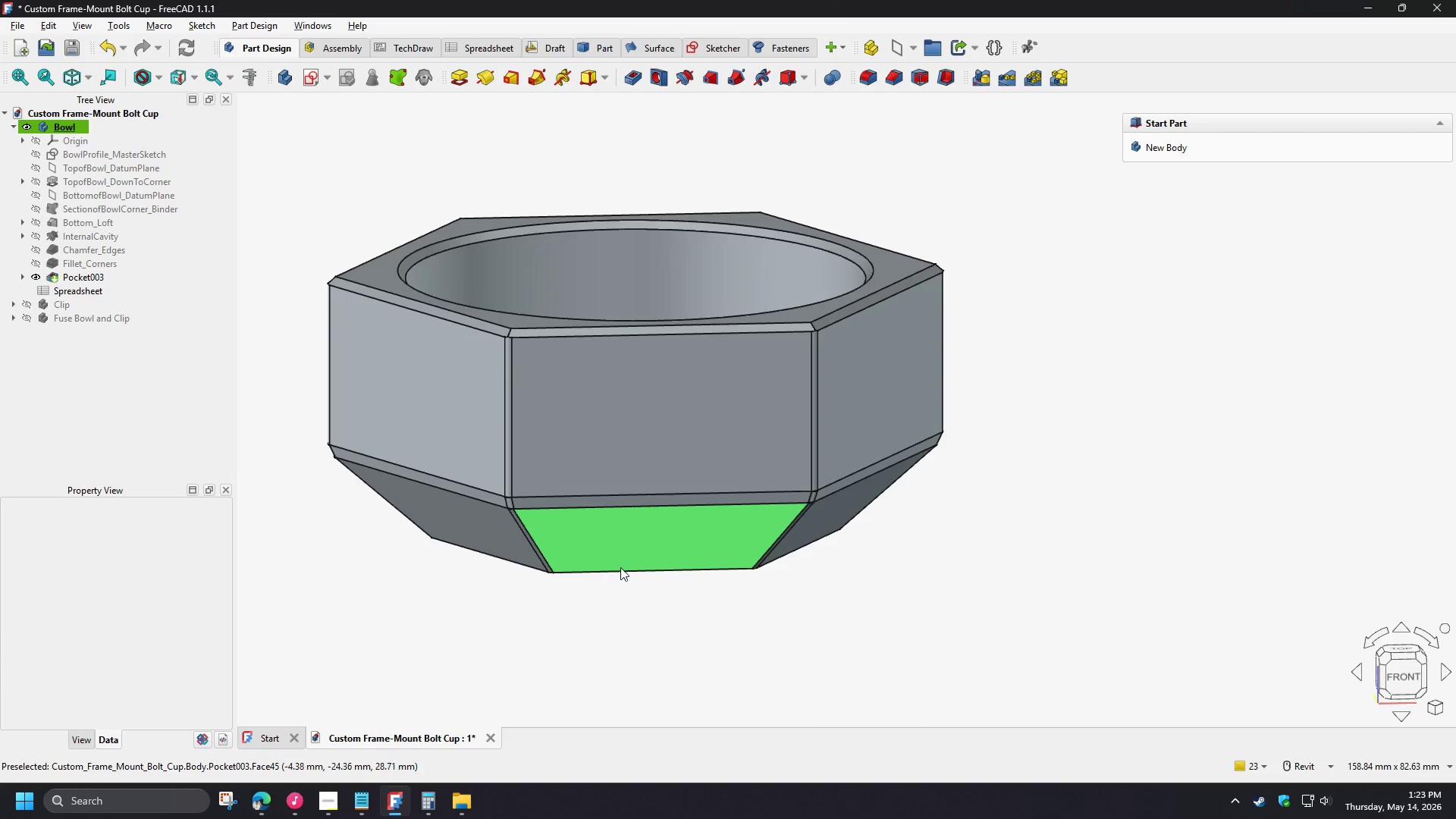 
hold_key(key=ShiftLeft, duration=1.3)
 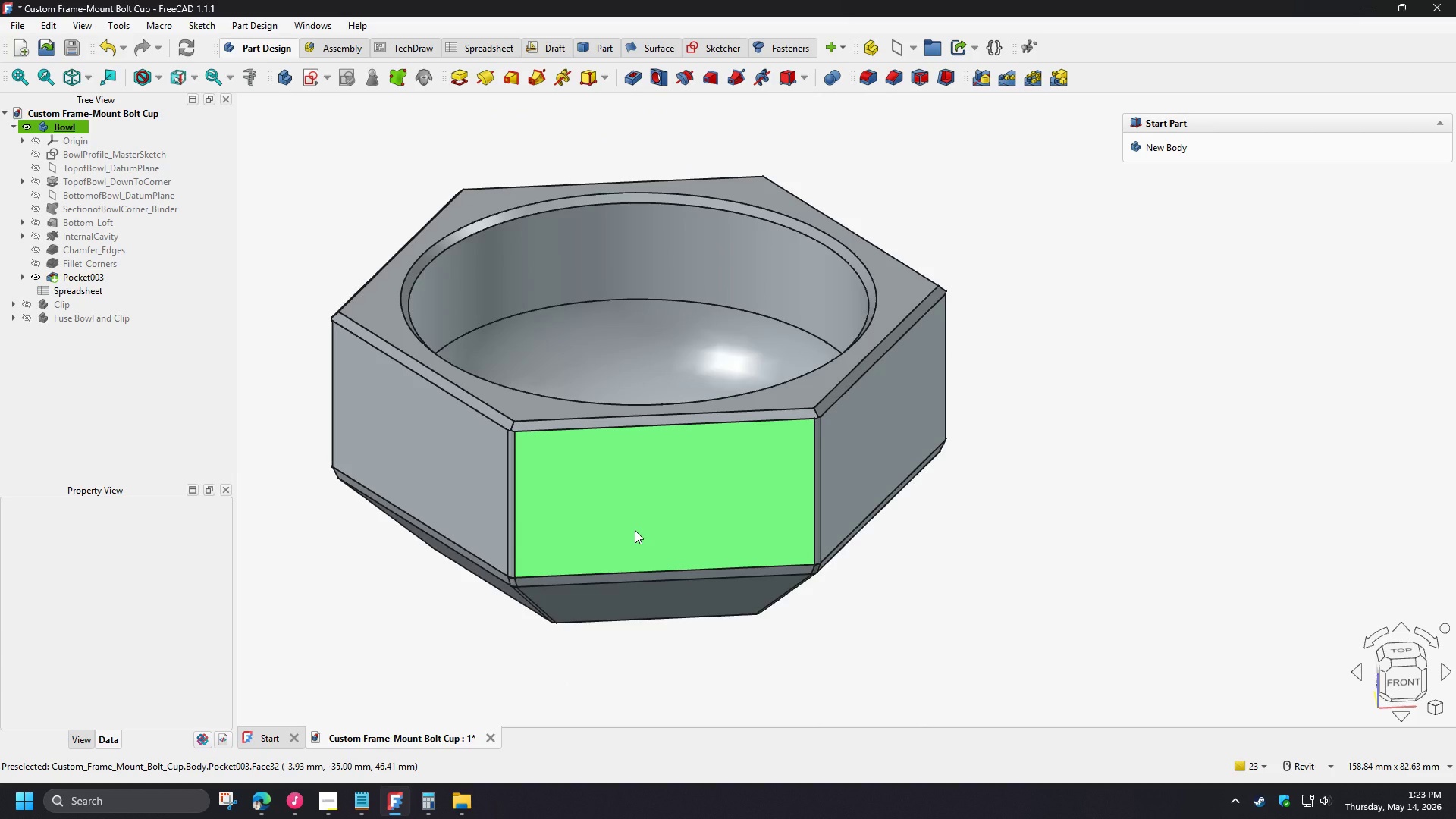 
scroll: coordinate [635, 531], scroll_direction: down, amount: 2.0
 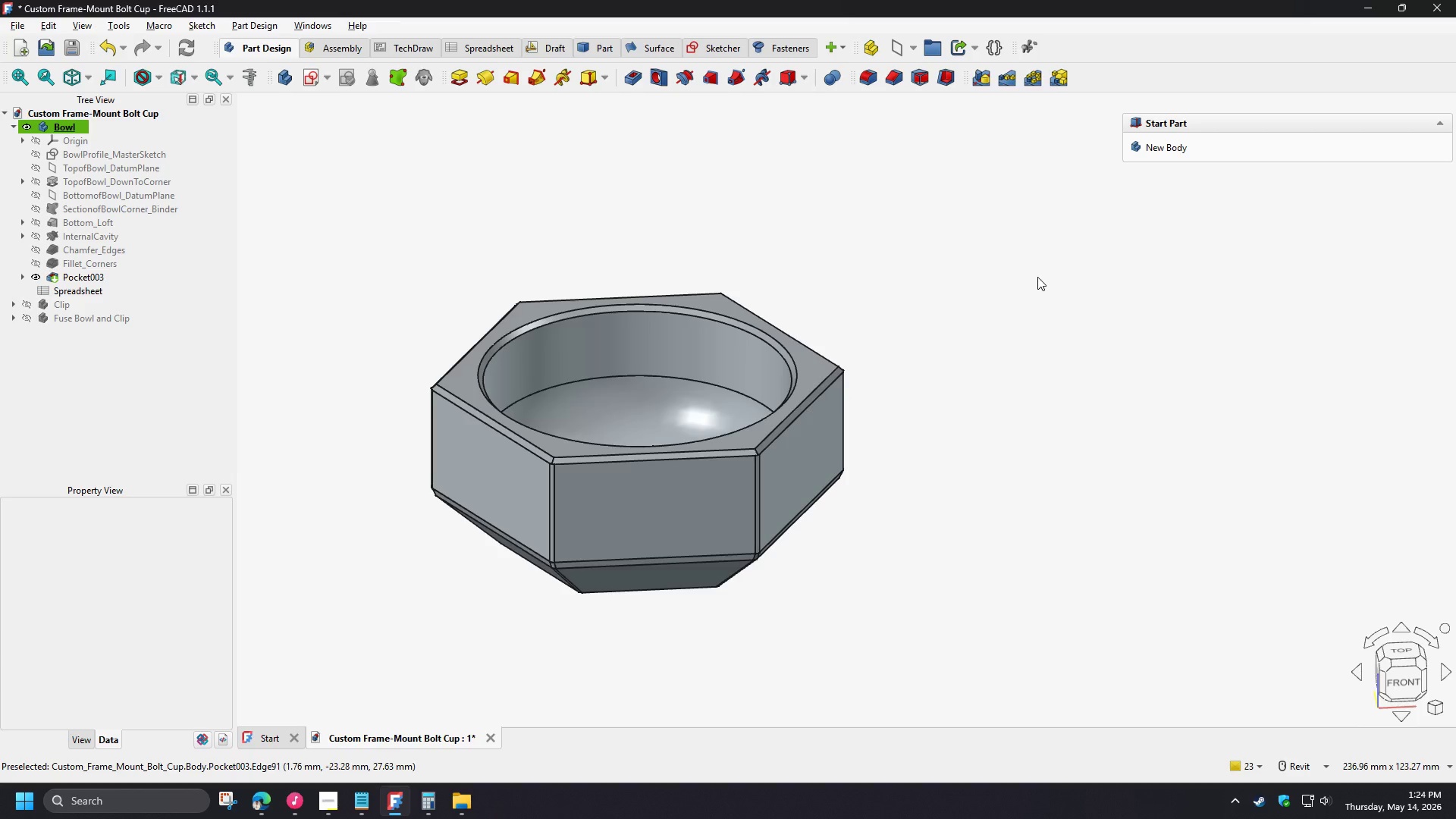 
hold_key(key=ShiftLeft, duration=0.95)
 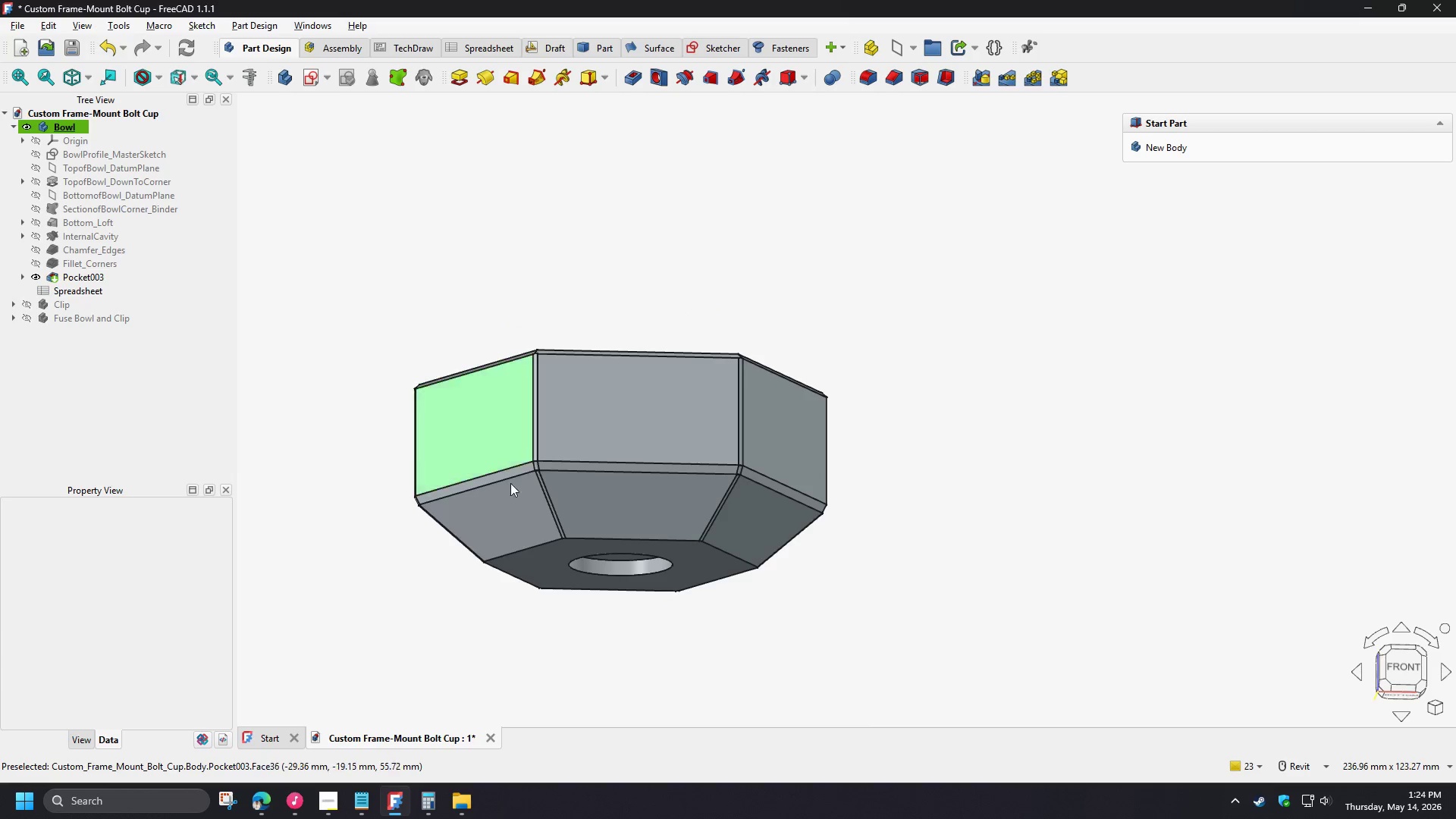 
hold_key(key=ShiftLeft, duration=0.55)
 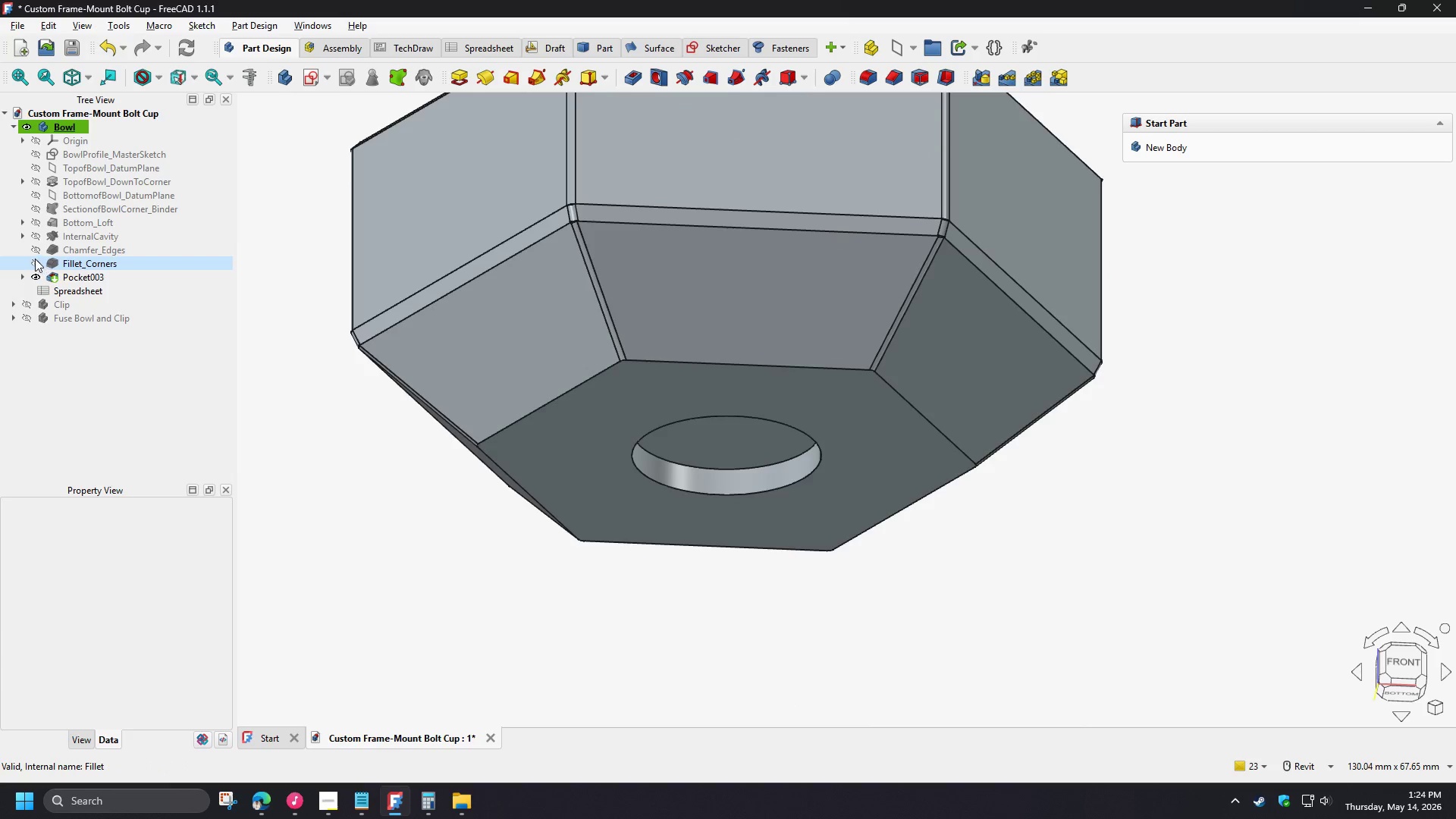 
scroll: coordinate [532, 551], scroll_direction: up, amount: 3.0
 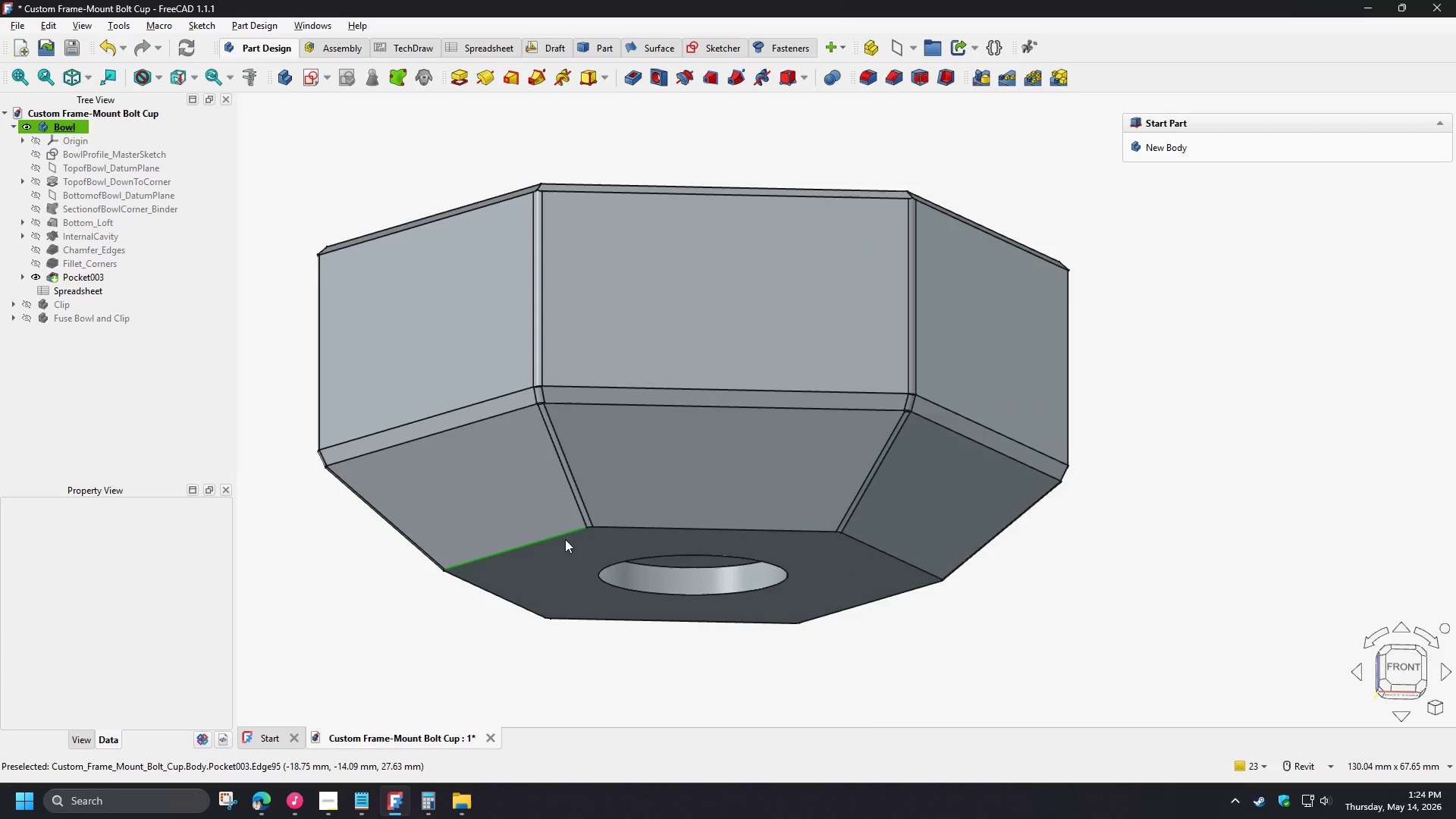 
left_click([39, 264])
 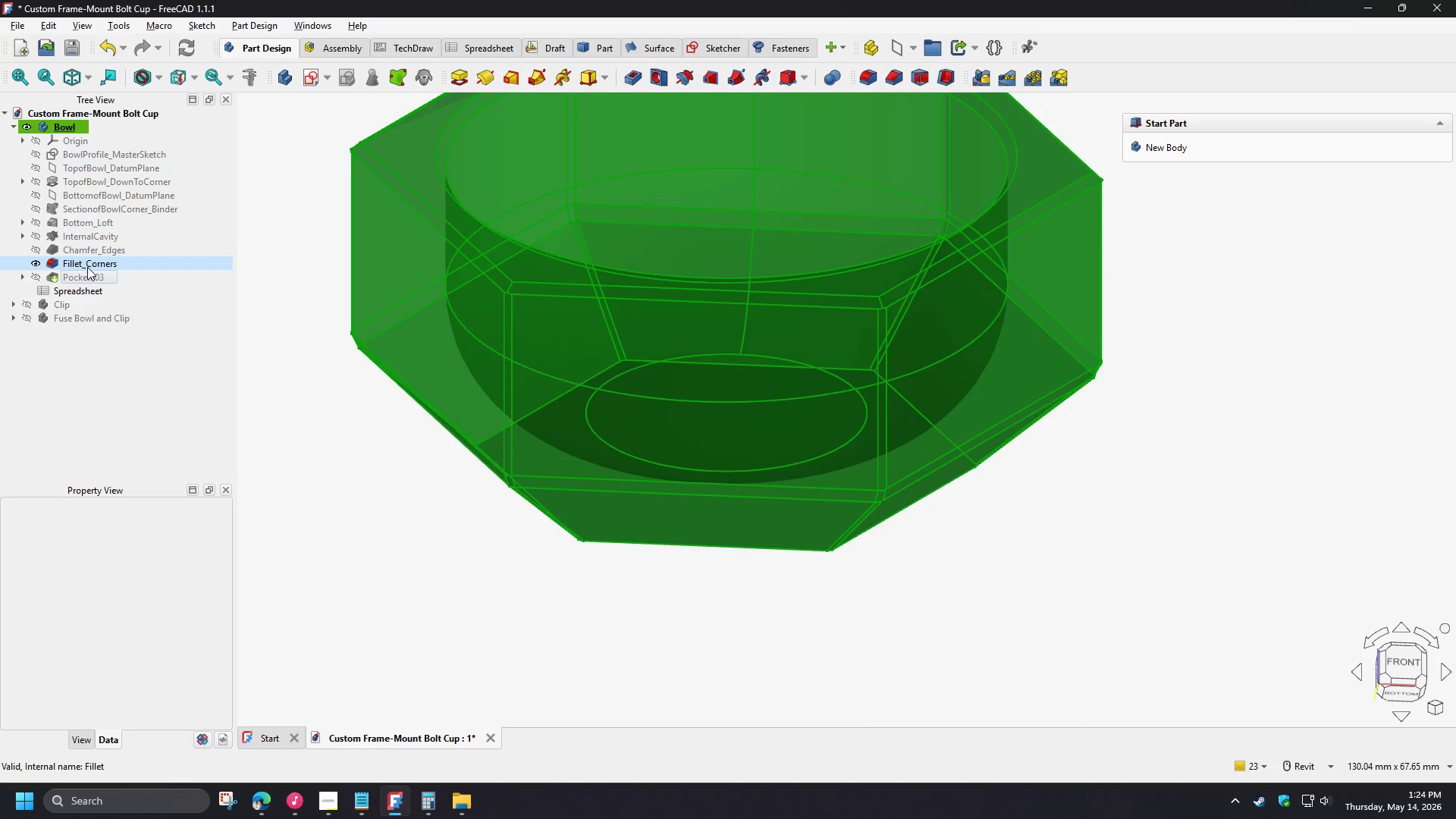 
left_click([402, 533])
 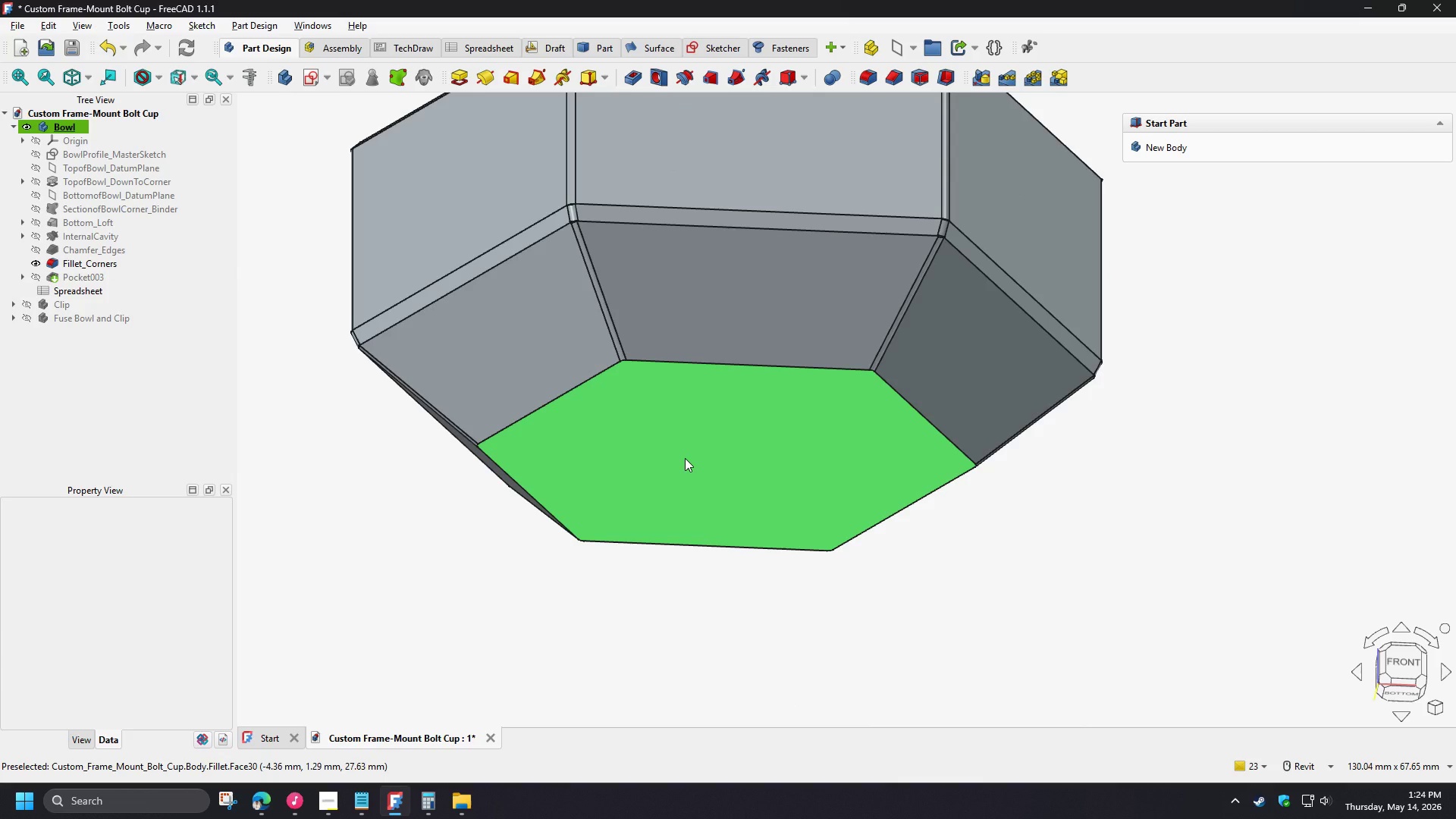 
left_click([685, 458])
 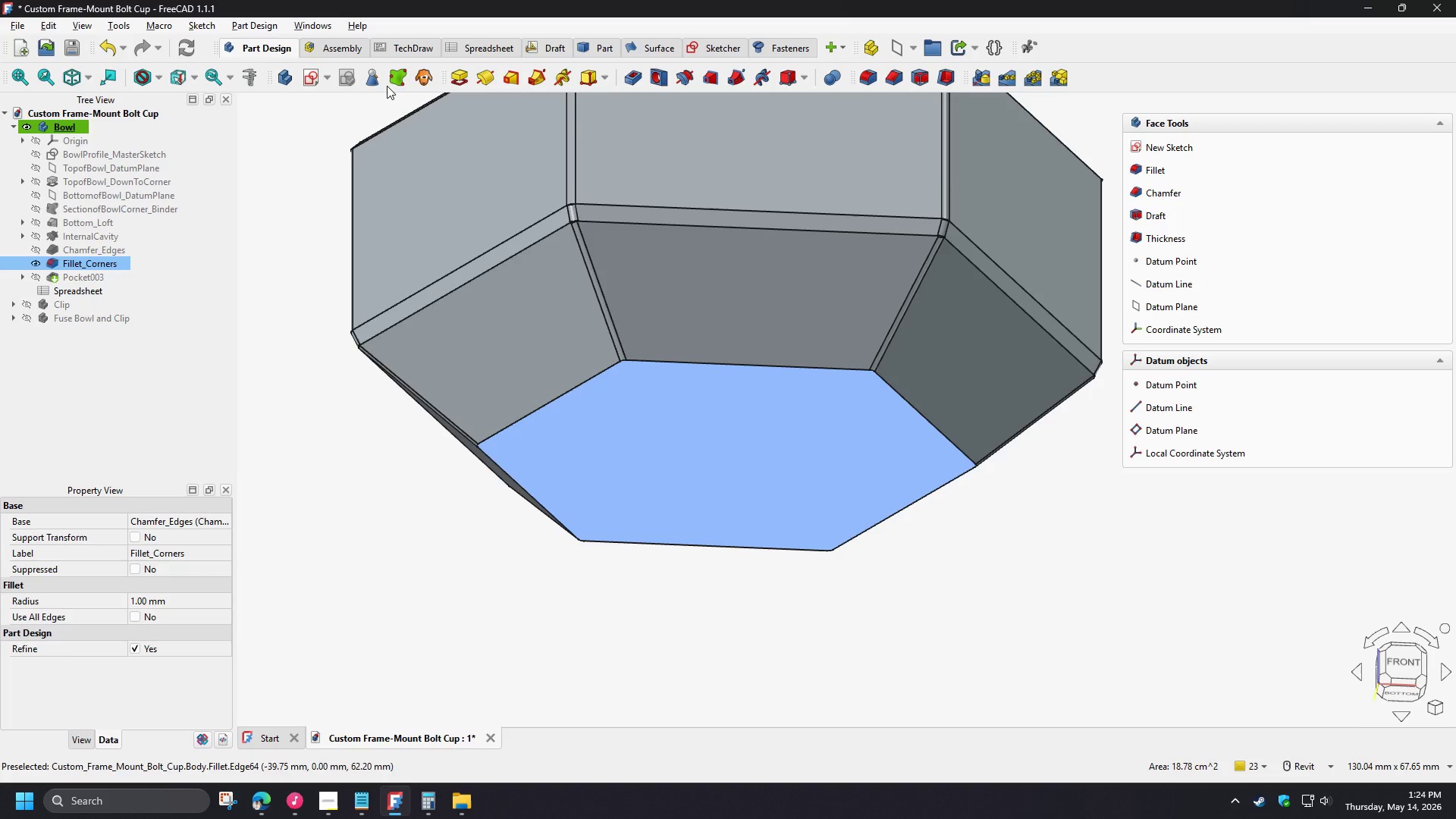 
left_click([394, 81])
 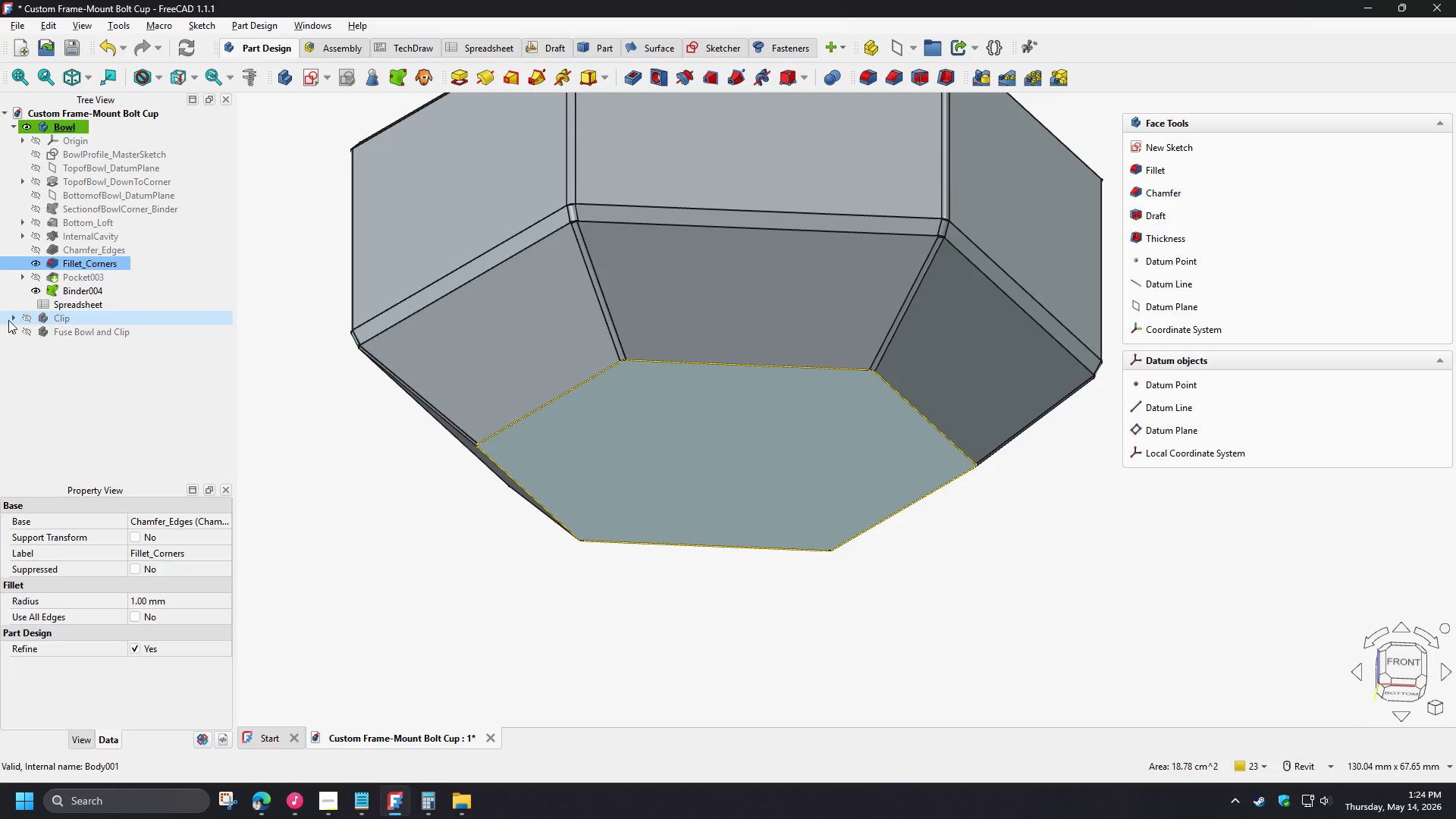 
left_click([11, 319])
 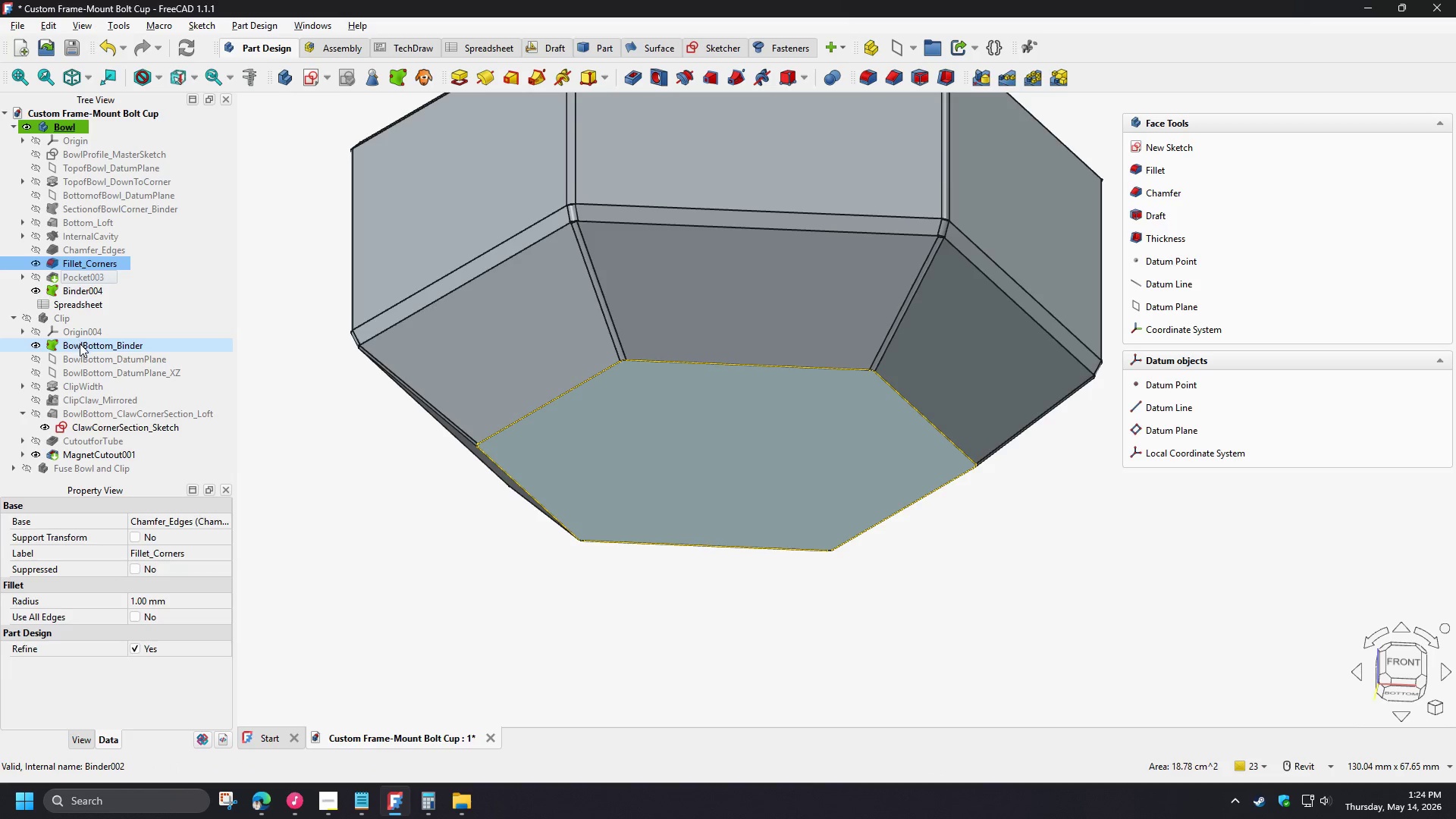 
left_click([80, 344])
 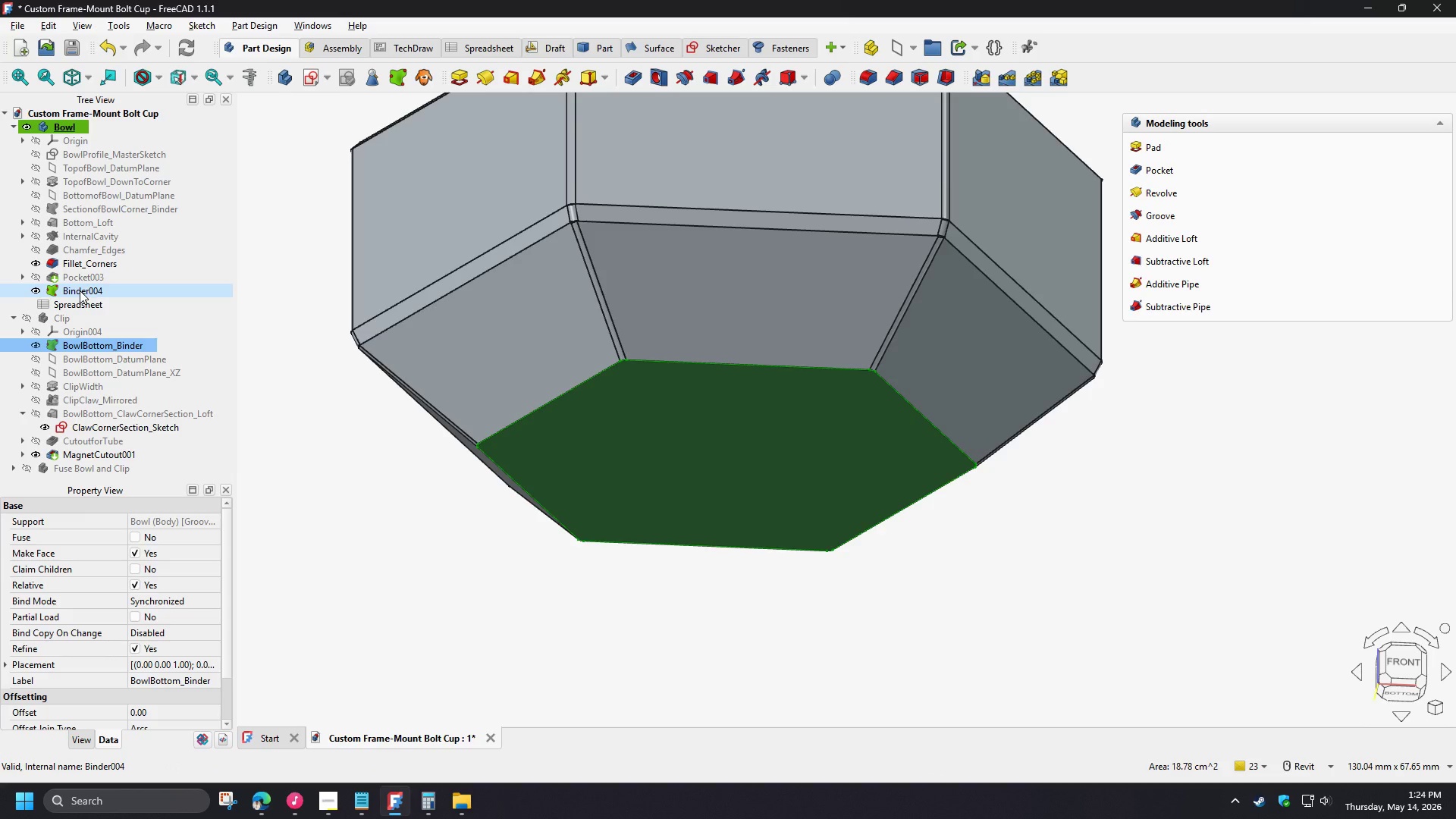 
left_click_drag(start_coordinate=[80, 290], to_coordinate=[81, 321])
 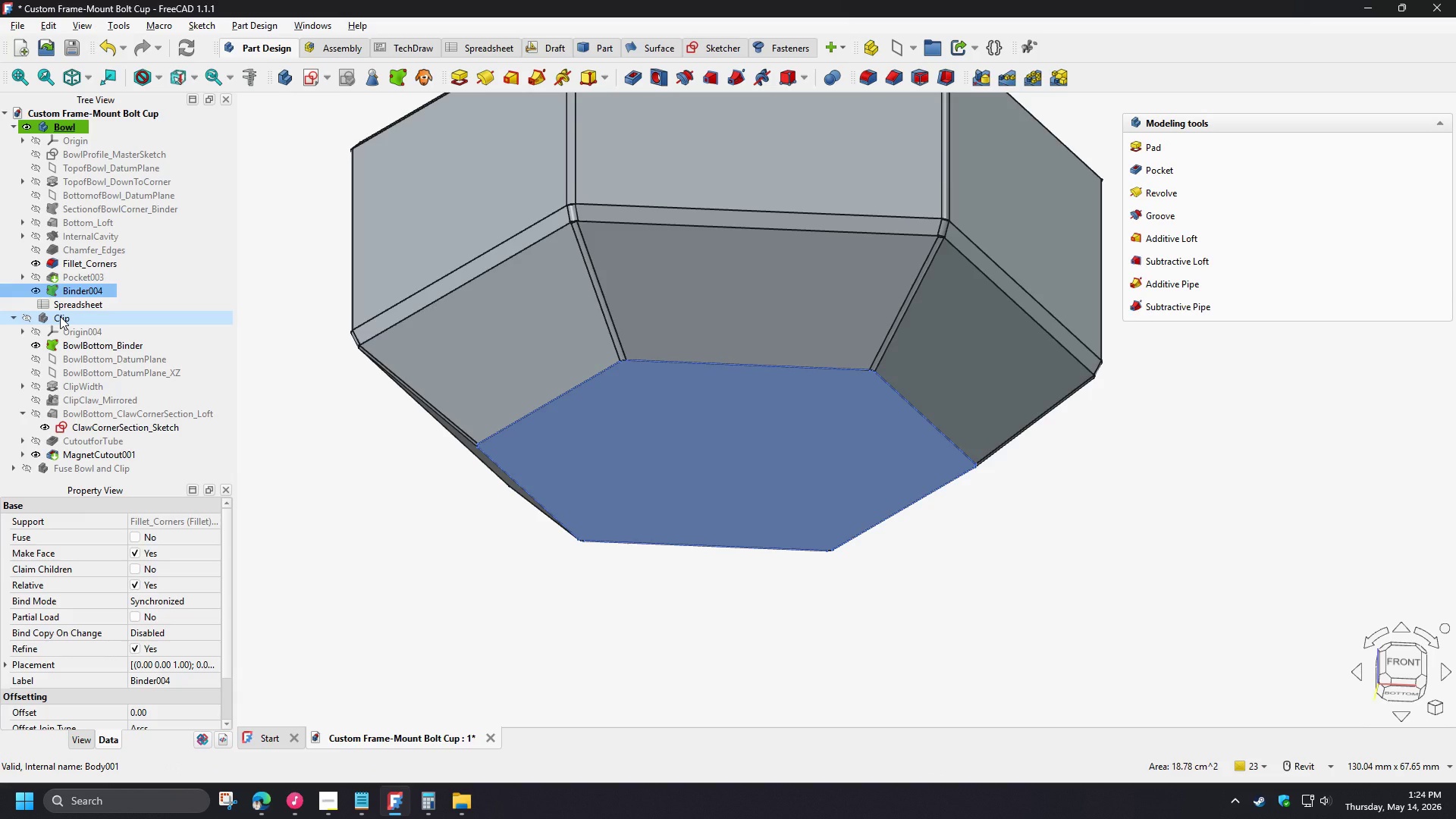 
double_click([89, 292])
 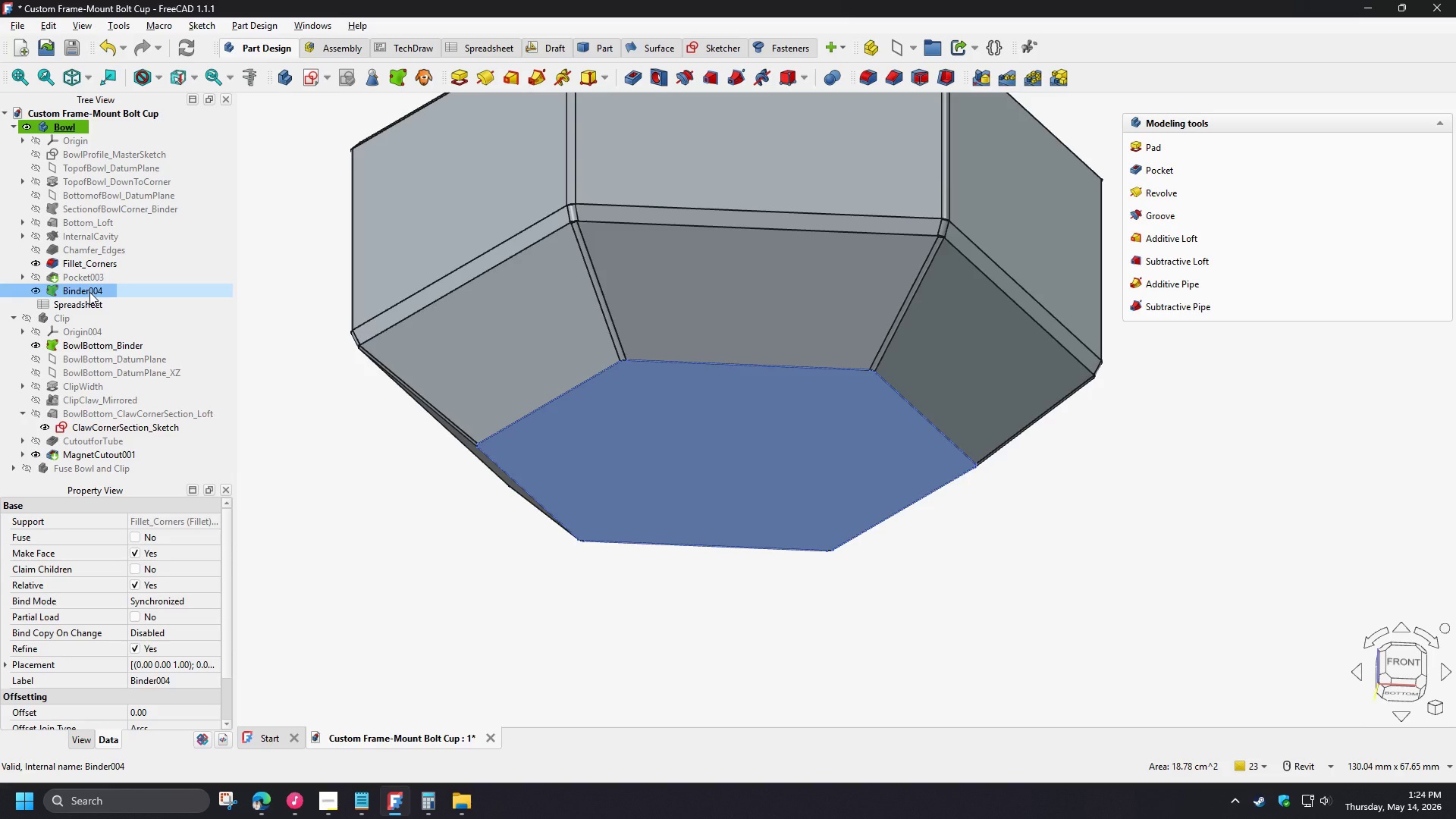 
key(Delete)
 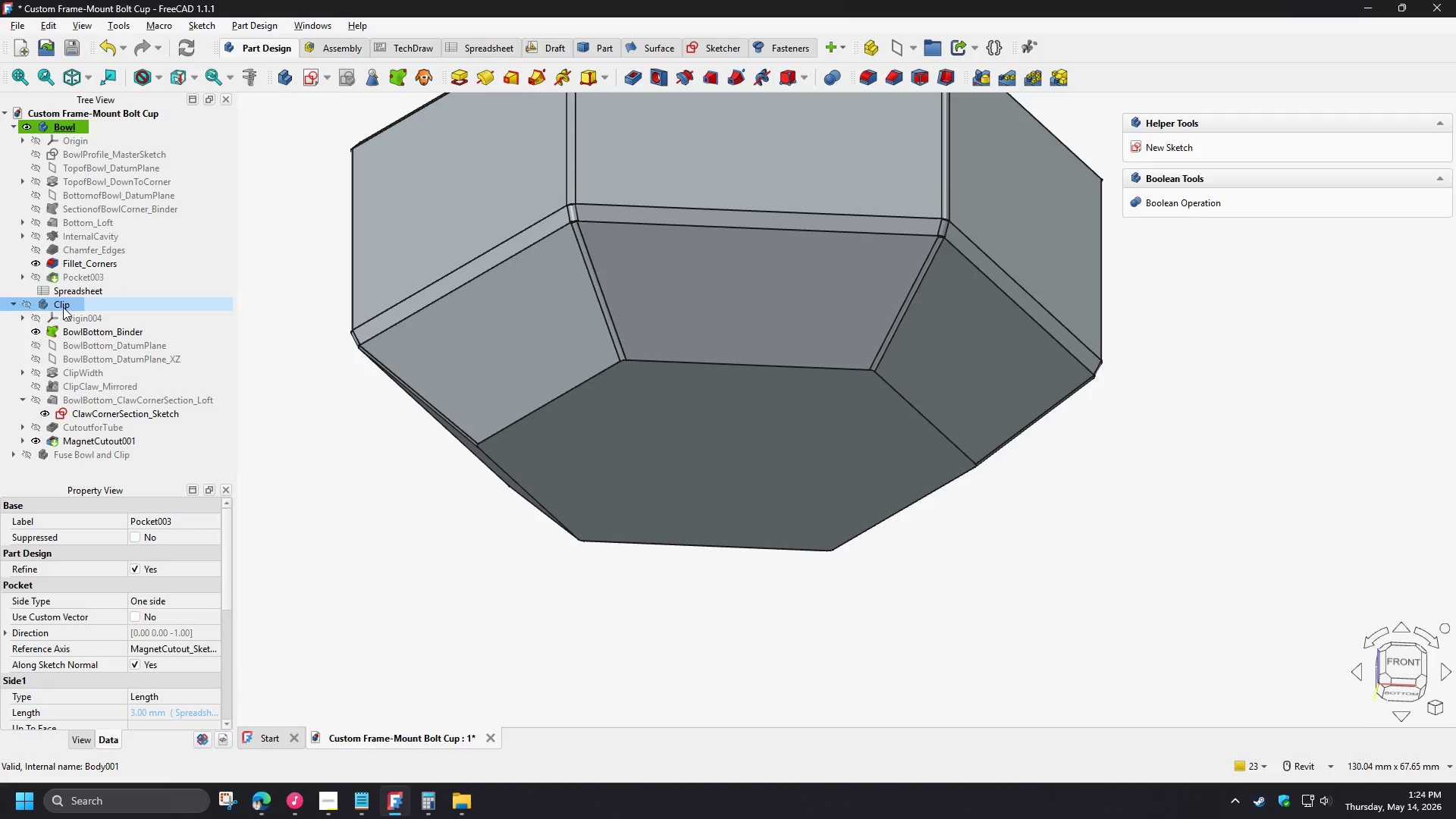 
double_click([63, 307])
 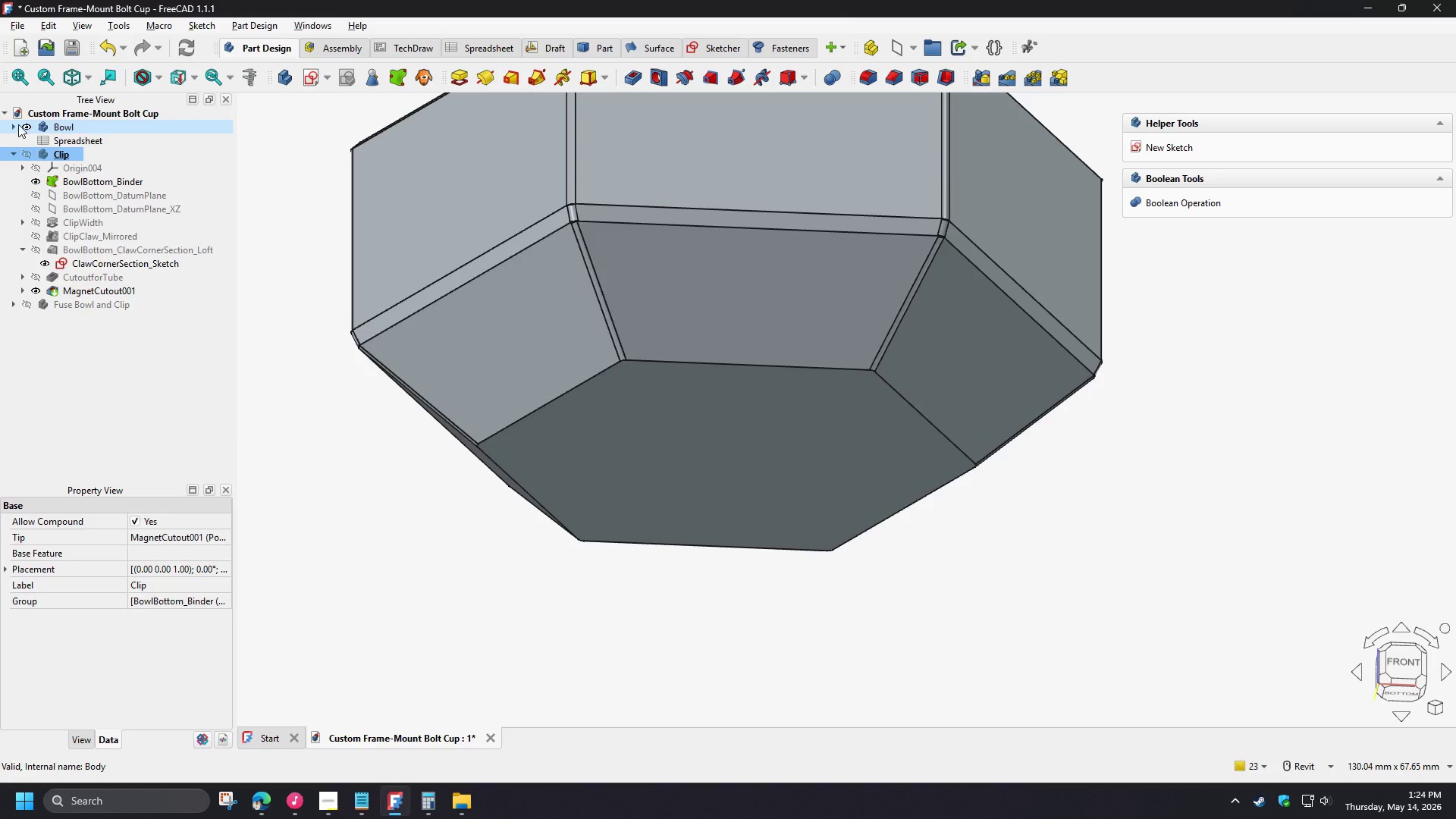 
left_click([12, 125])
 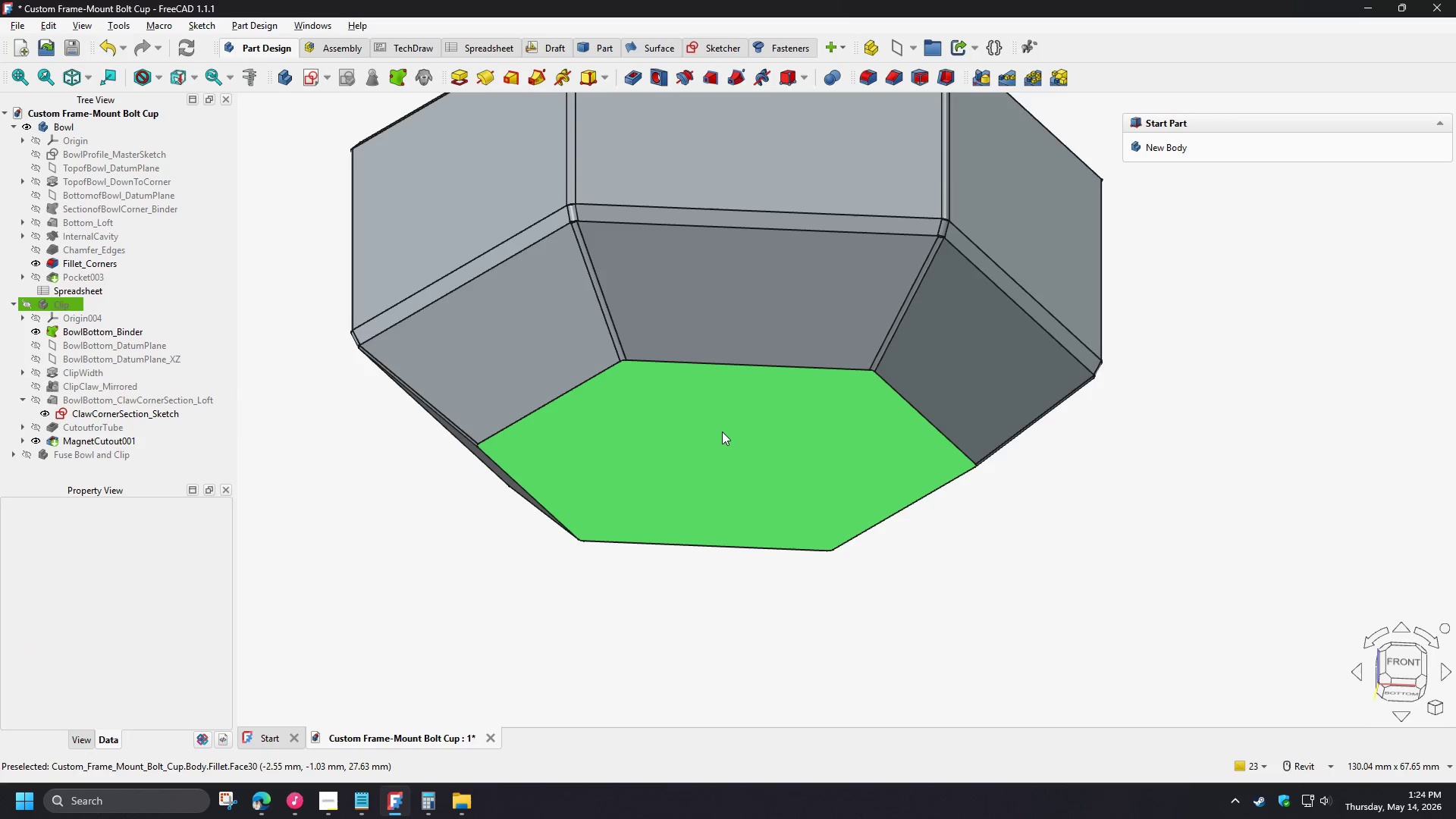 
left_click([722, 431])
 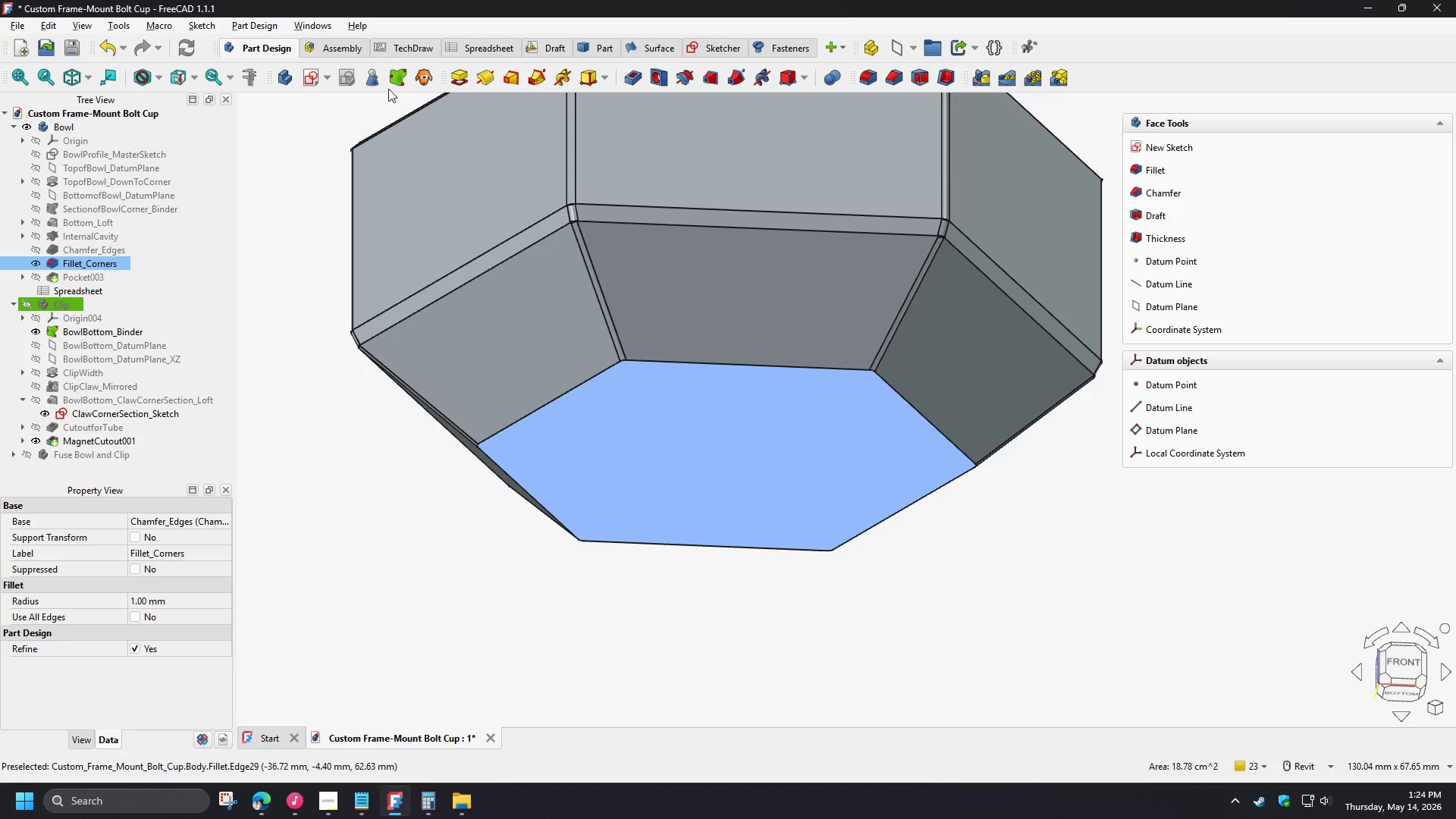 
left_click([389, 85])
 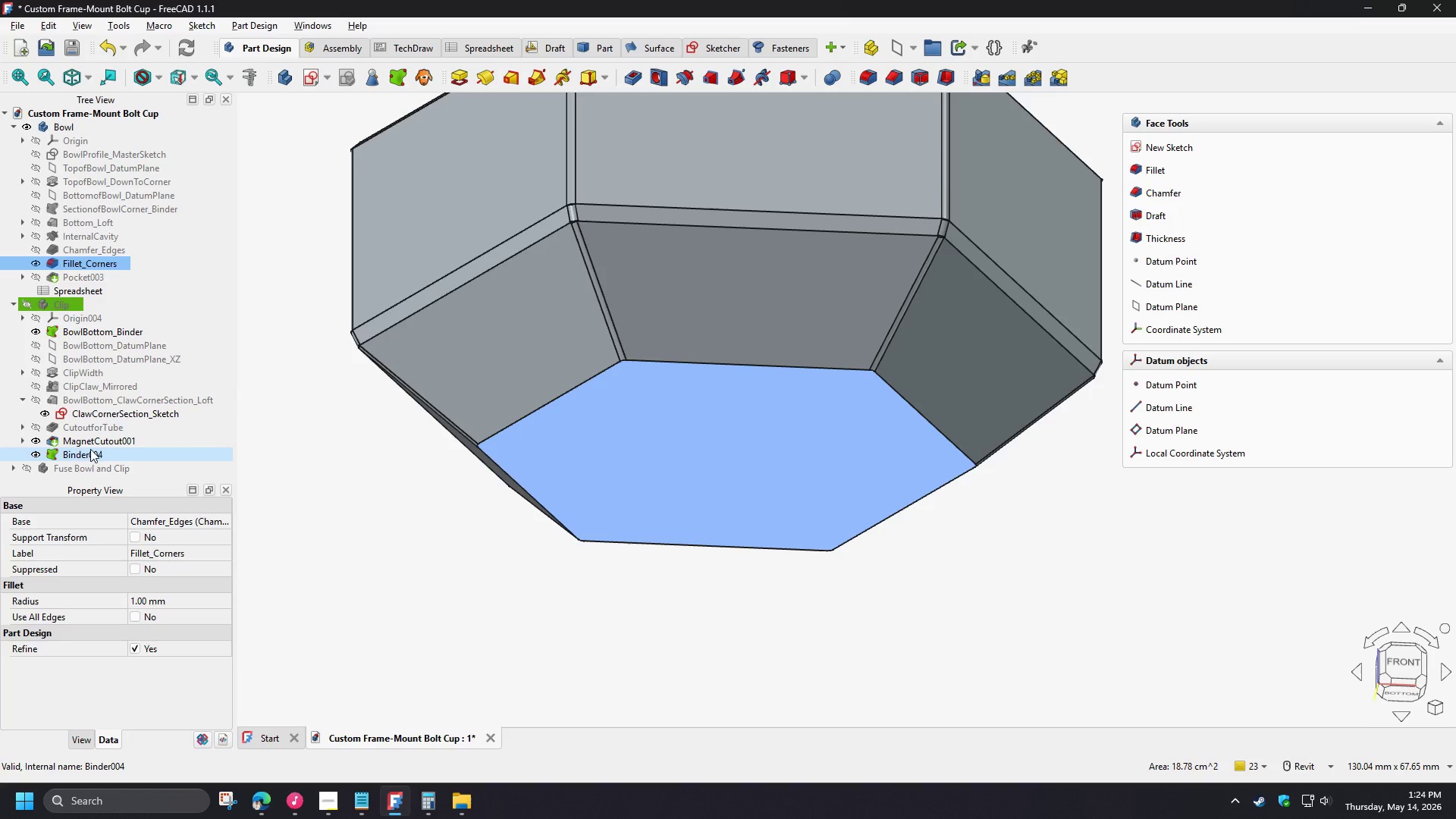 
left_click([77, 456])
 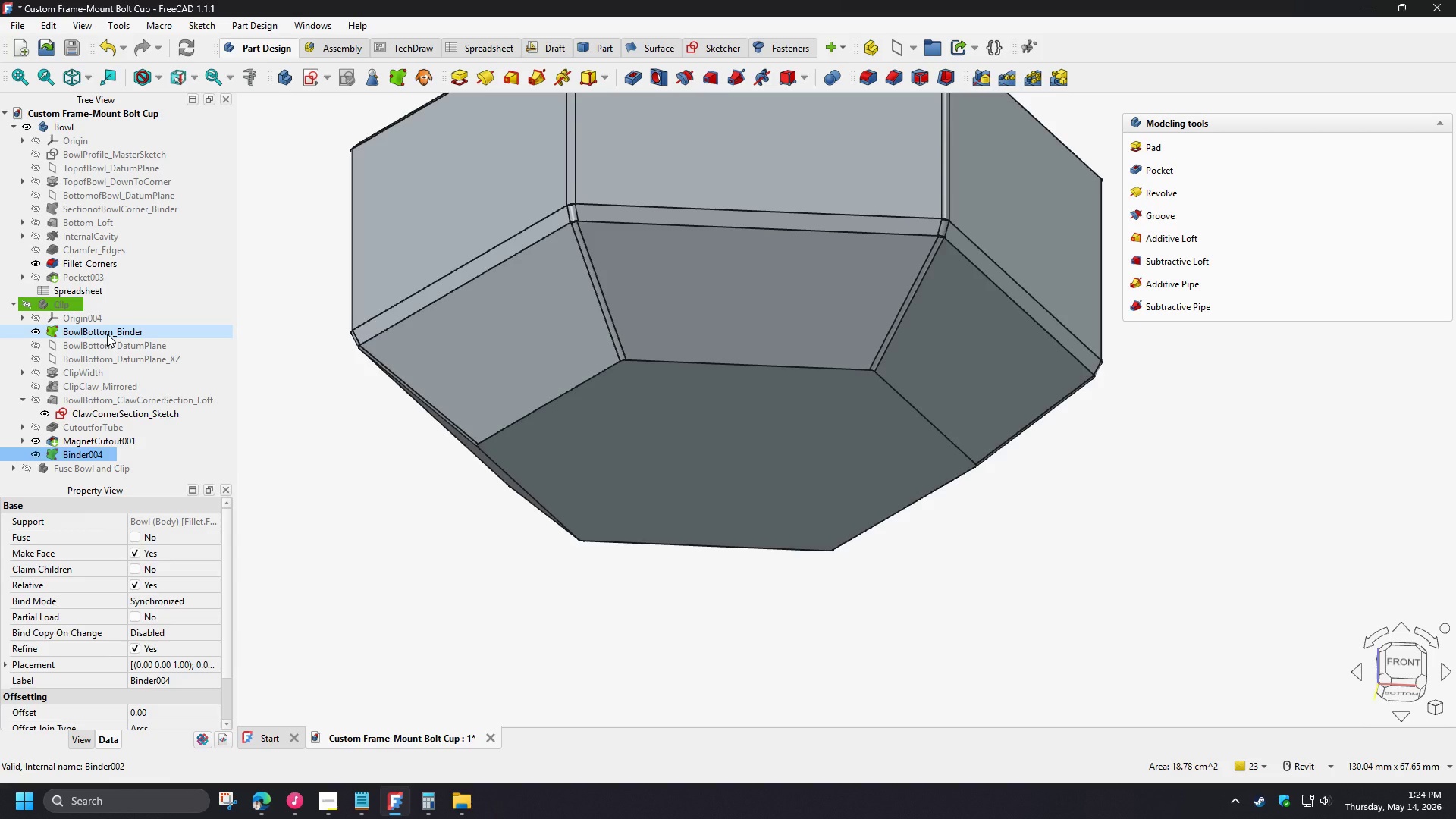 
left_click([107, 334])
 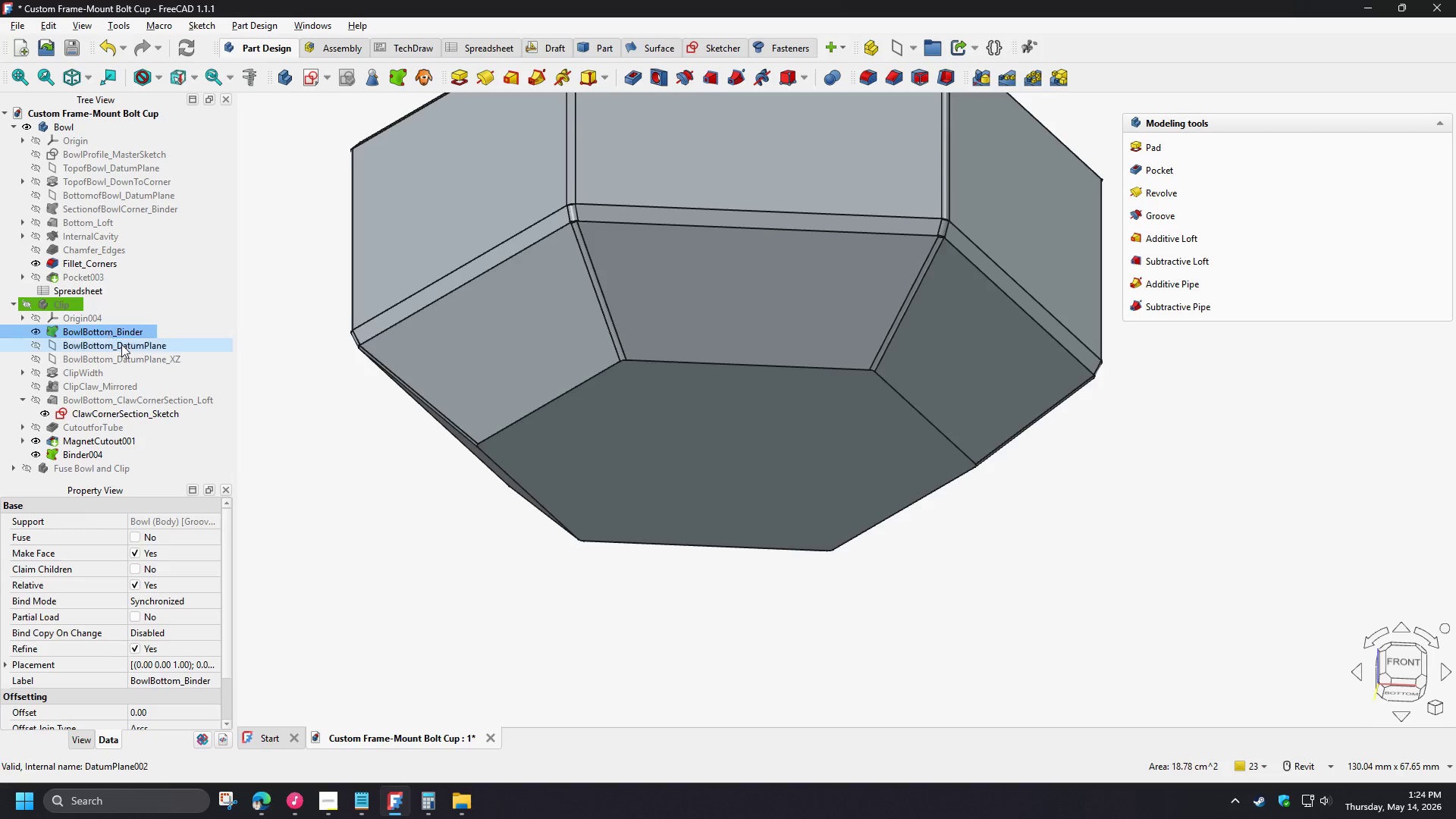 
key(F2)
 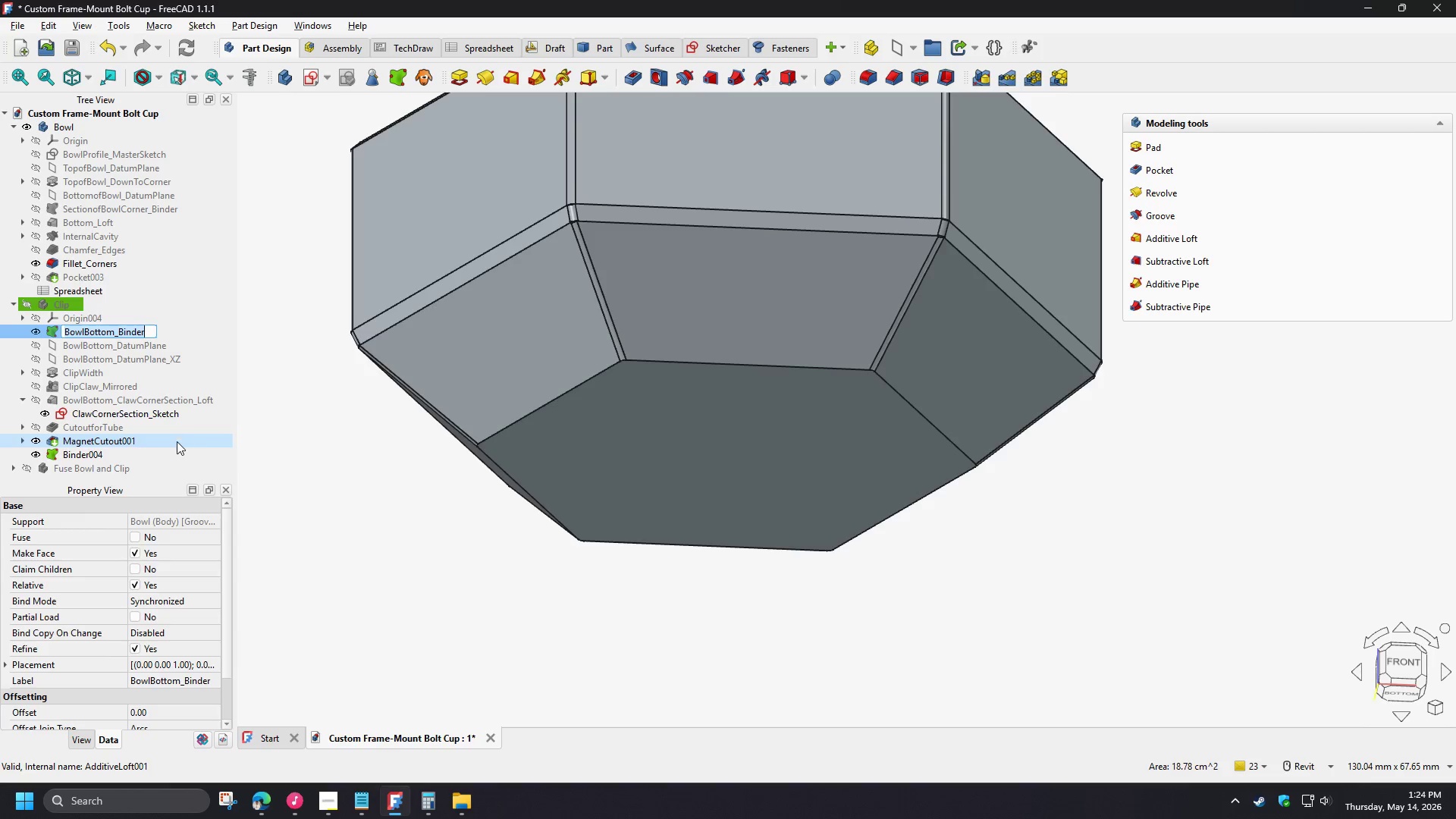 
hold_key(key=ControlLeft, duration=0.78)
 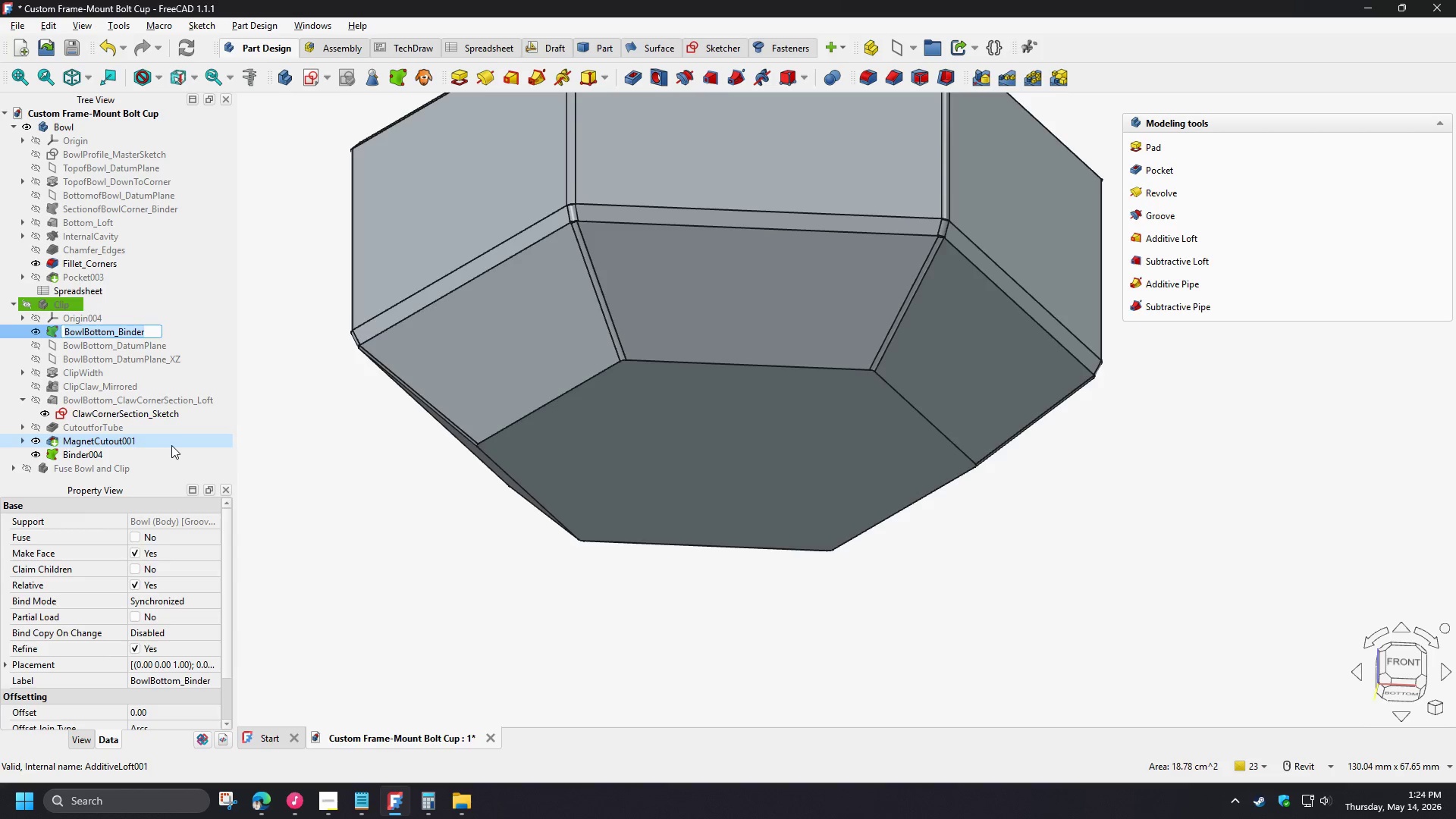 
key(Escape)
 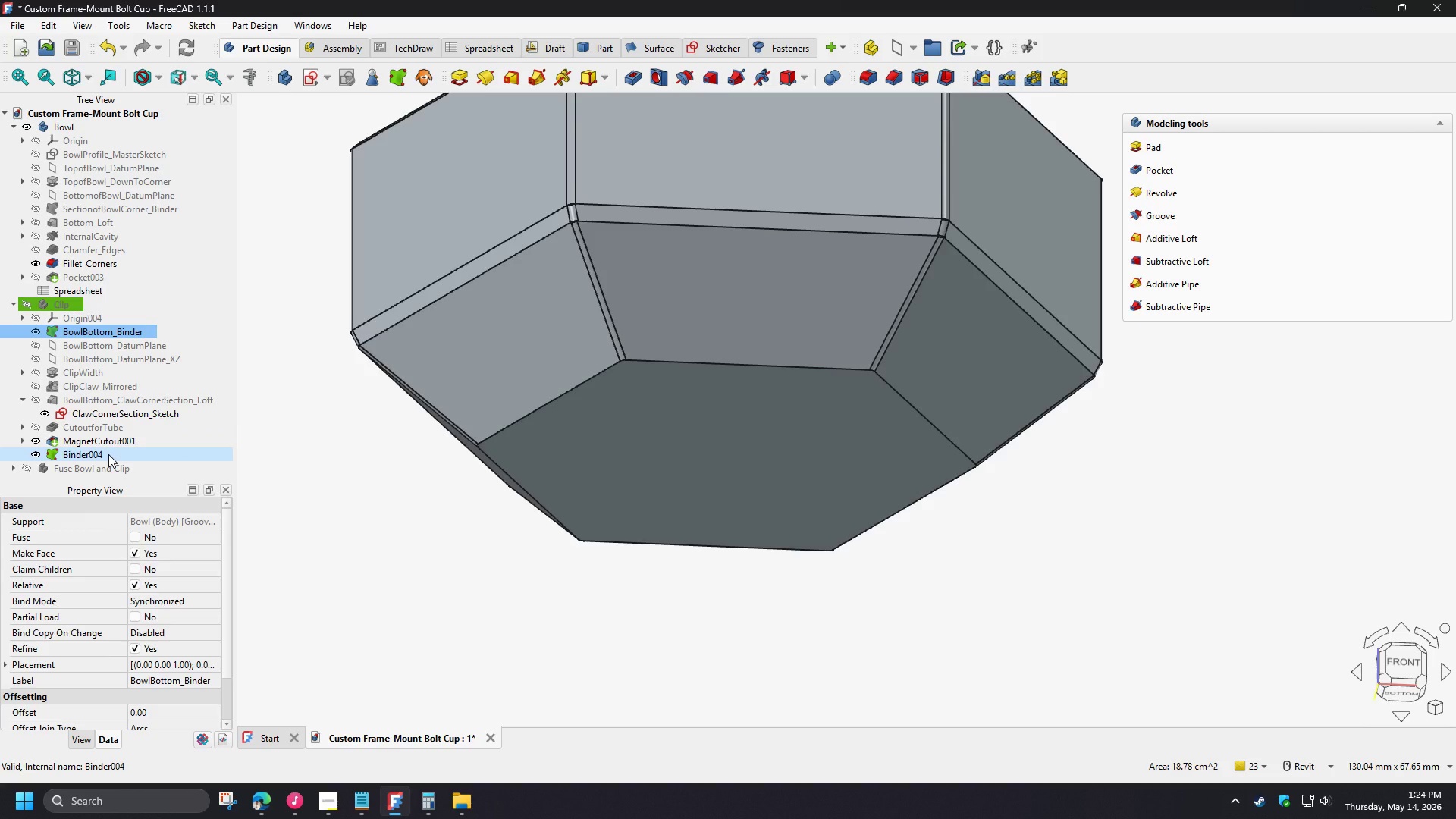 
left_click([108, 454])
 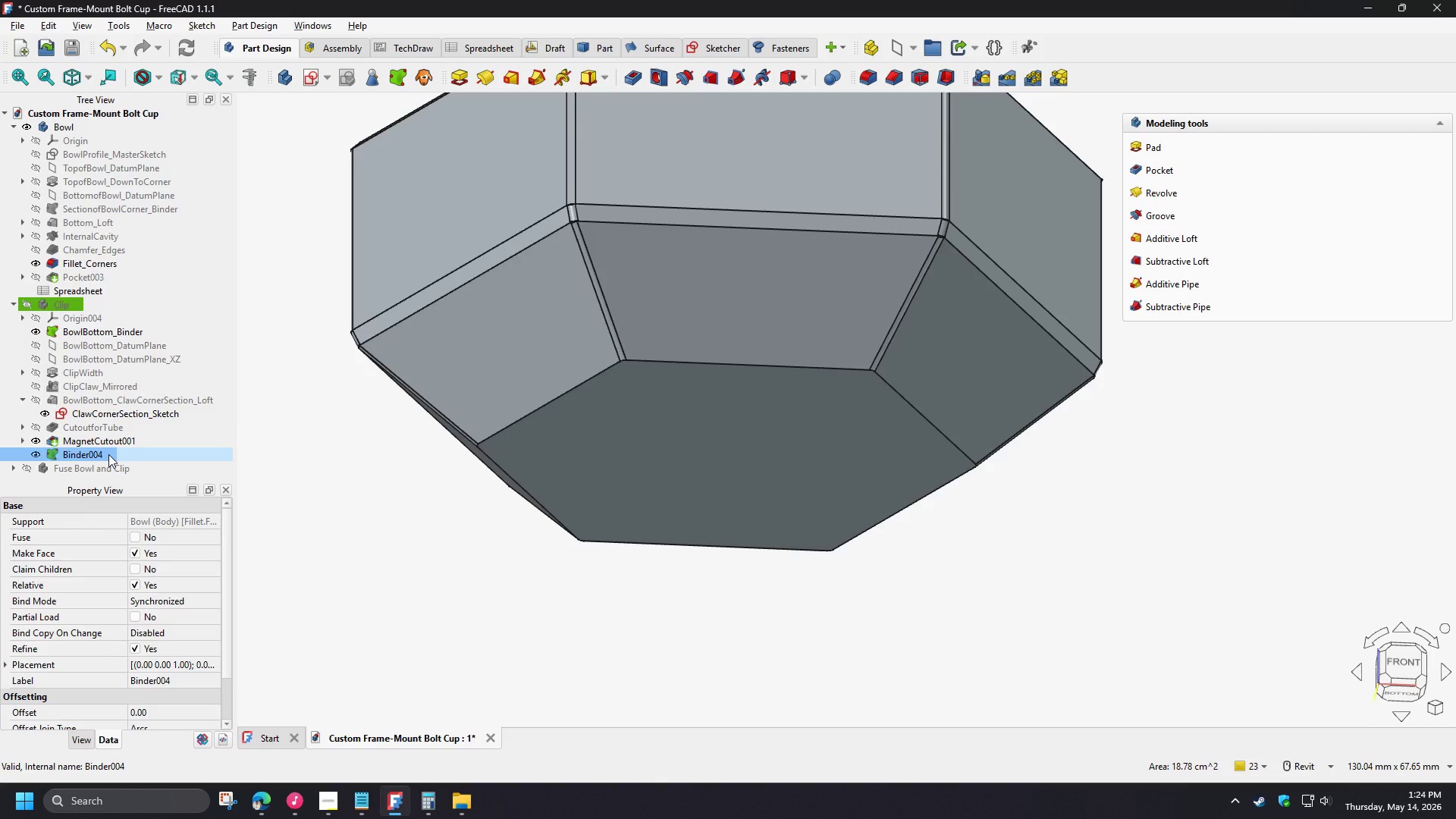 
right_click([108, 454])
 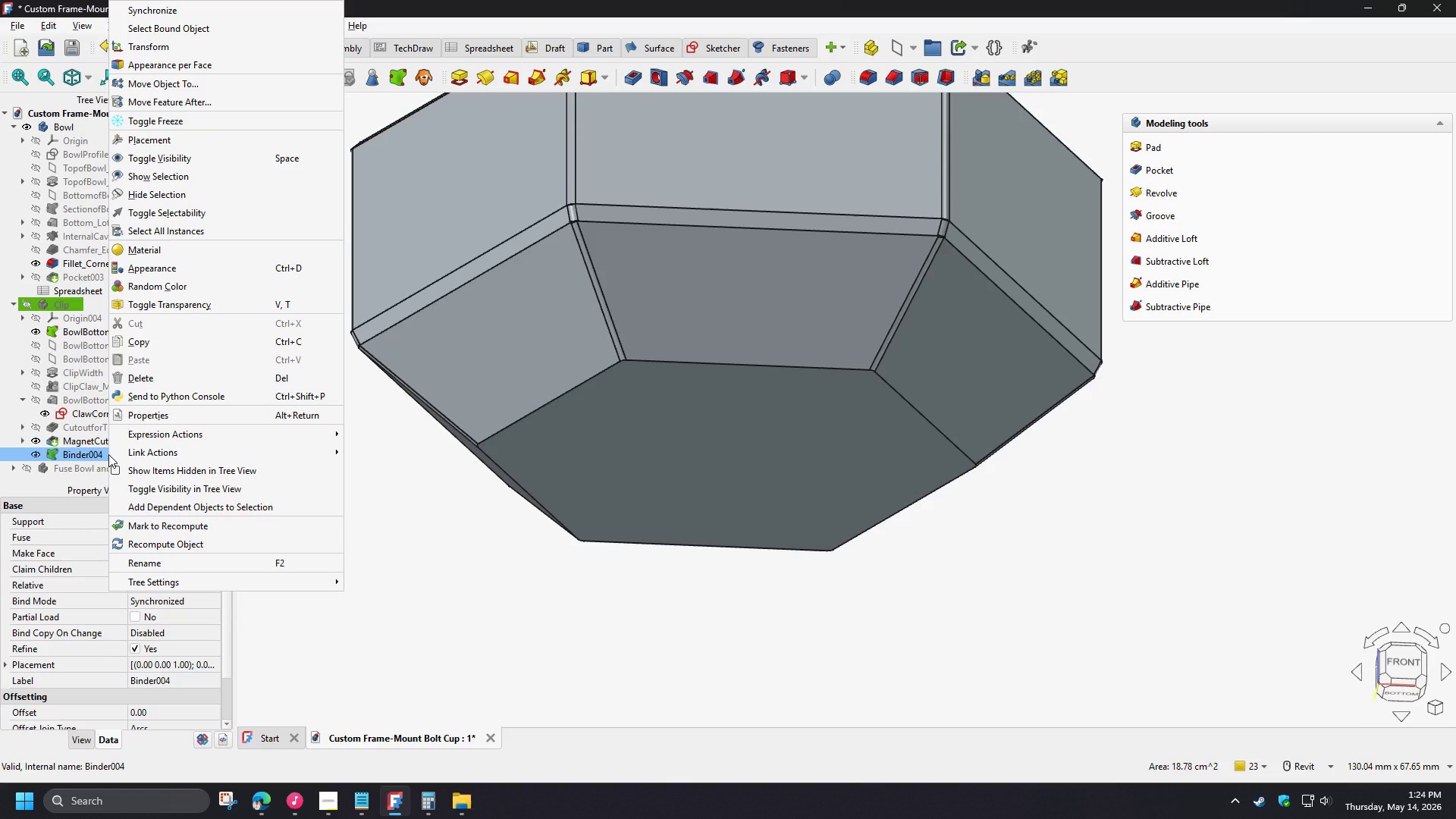 
wait(11.17)
 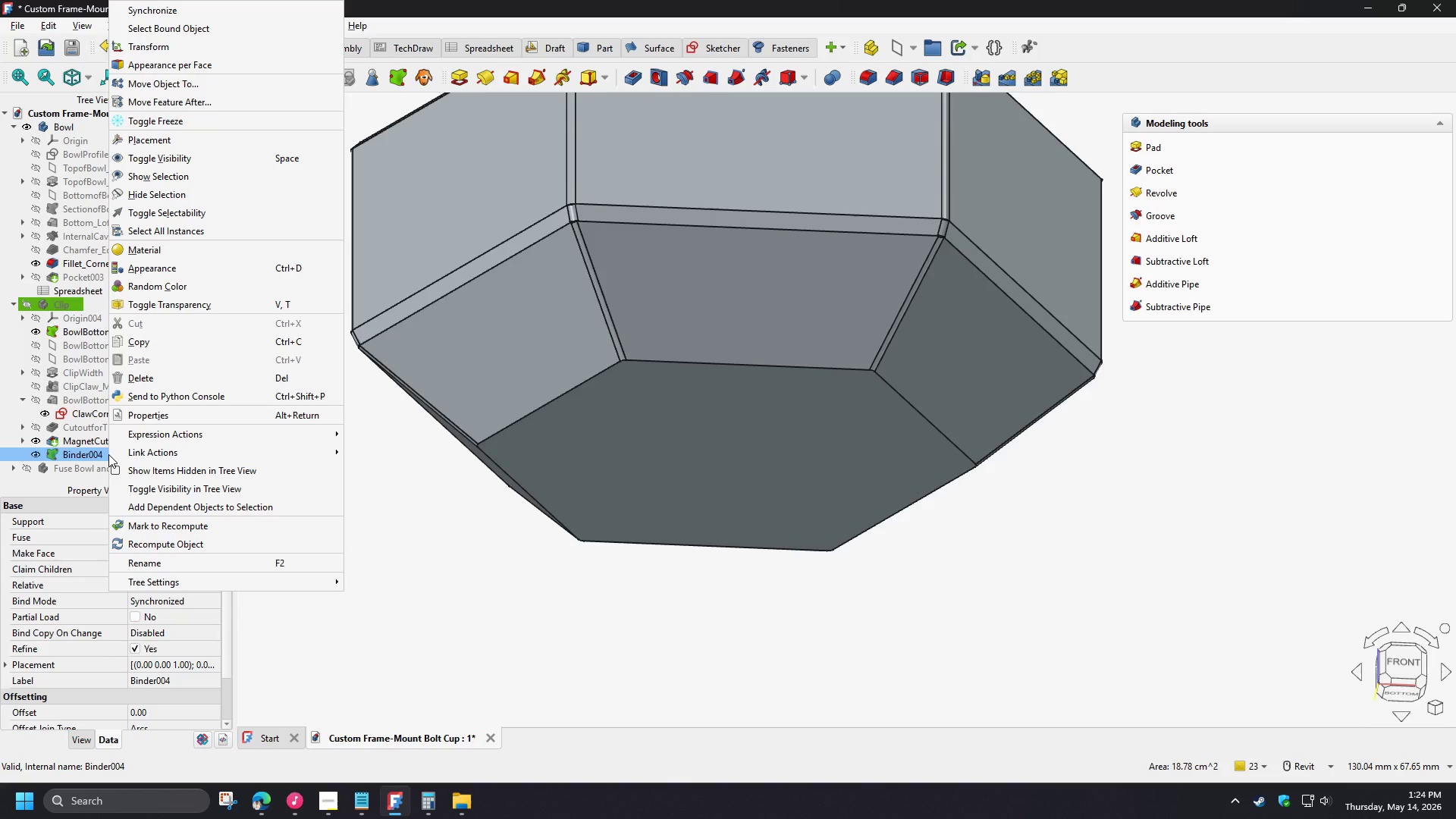 
left_click([80, 334])
 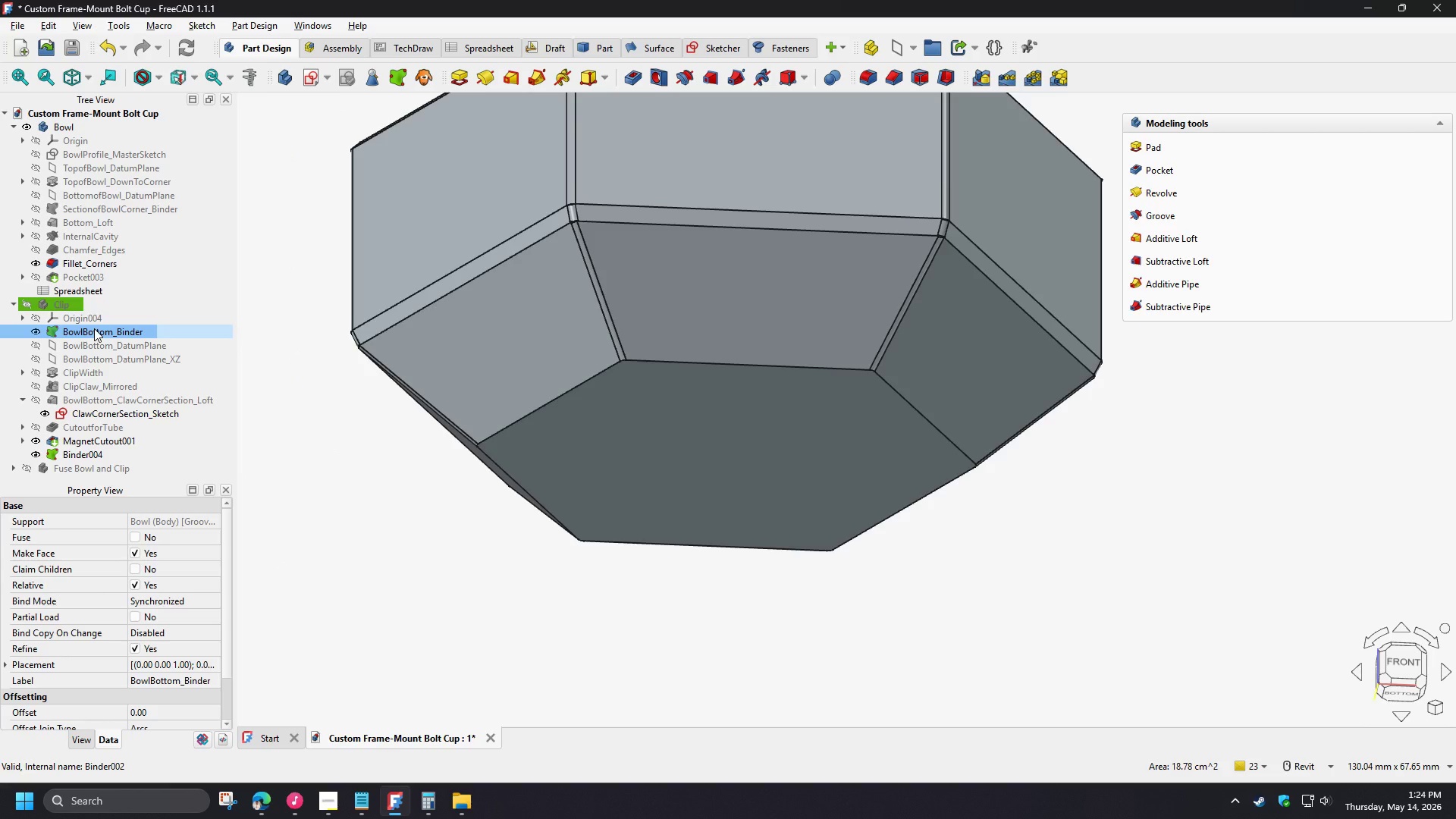 
right_click([94, 328])
 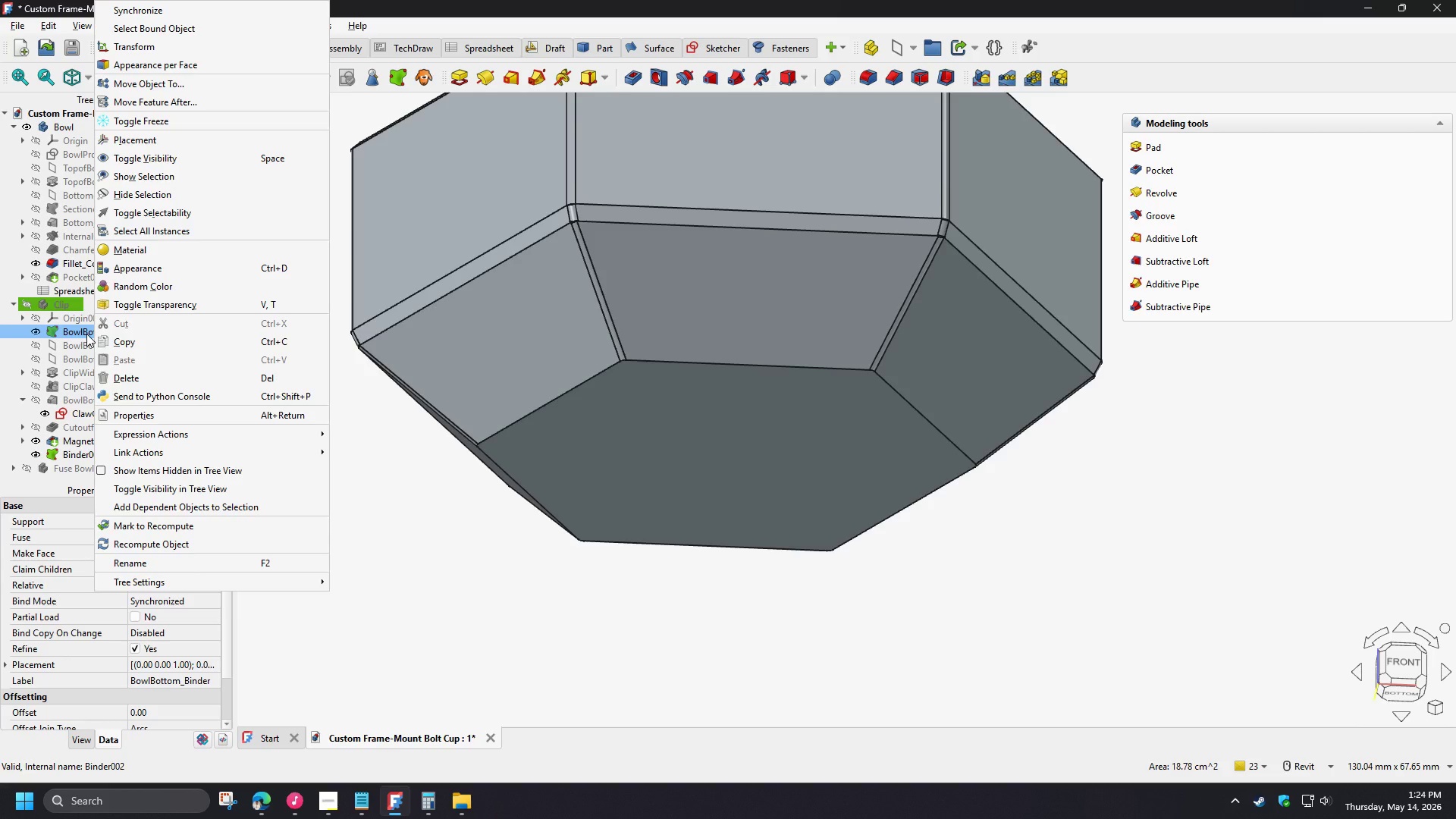 
wait(5.25)
 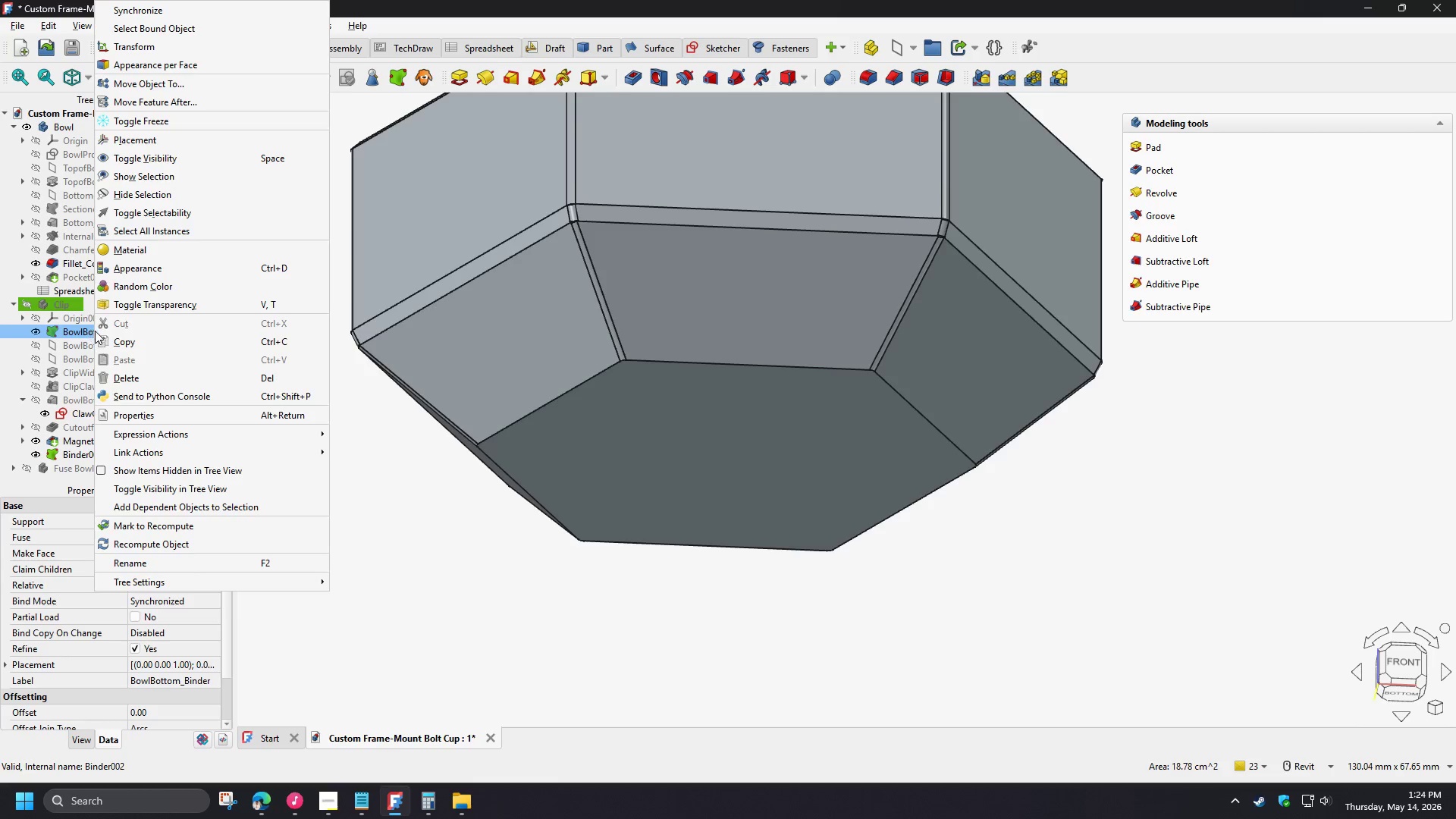 
left_click([234, 649])
 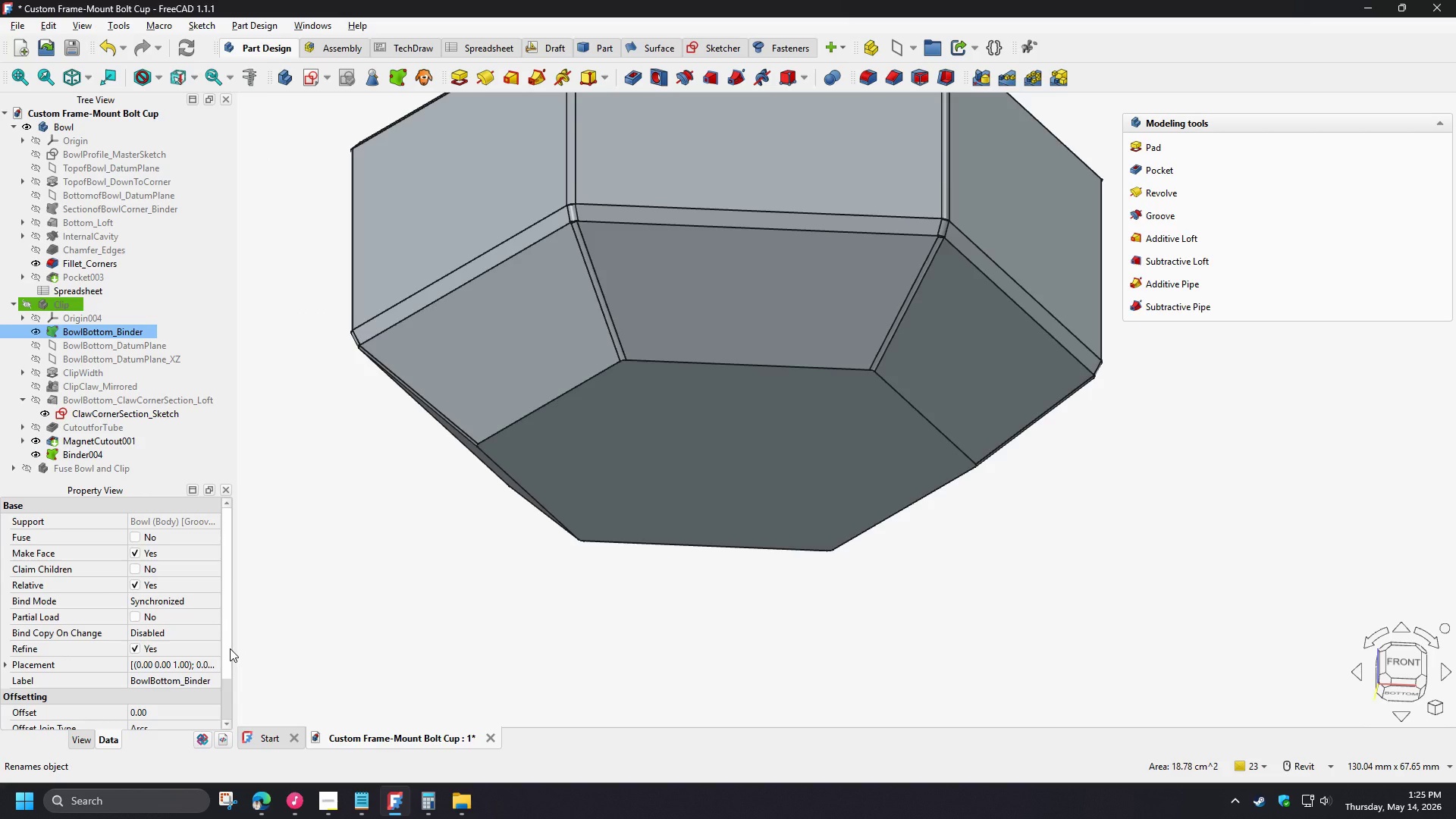 
left_click_drag(start_coordinate=[230, 648], to_coordinate=[249, 613])
 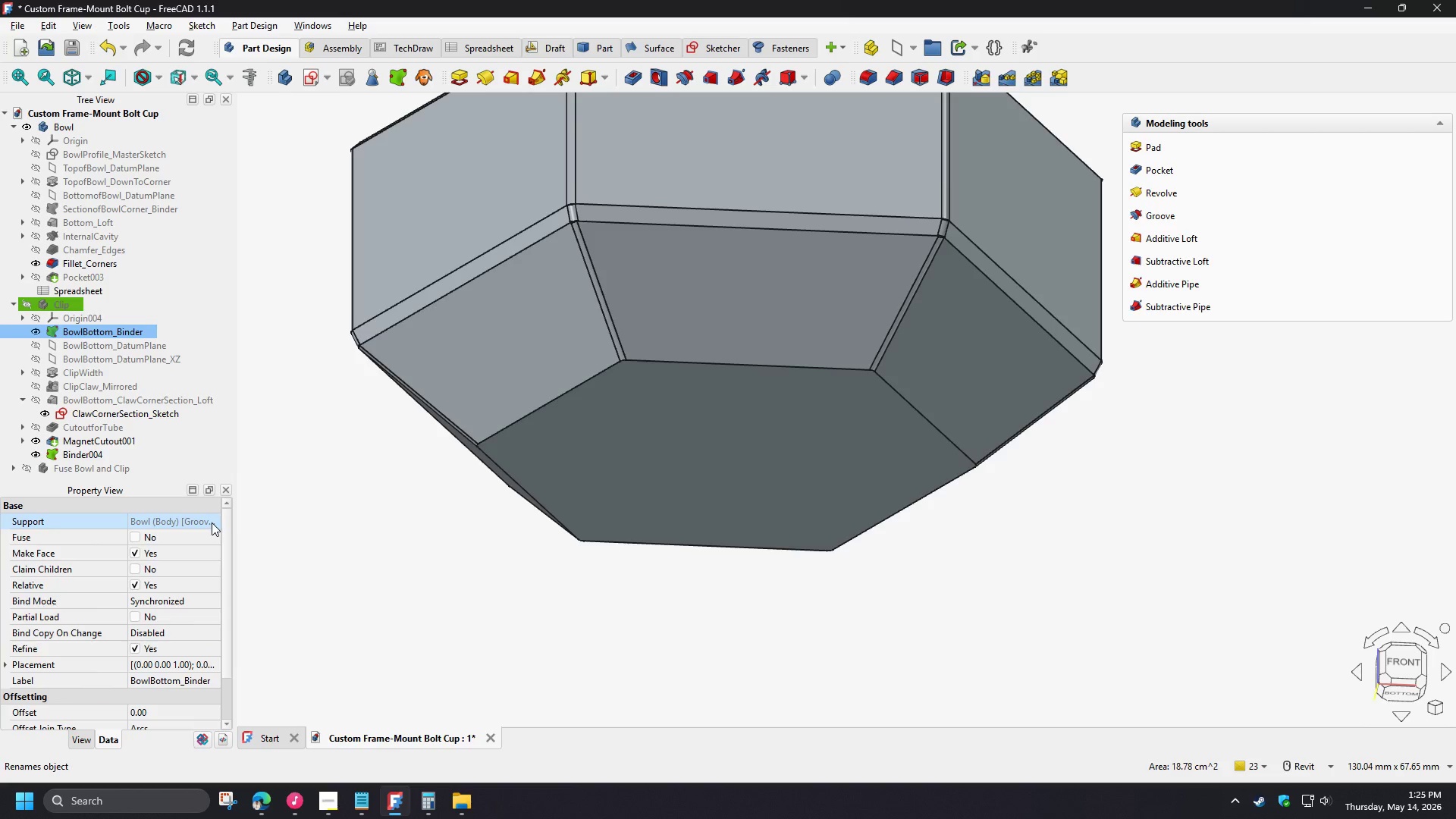 
double_click([215, 522])
 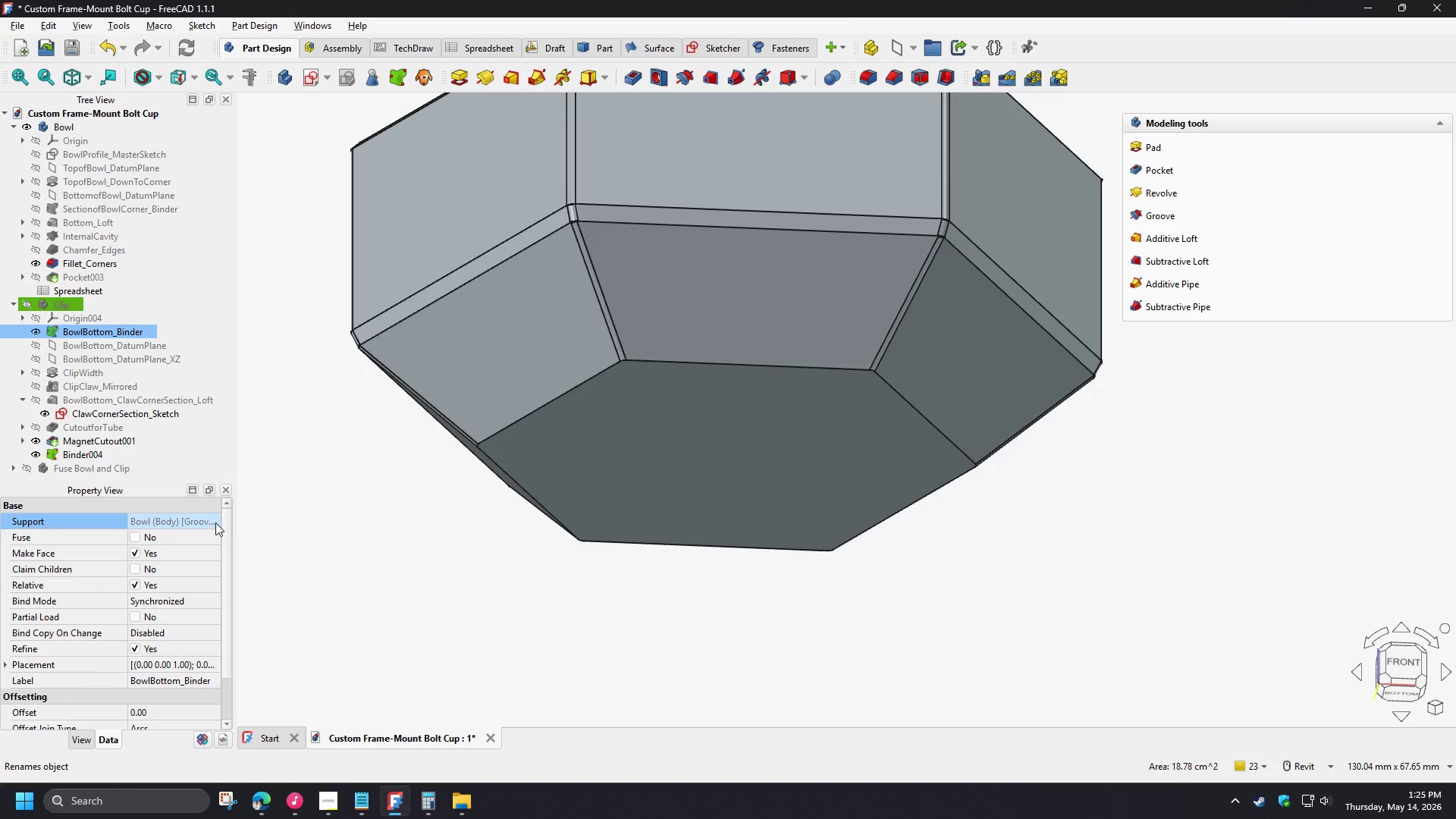 
wait(11.42)
 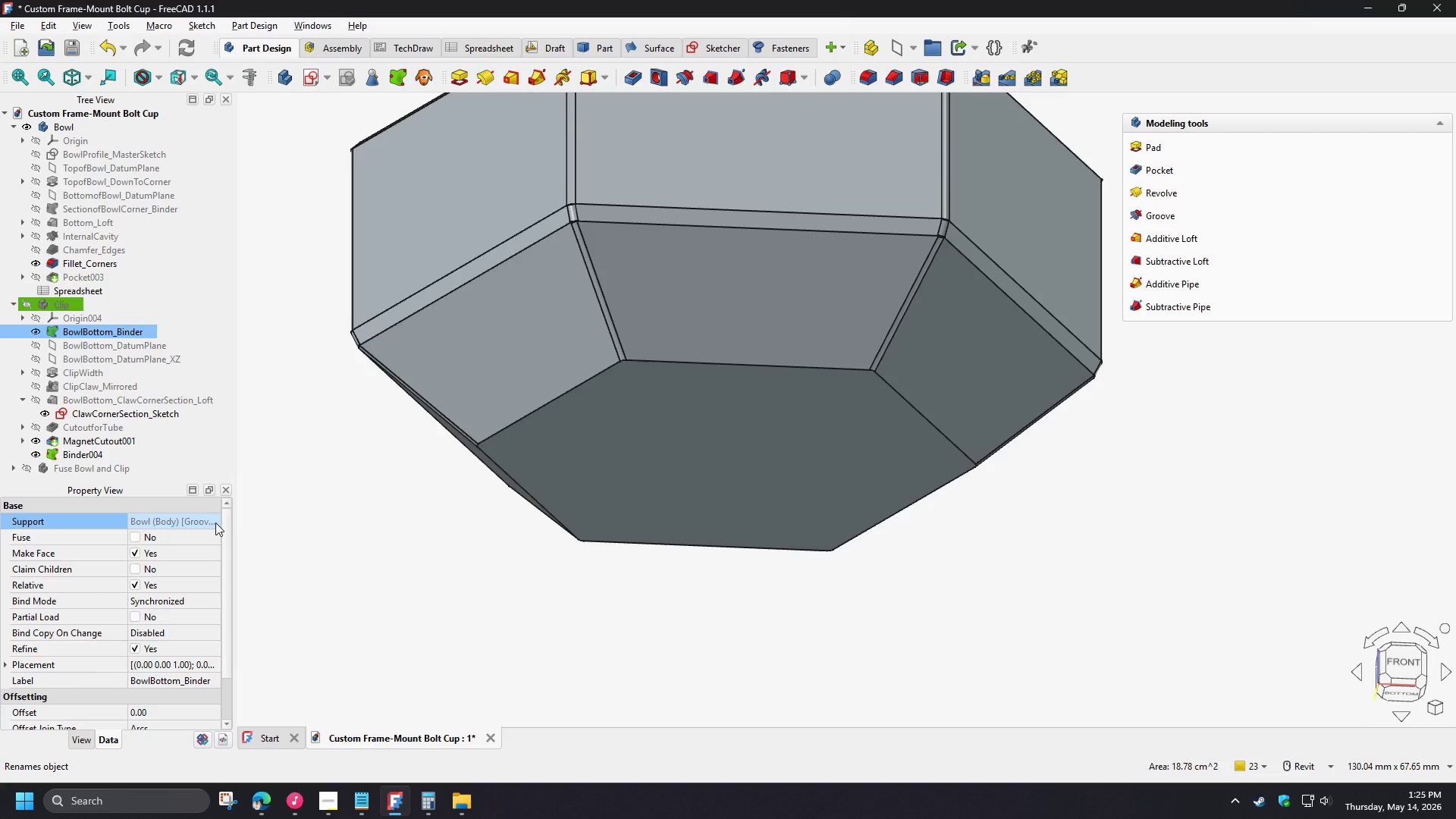 
left_click([265, 504])
 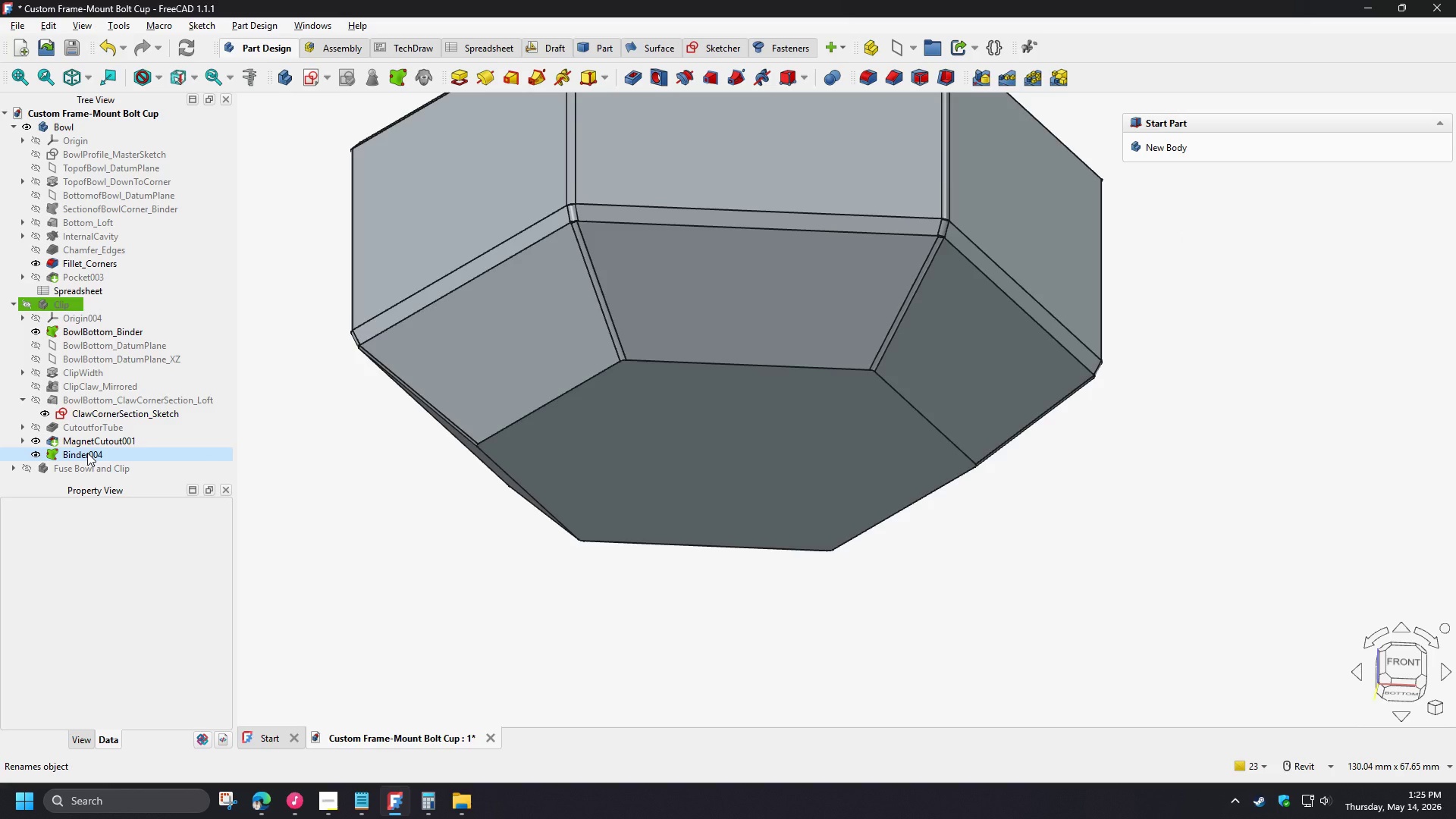 
left_click([87, 453])
 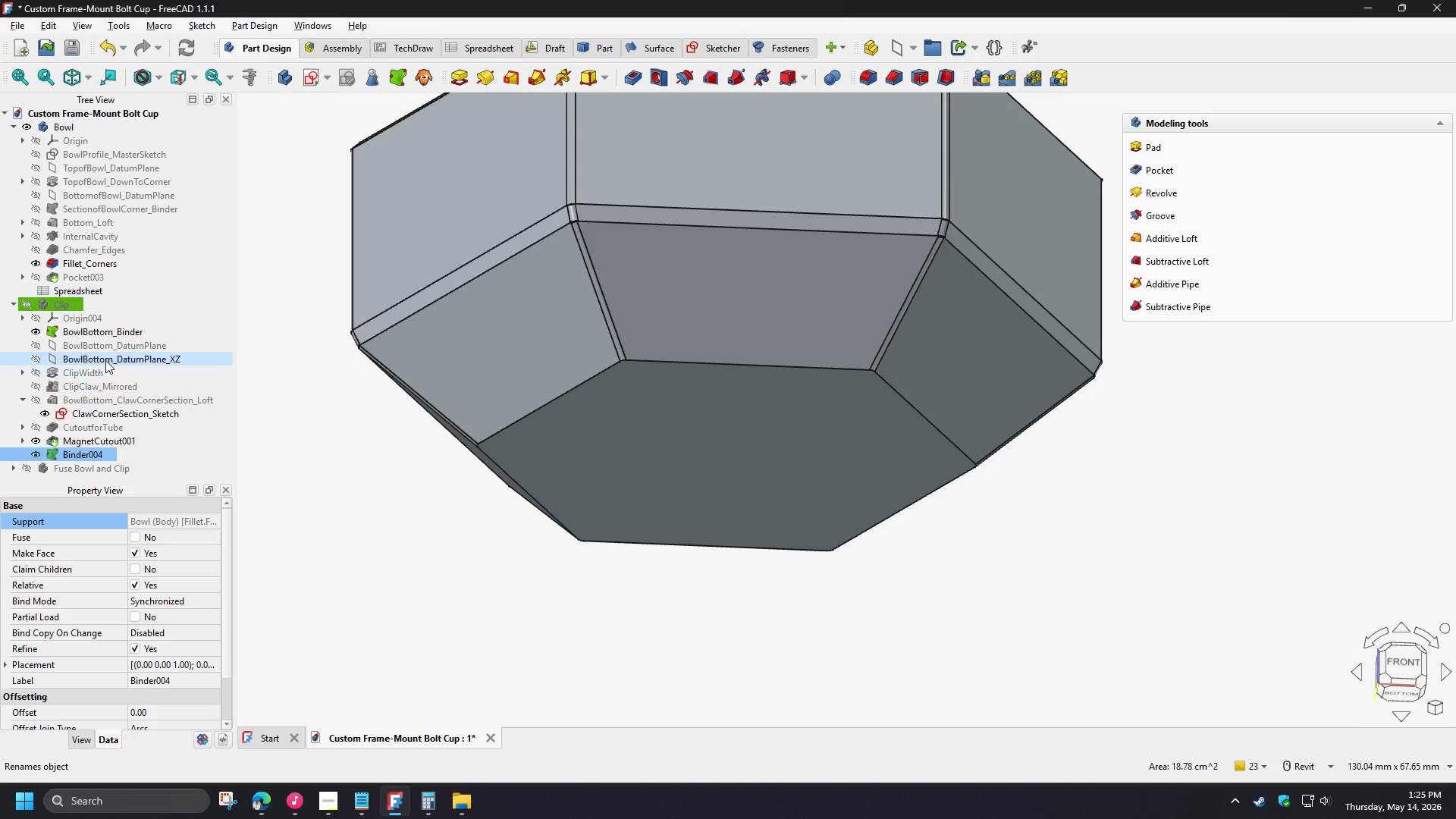 
hold_key(key=ControlLeft, duration=0.67)
left_click([99, 335])
 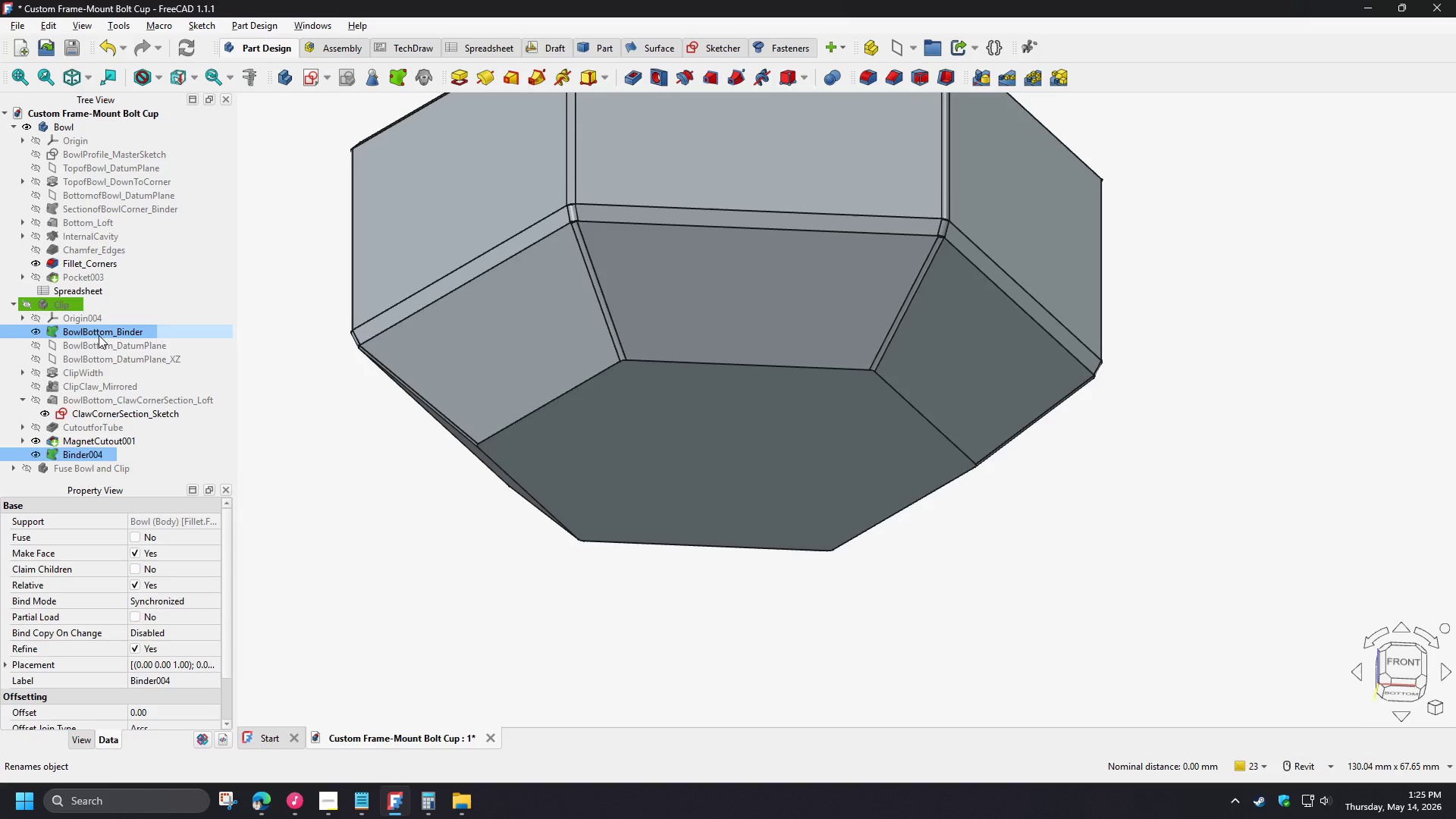 
left_click([99, 335])
 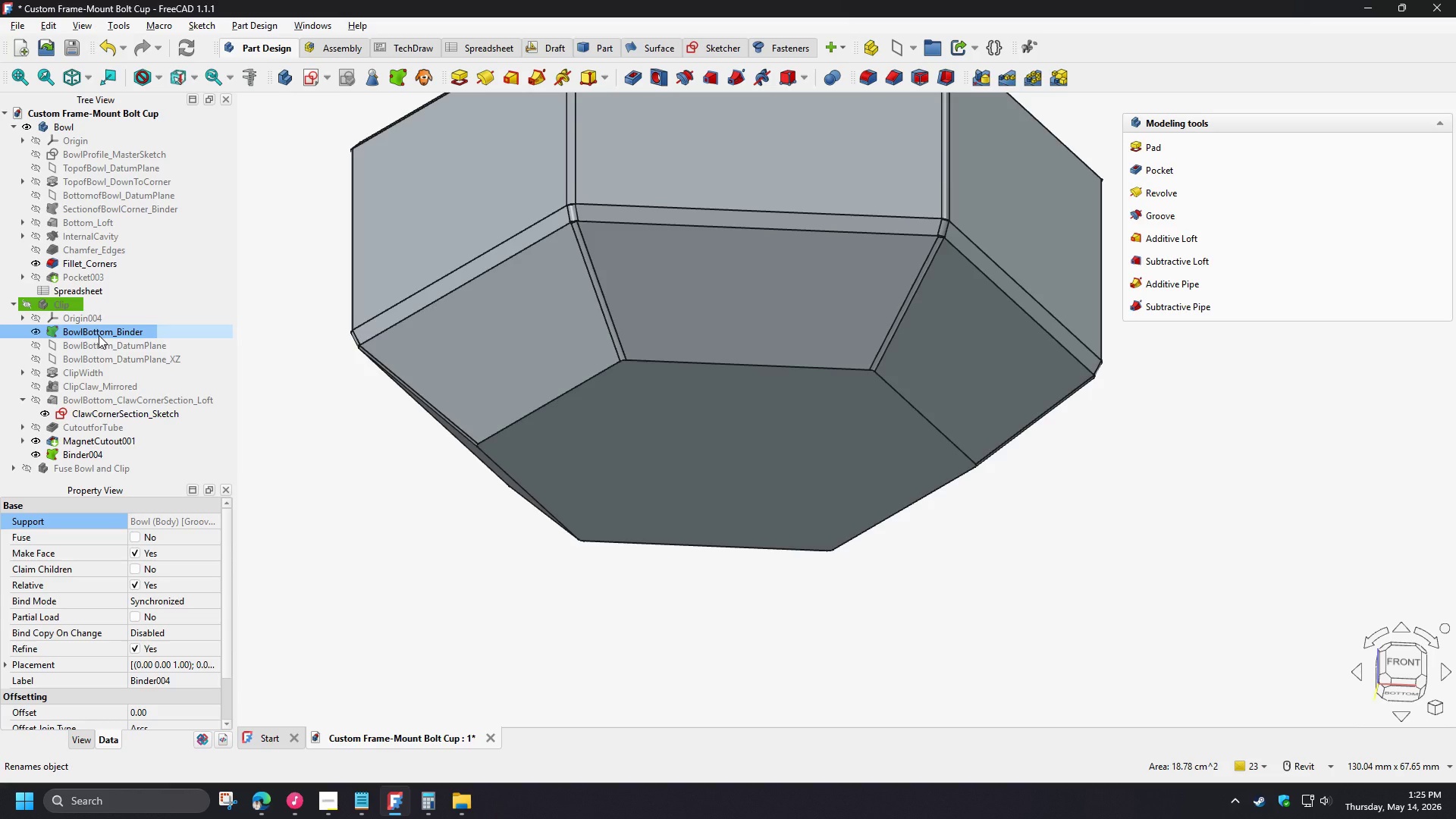 
double_click([99, 335])
 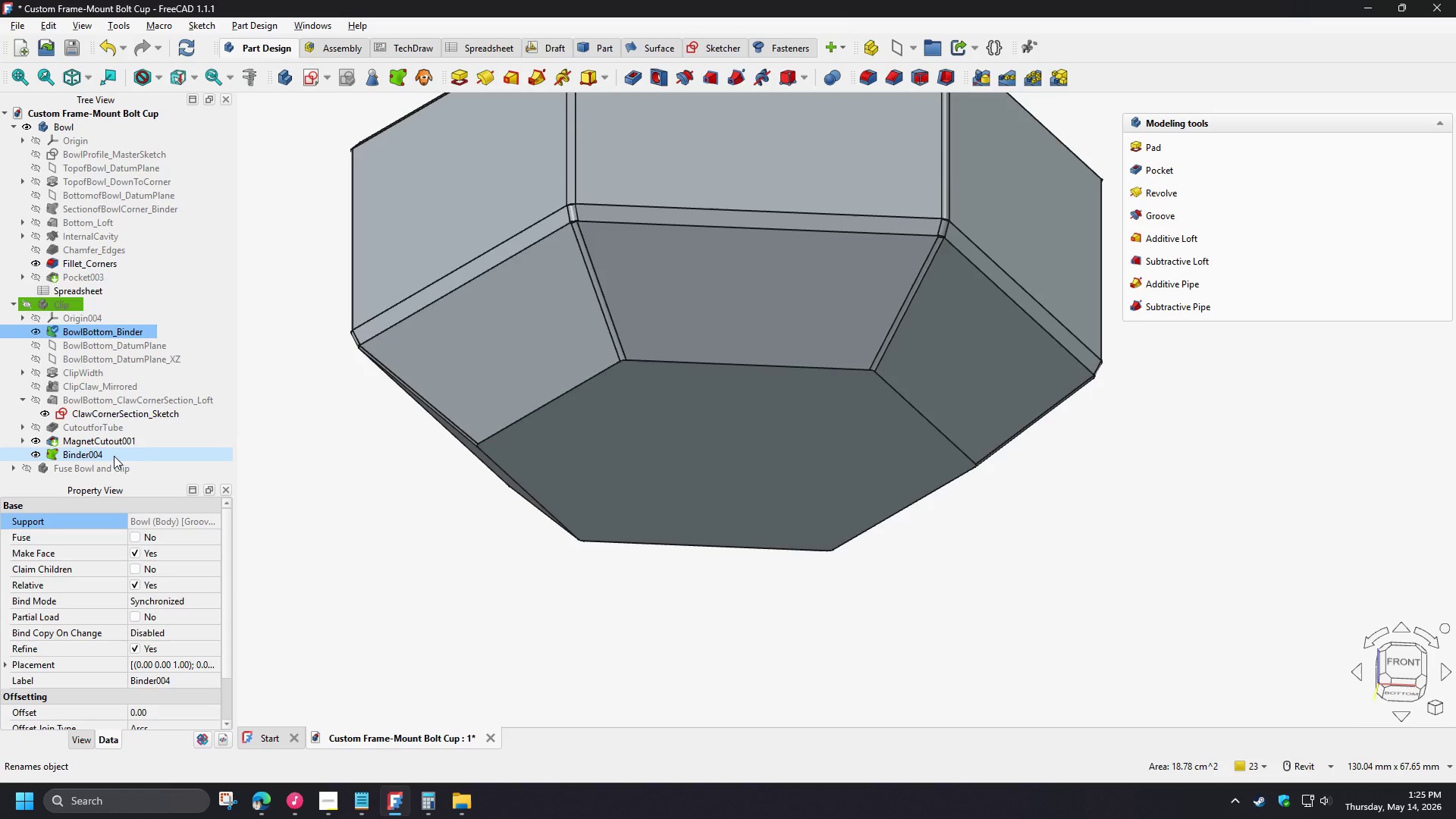 
left_click([95, 452])
 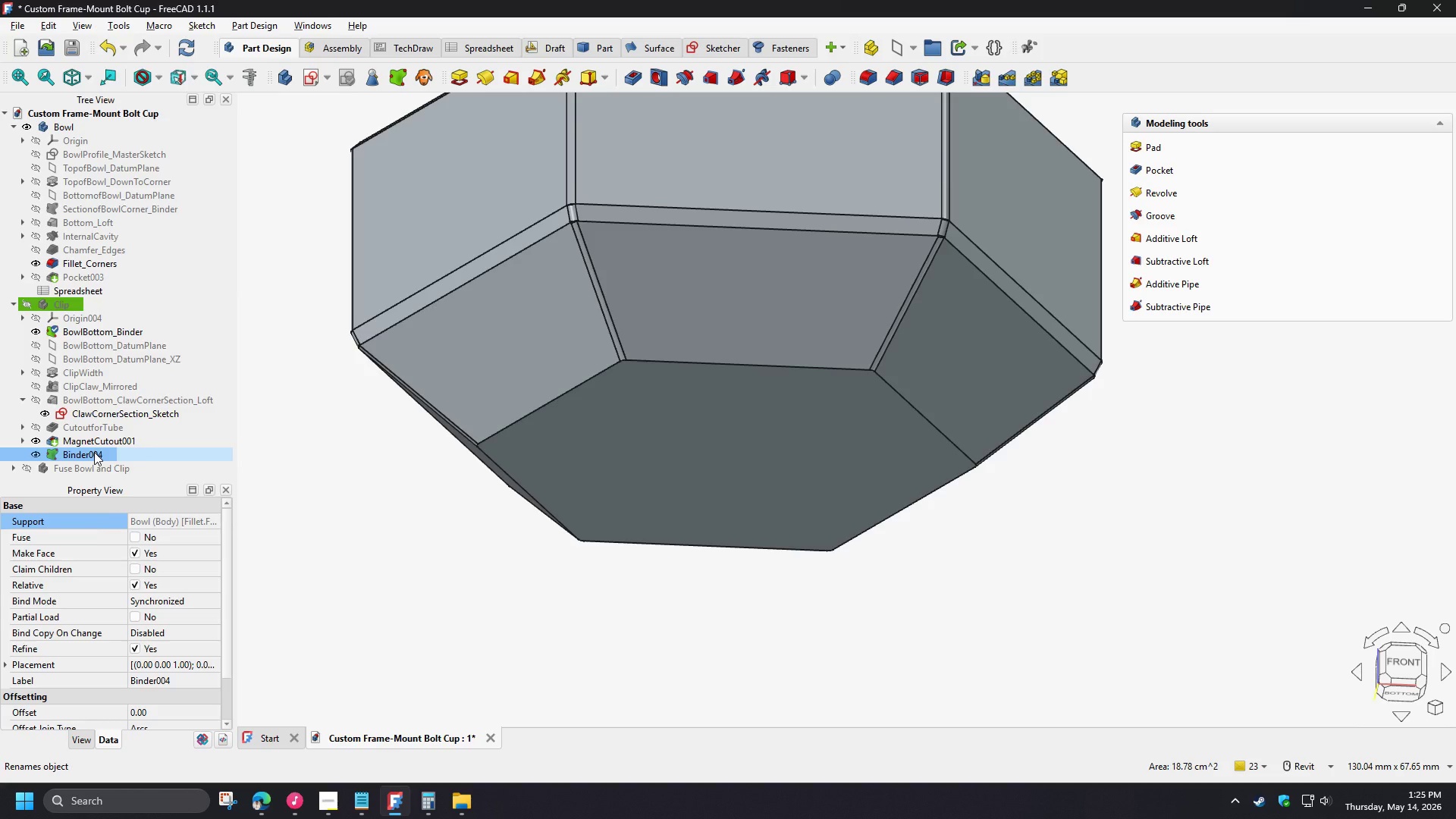 
right_click([94, 452])
 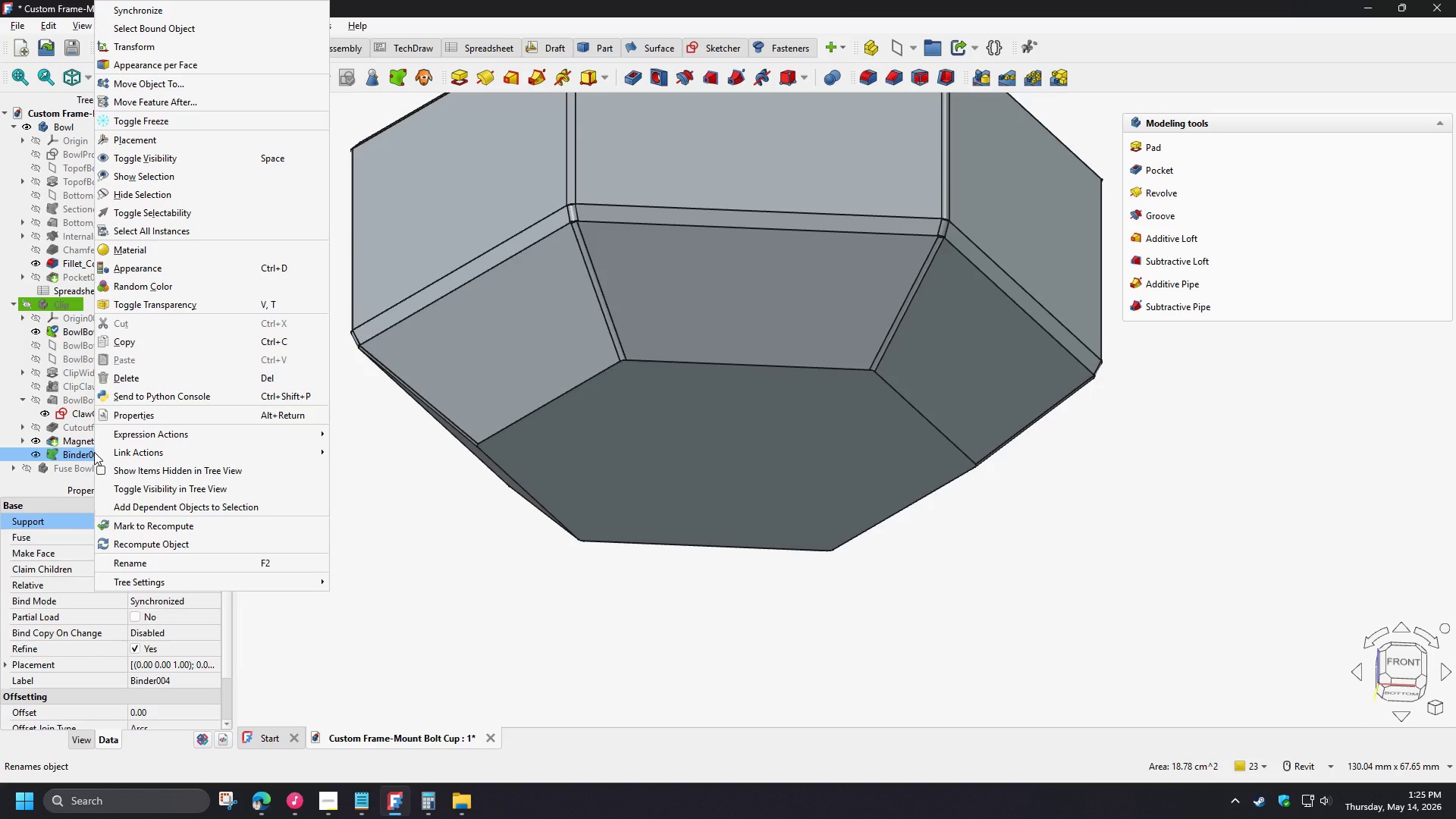 
wait(22.12)
 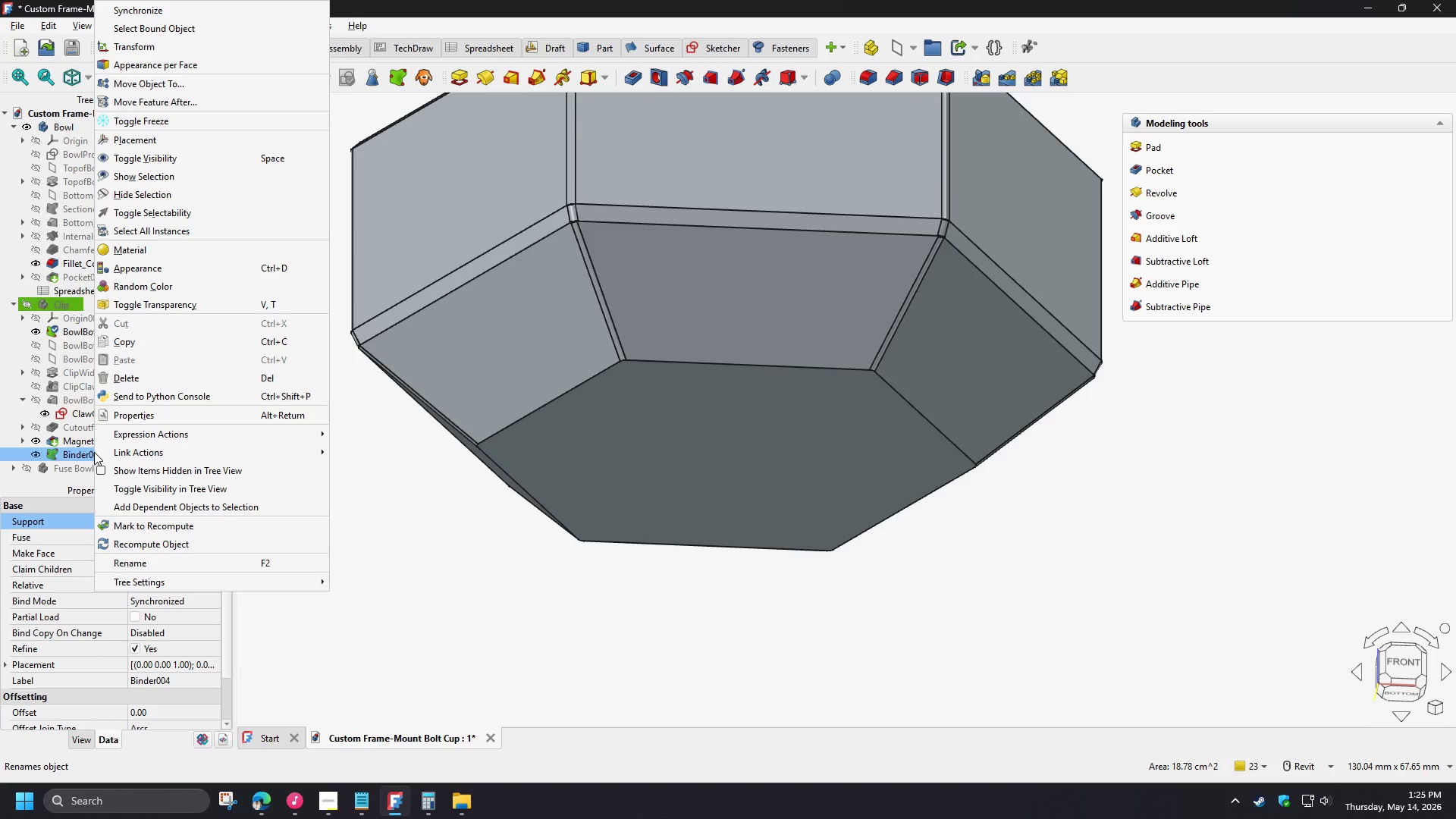 
left_click([404, 528])
 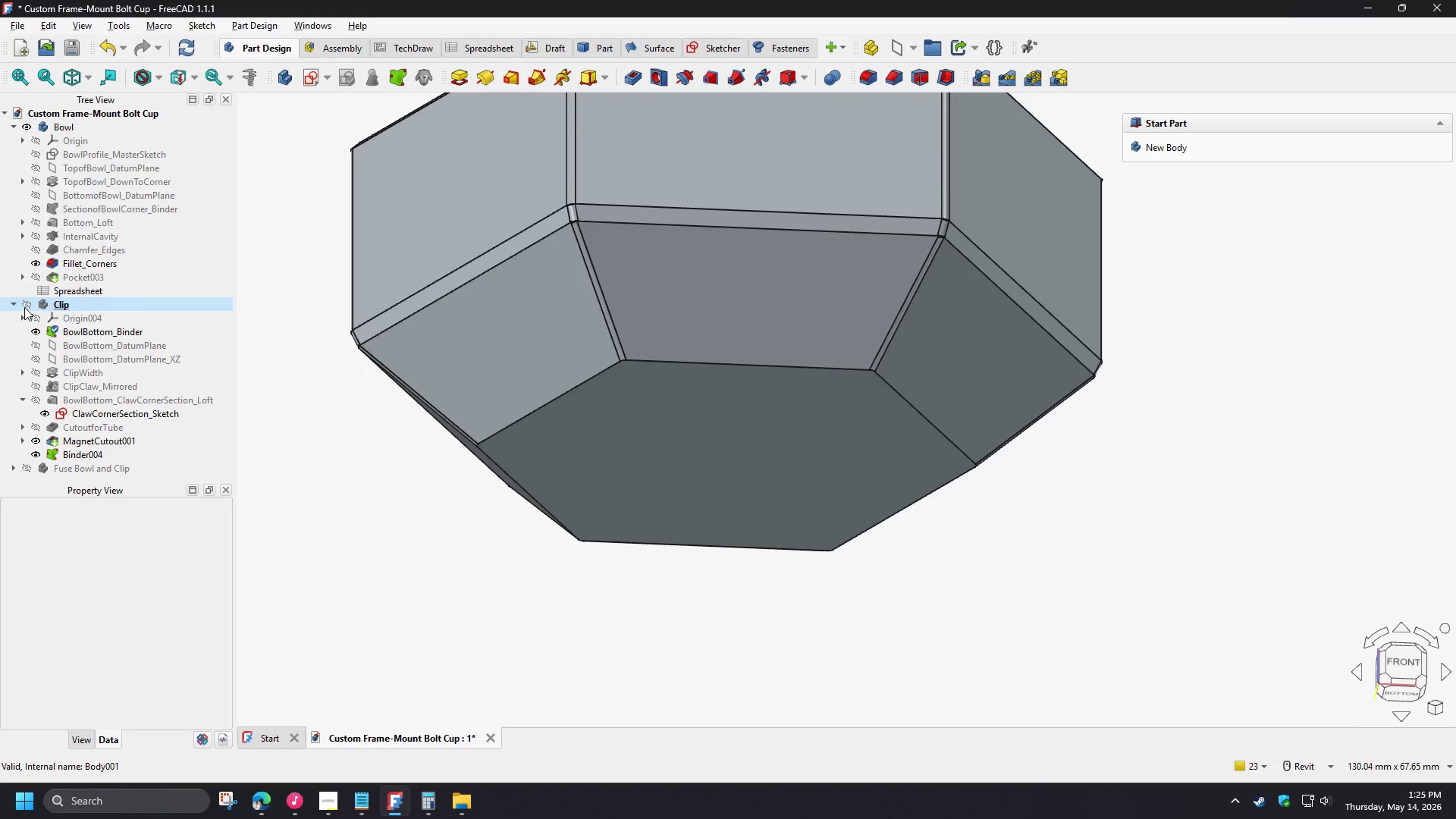 
left_click([24, 307])
 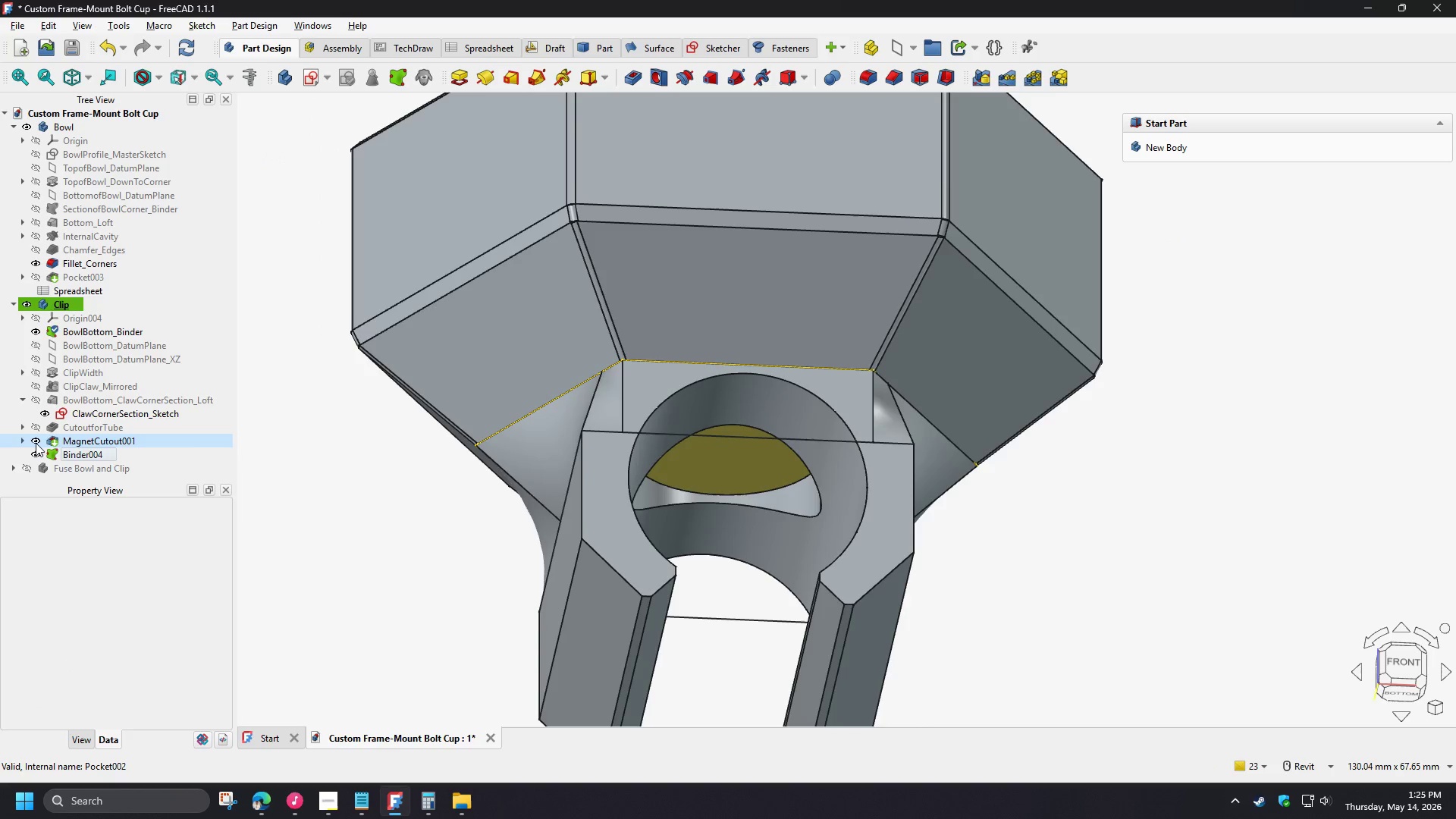 
left_click([35, 442])
 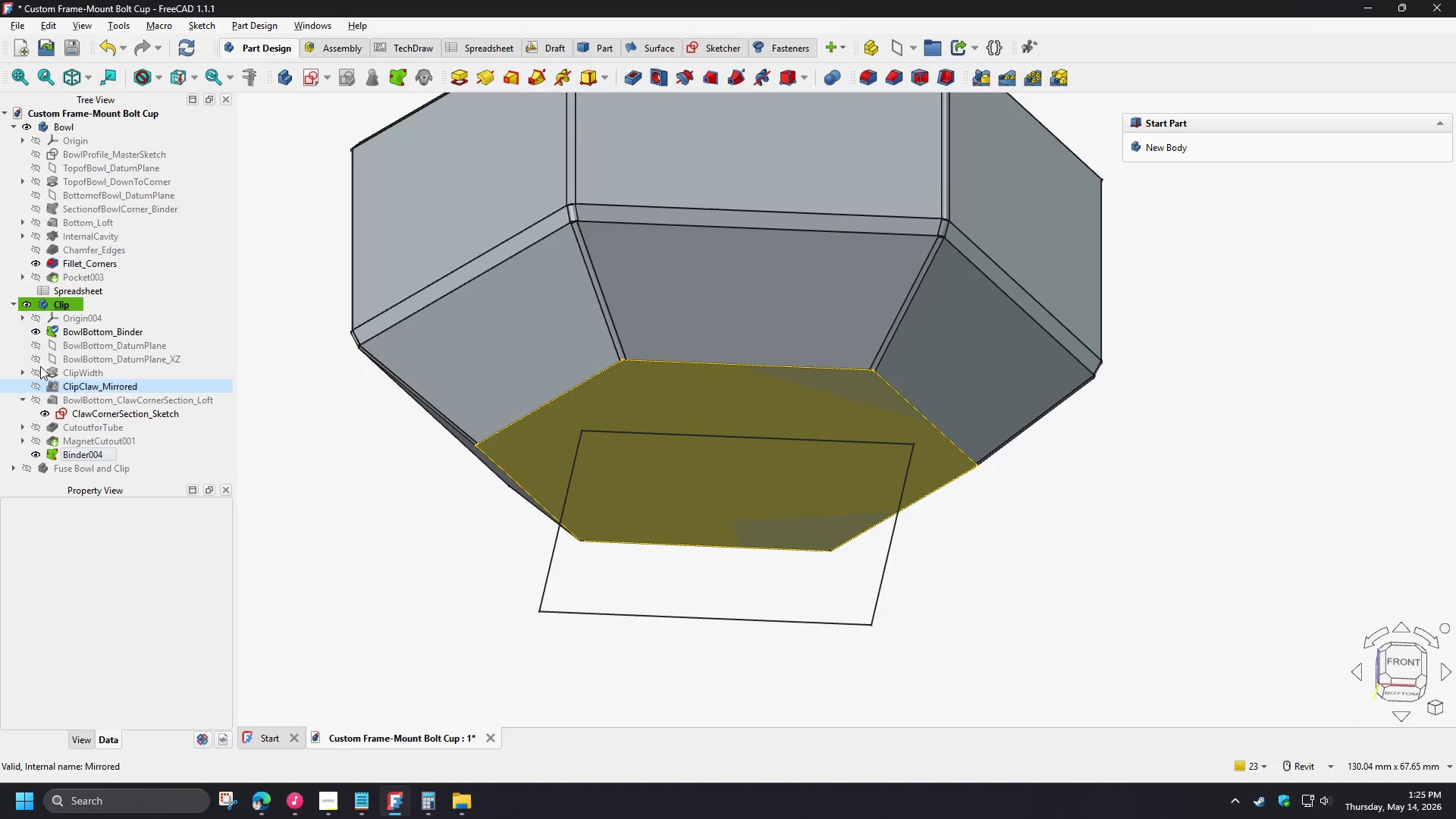 
left_click([34, 331])
 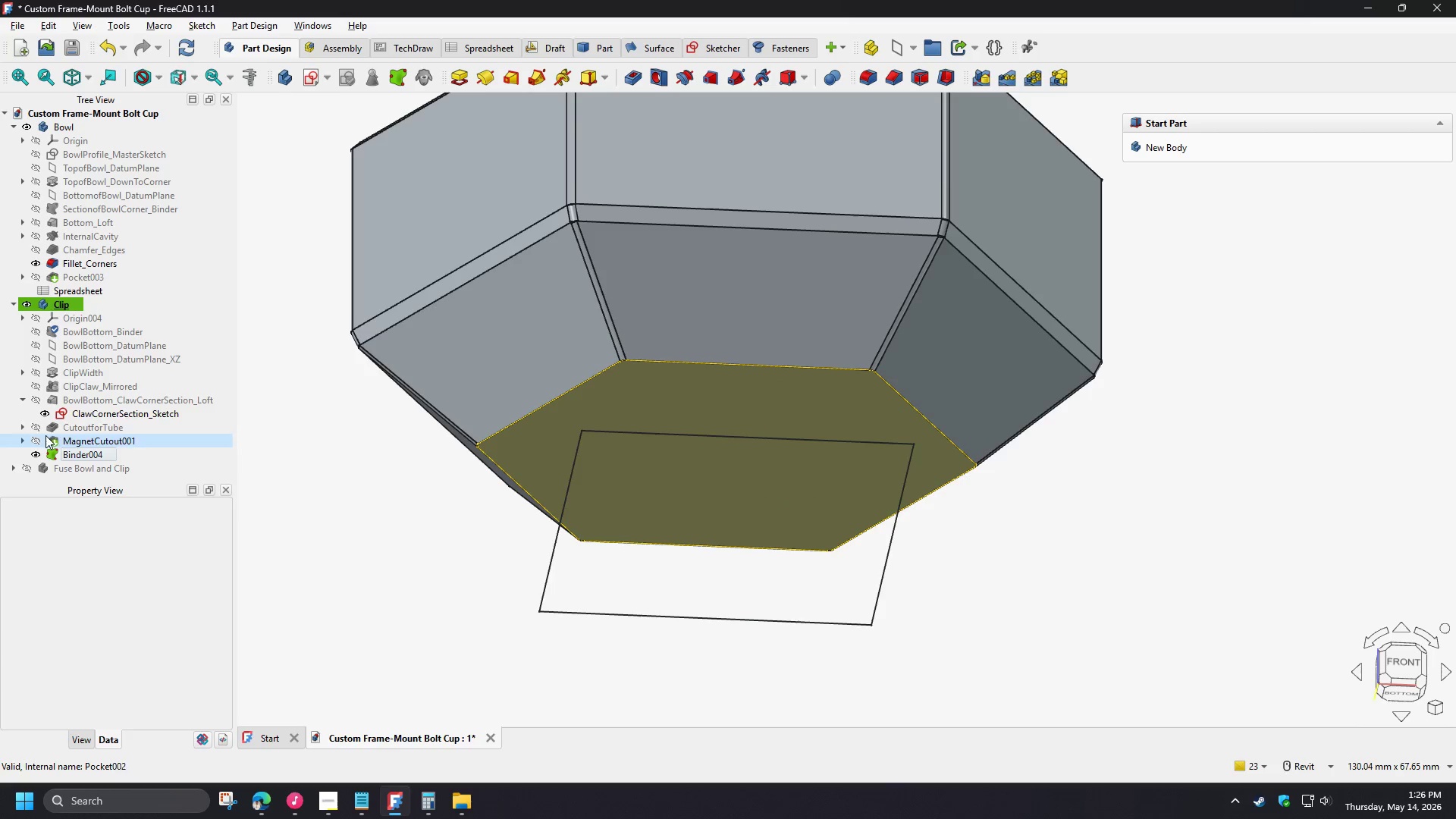 
left_click([45, 421])
 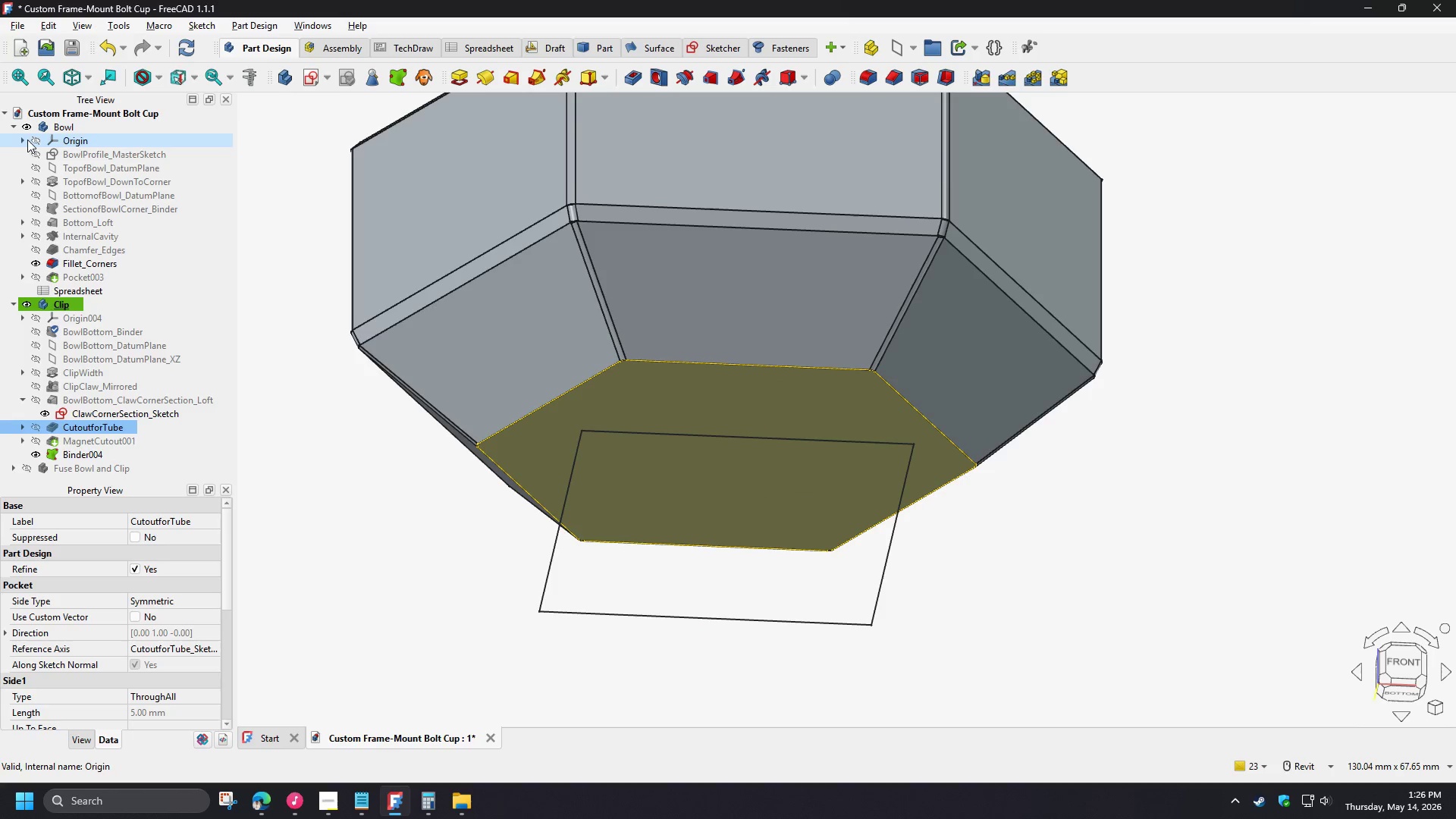 
left_click([27, 132])
 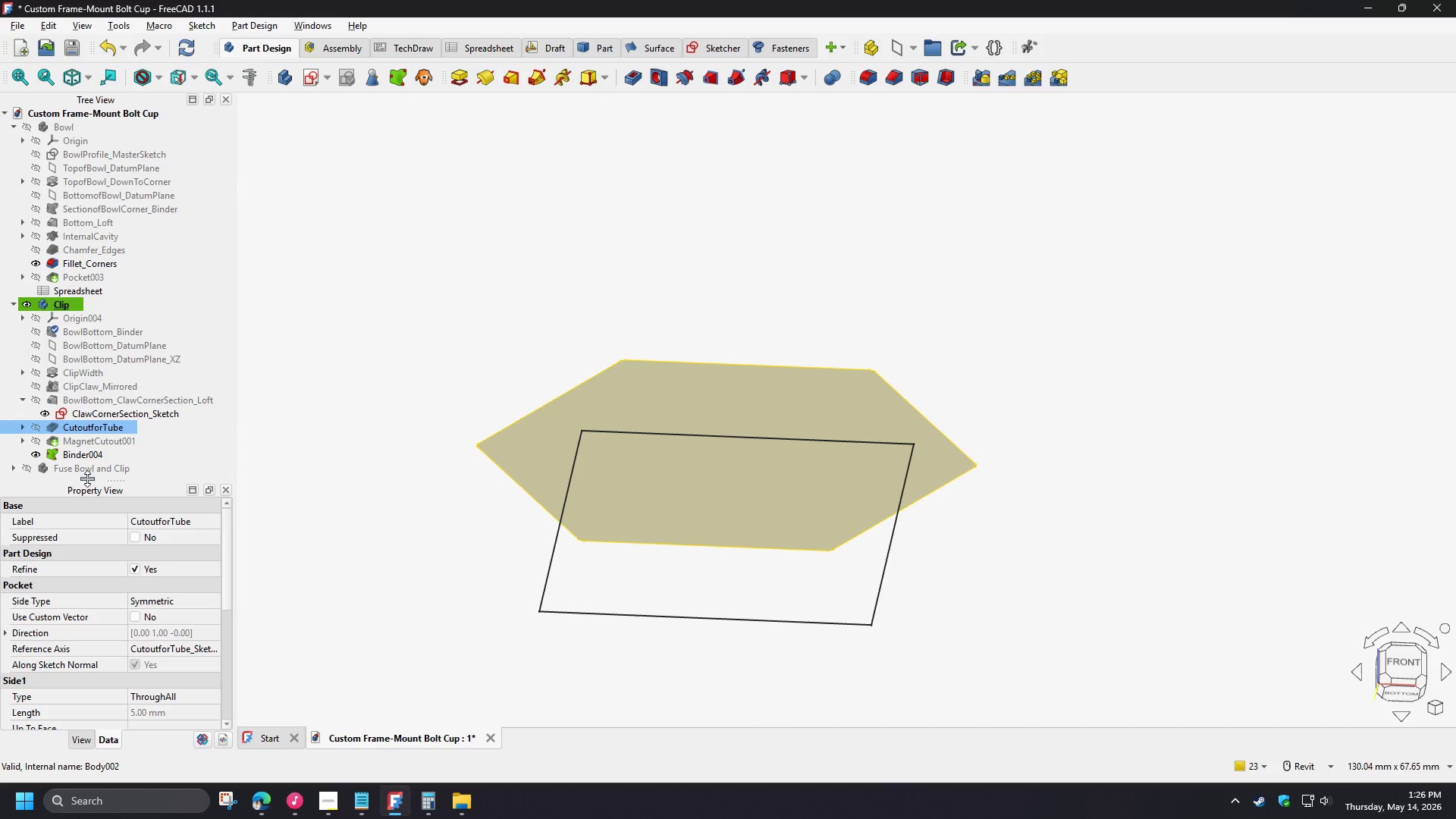 
left_click([71, 454])
 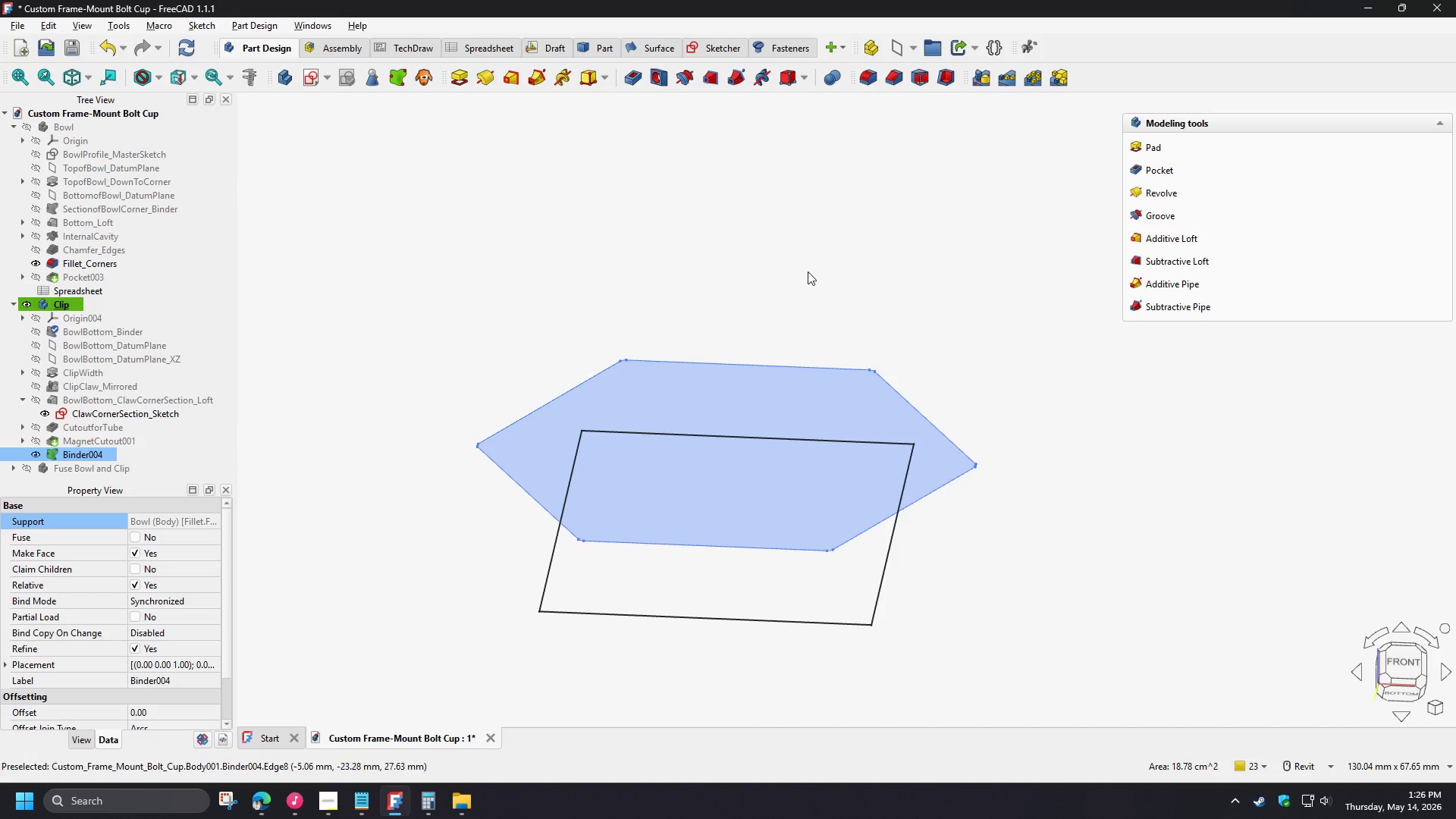 
left_click([764, 239])
 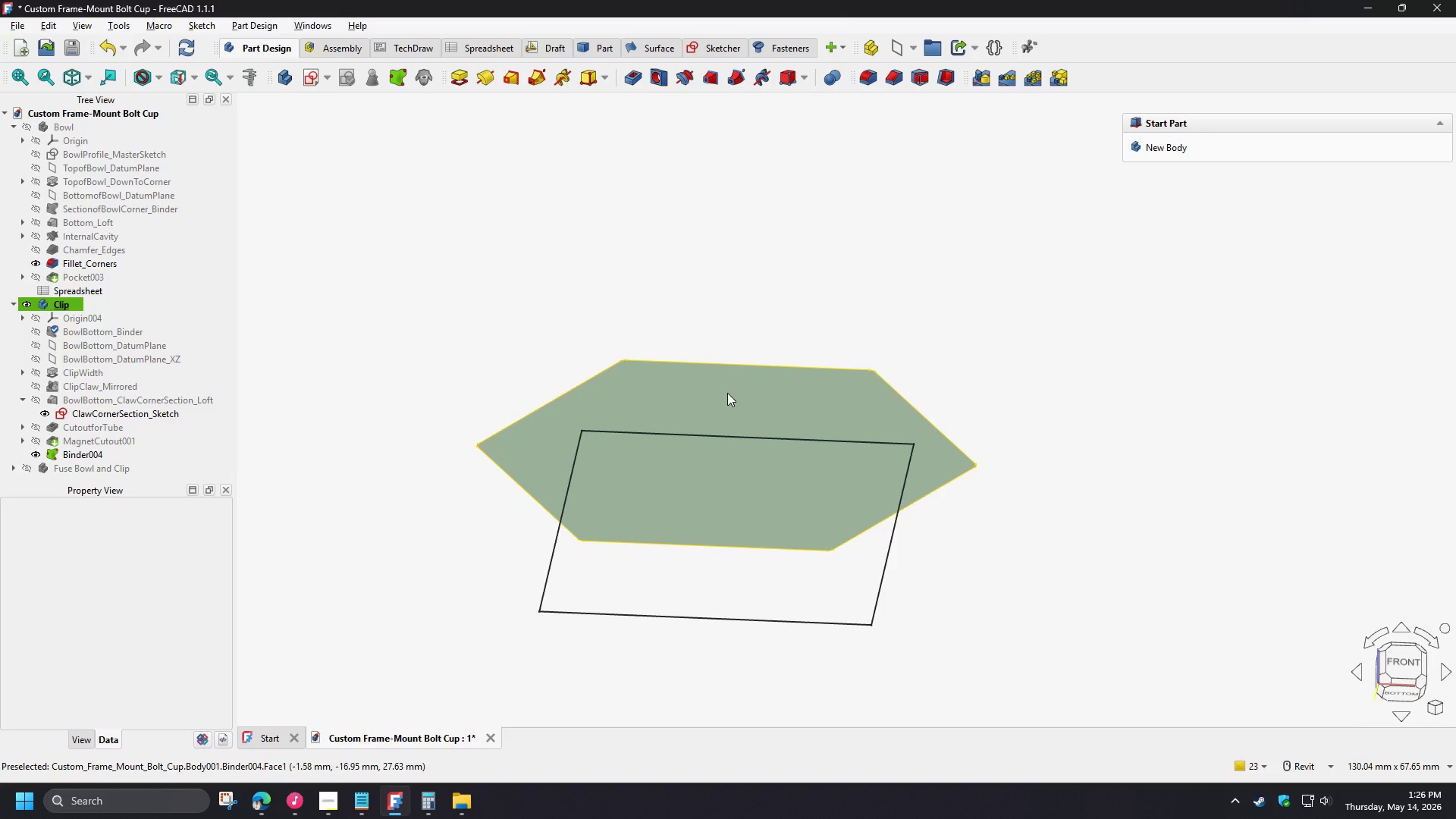 
left_click([727, 403])
 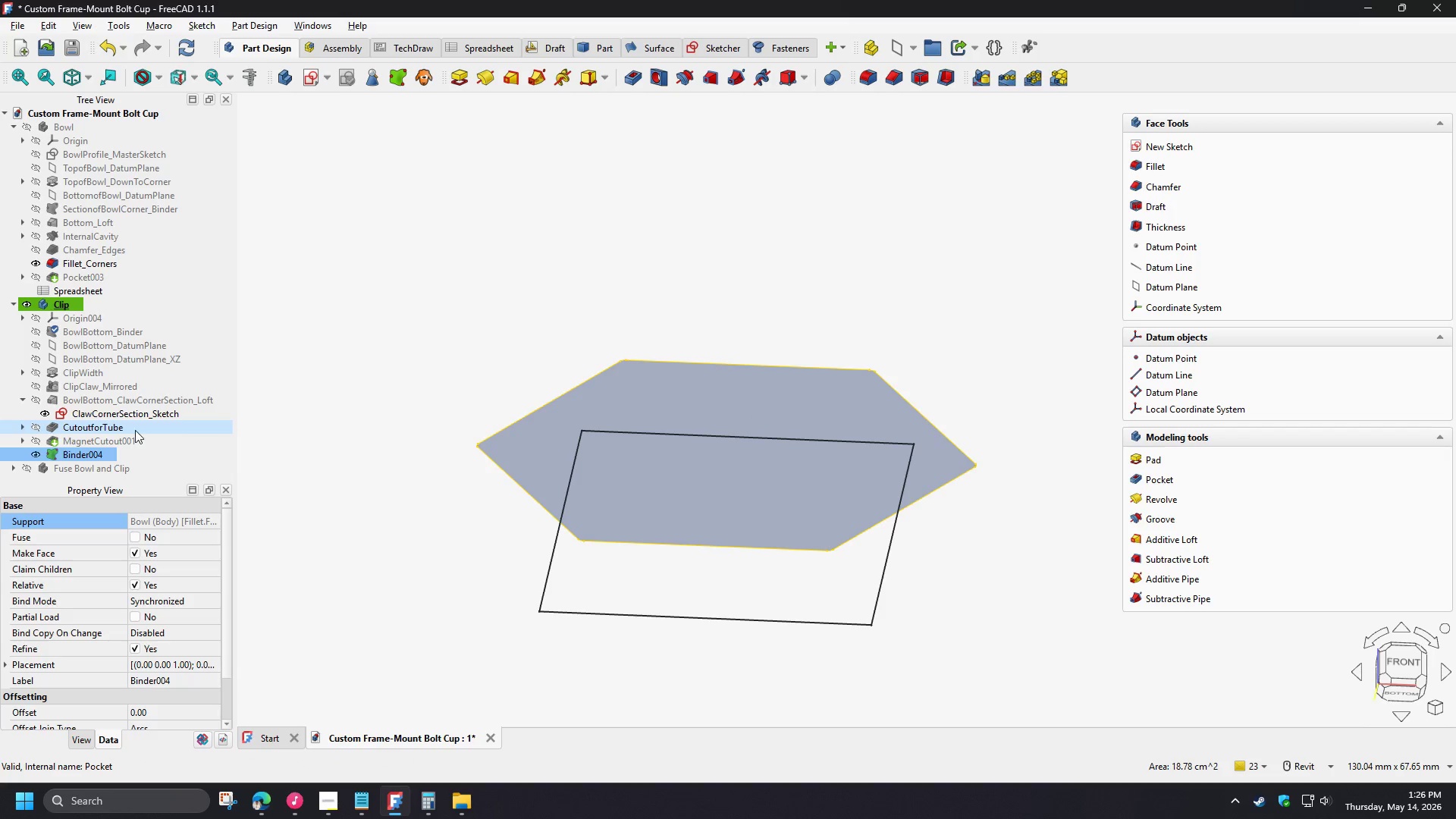 
left_click([44, 414])
 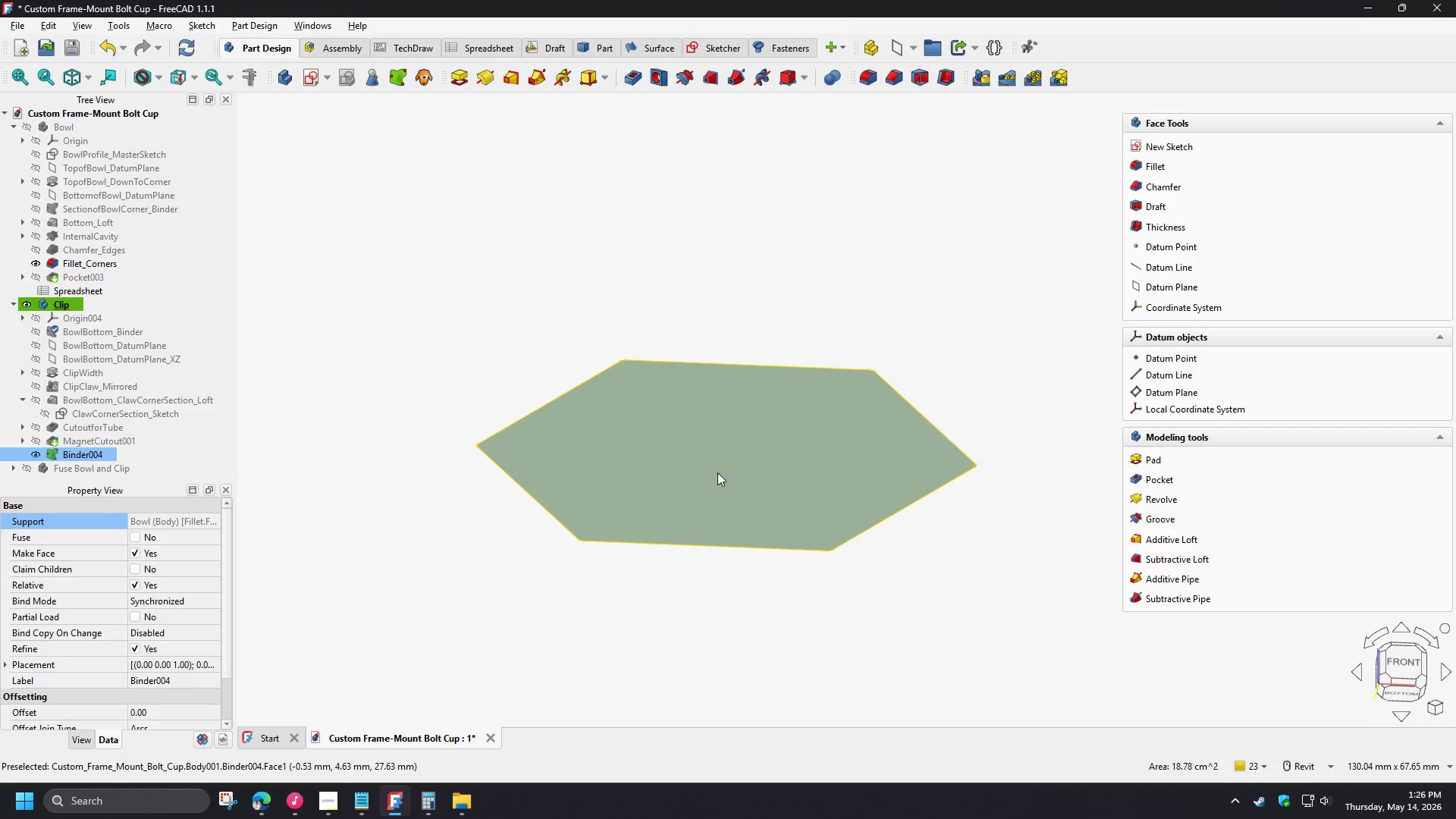 
key(Numpad0)
 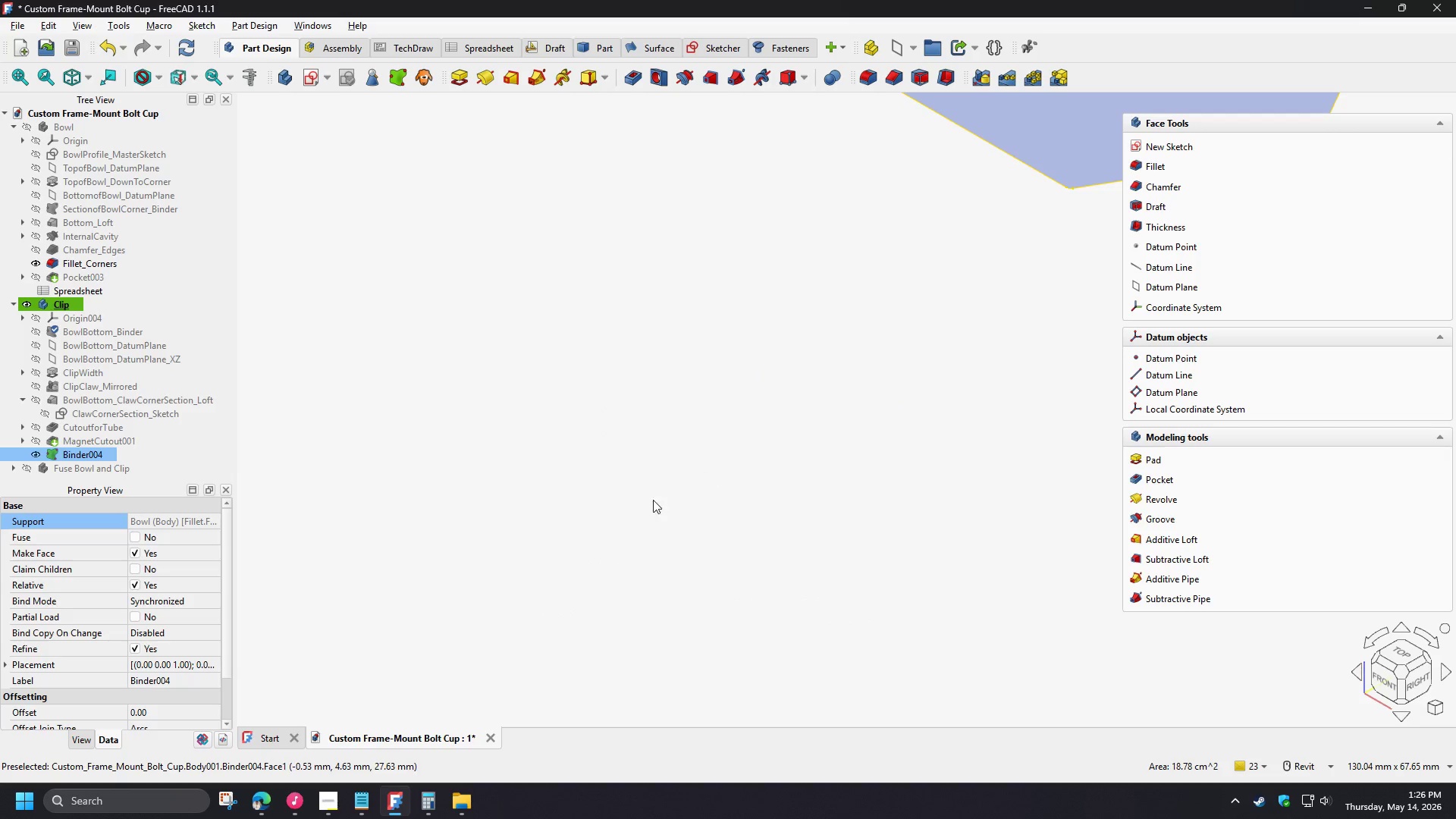 
scroll: coordinate [552, 529], scroll_direction: down, amount: 3.0
 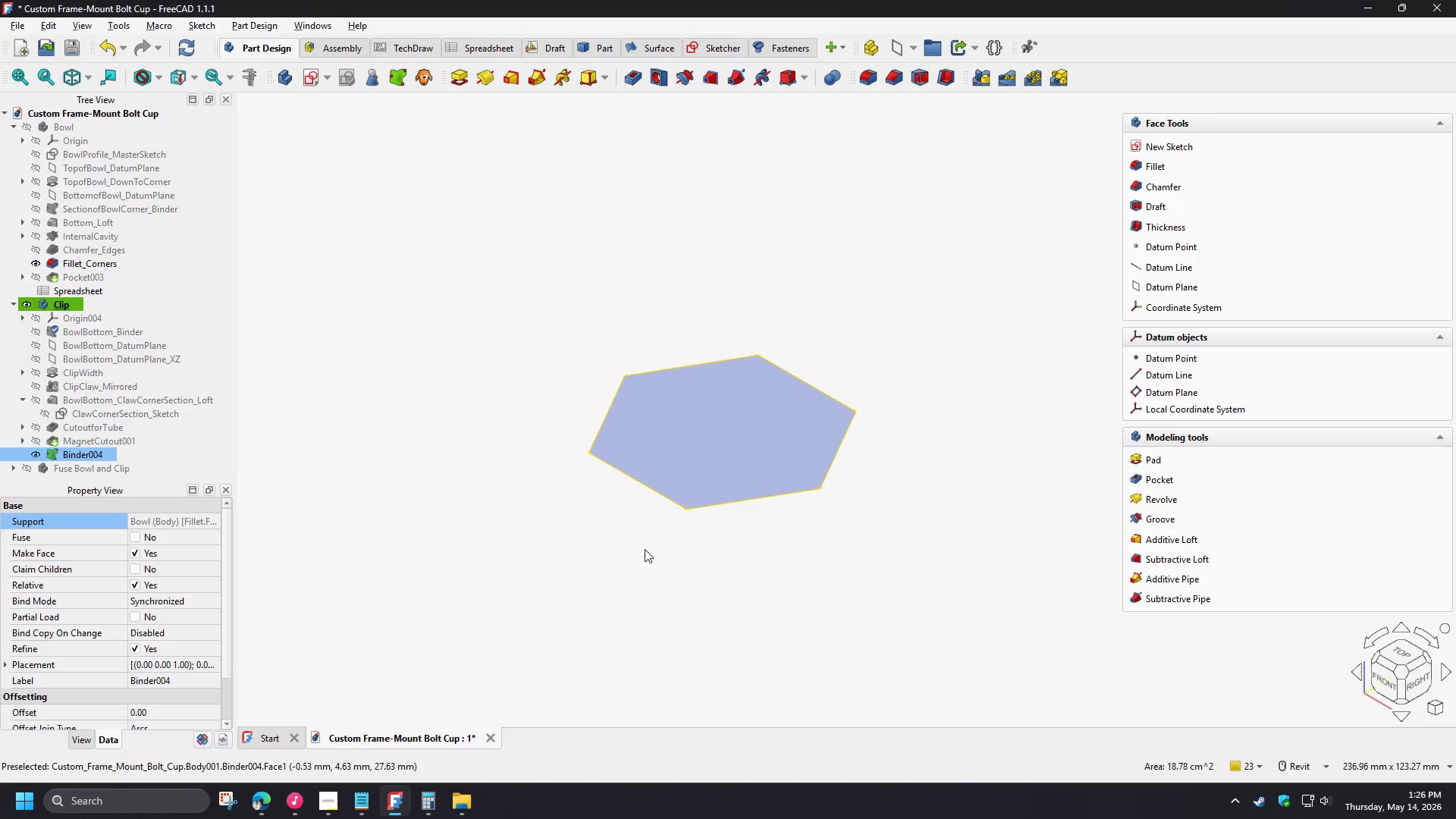 
left_click([638, 588])
 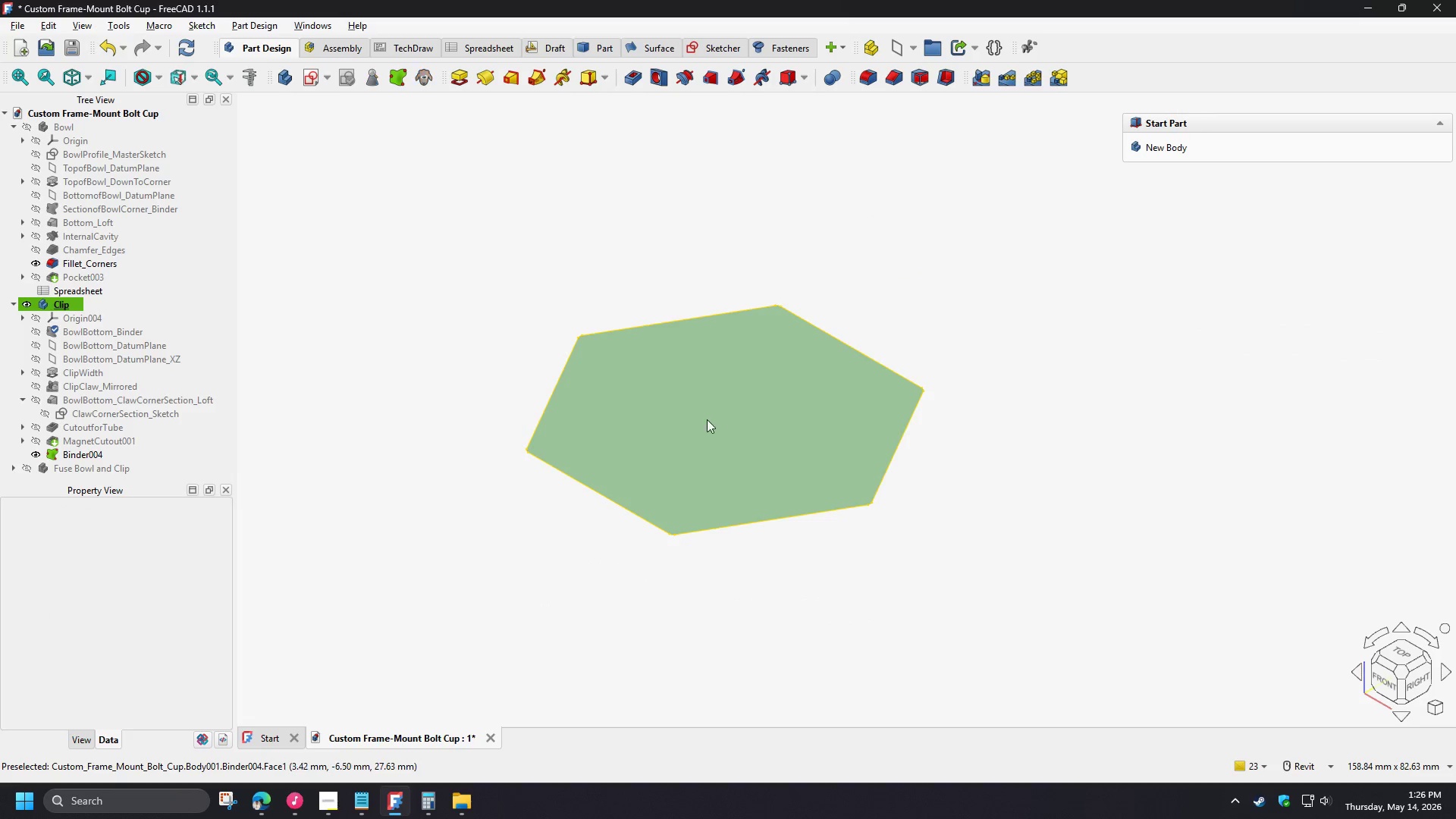 
scroll: coordinate [717, 453], scroll_direction: up, amount: 2.0
 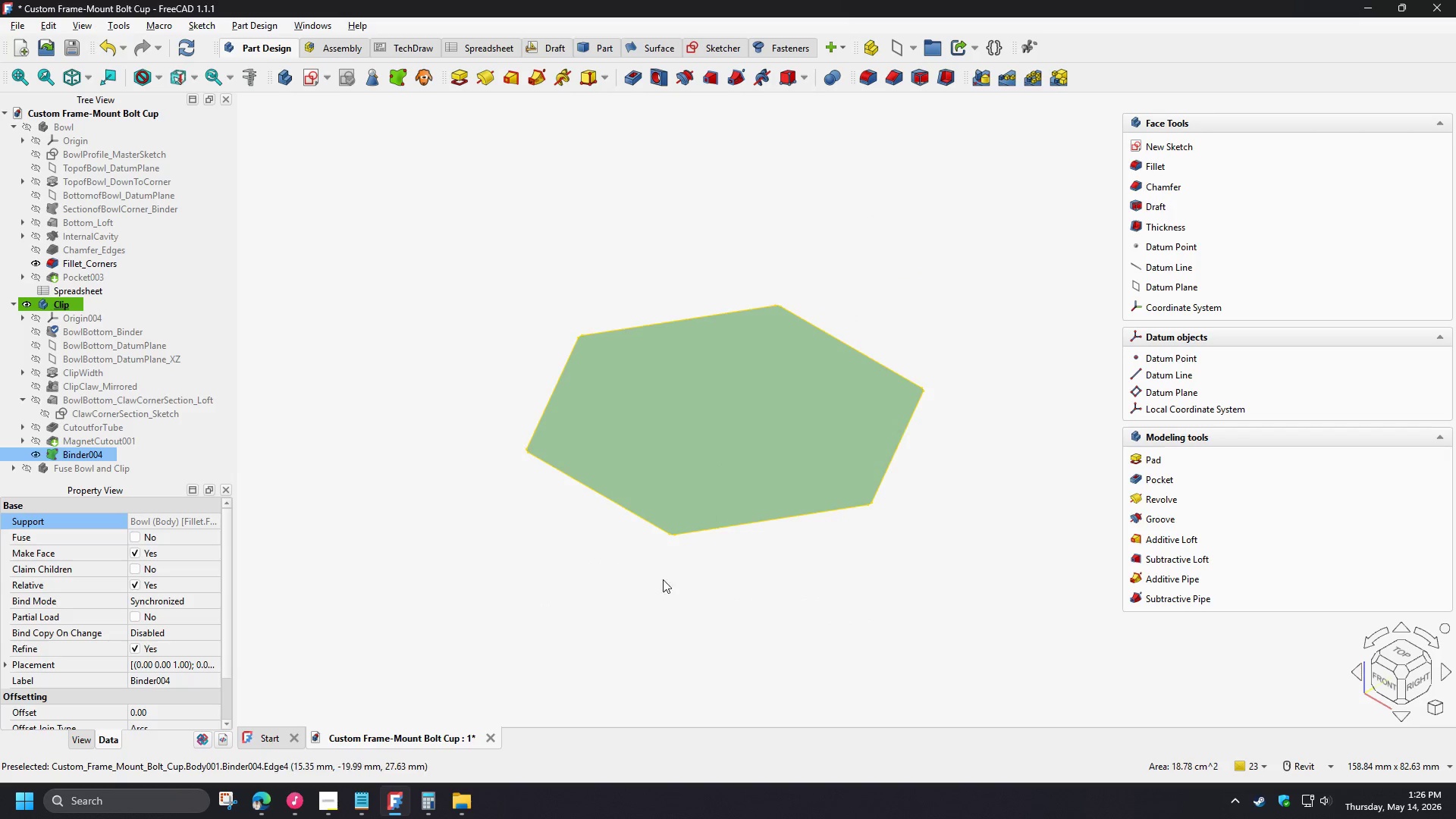 
double_click([707, 419])
 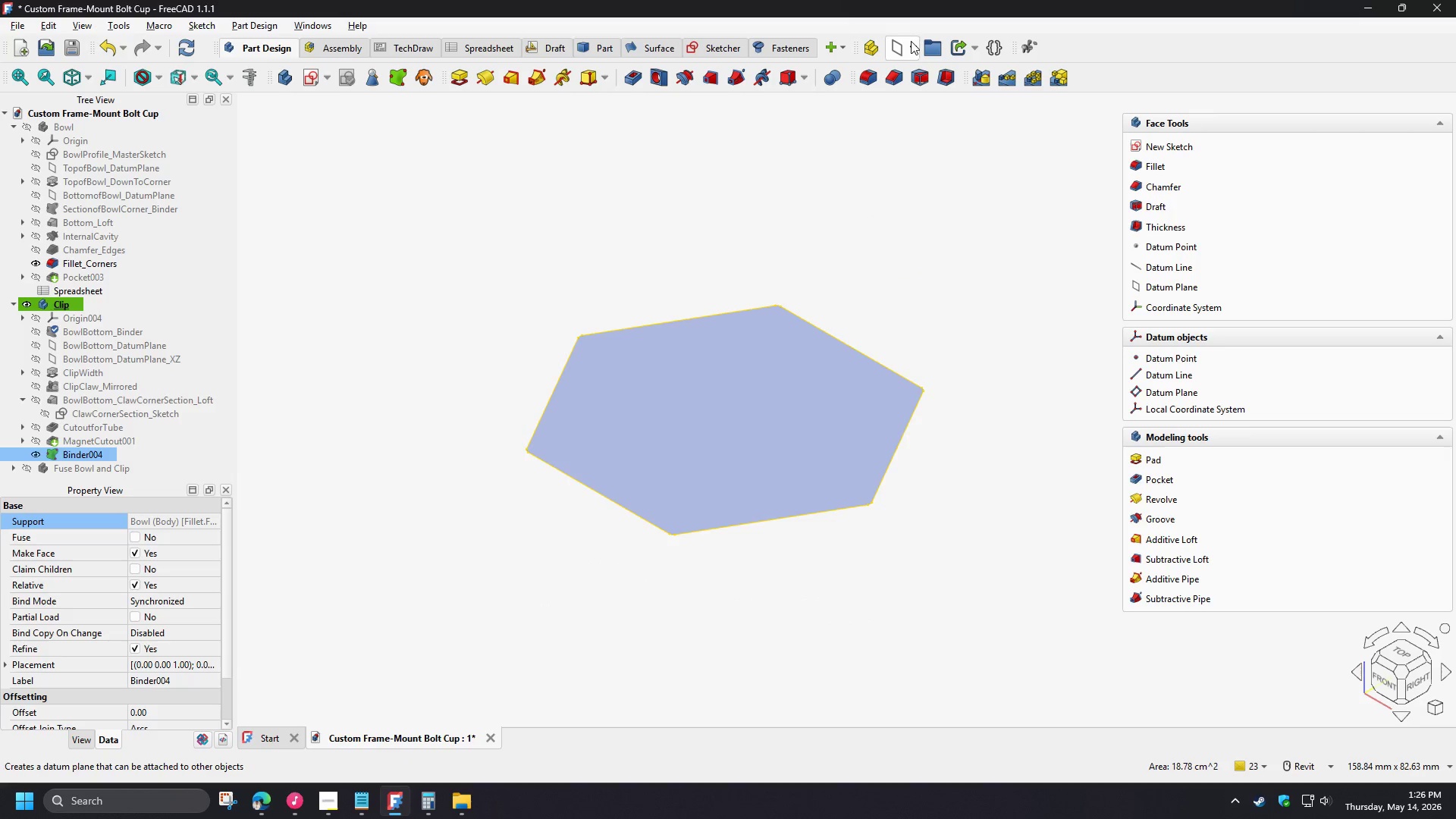 
left_click([895, 49])
 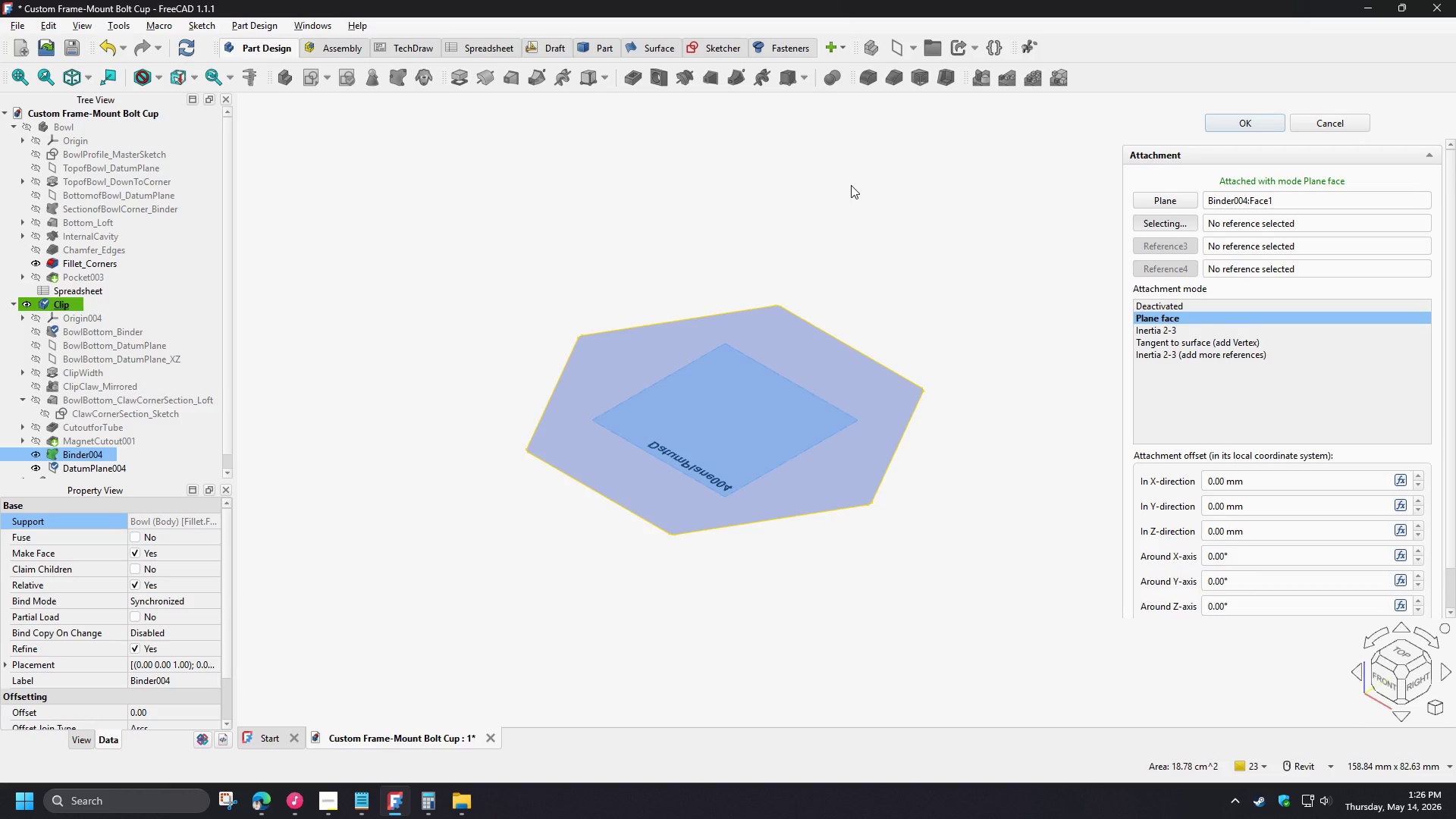 
scroll: coordinate [1175, 492], scroll_direction: down, amount: 2.0
 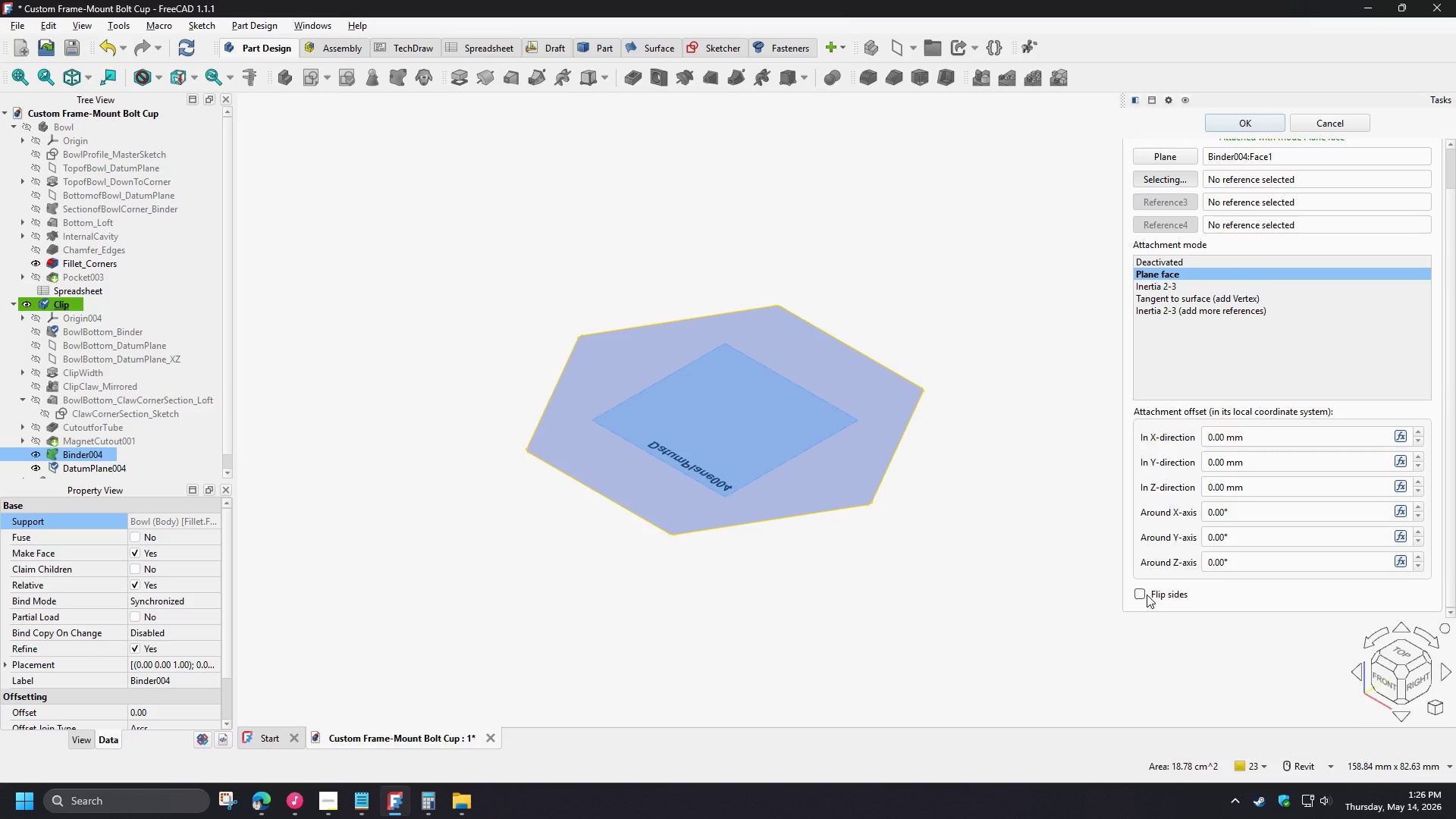 
left_click([1147, 595])
 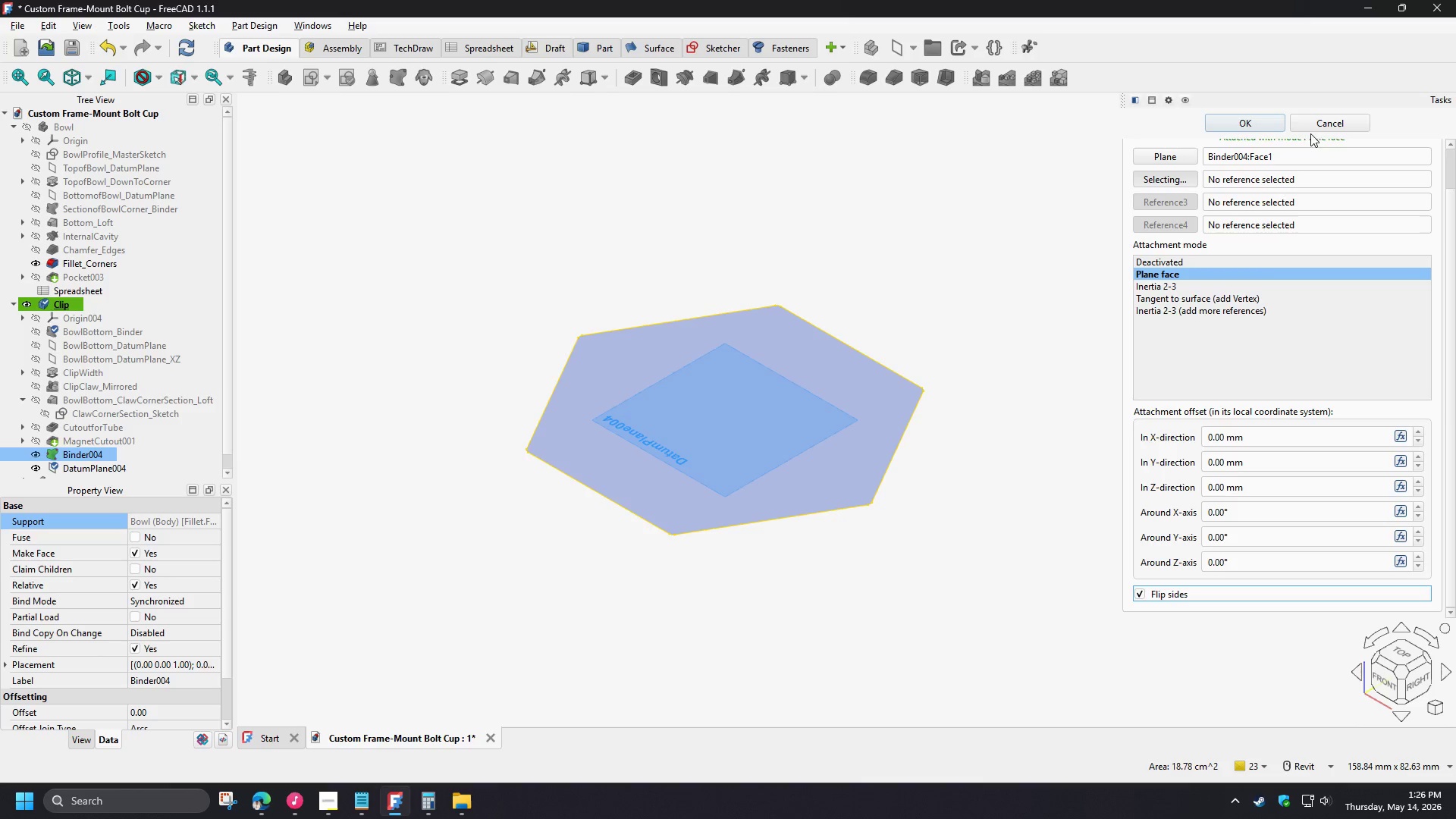 
left_click([1349, 128])
 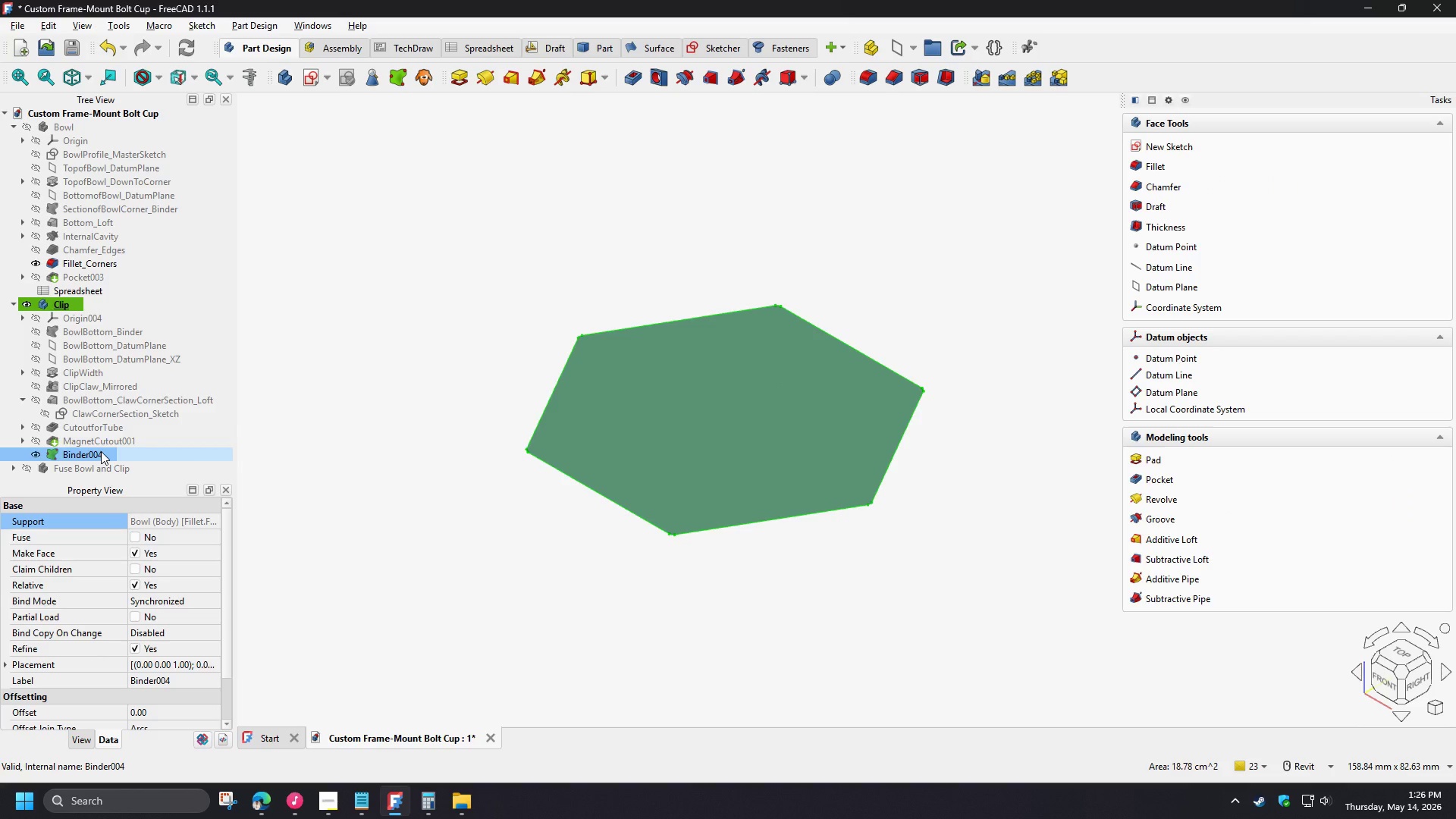 
left_click([114, 334])
 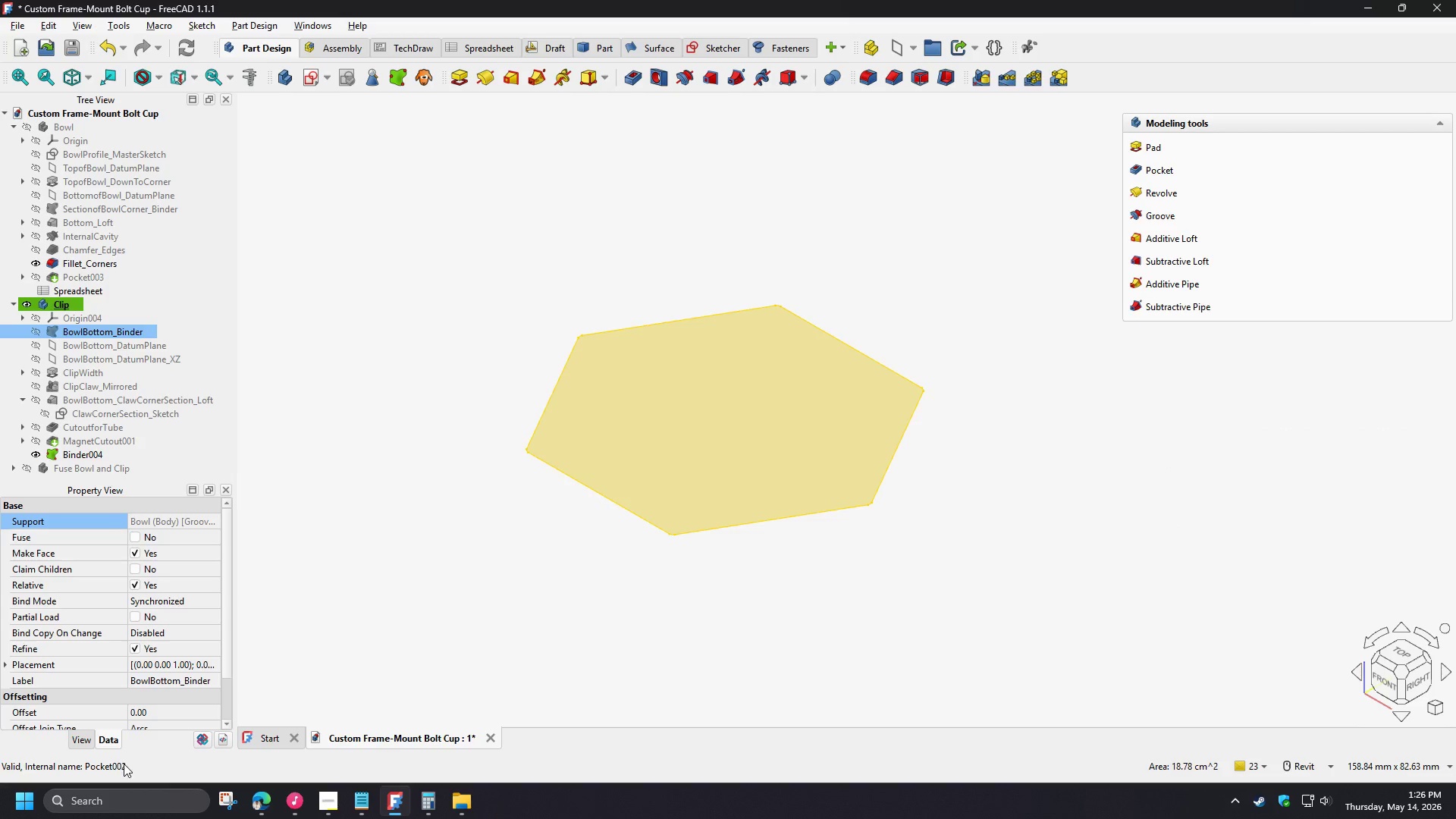 
left_click([89, 739])
 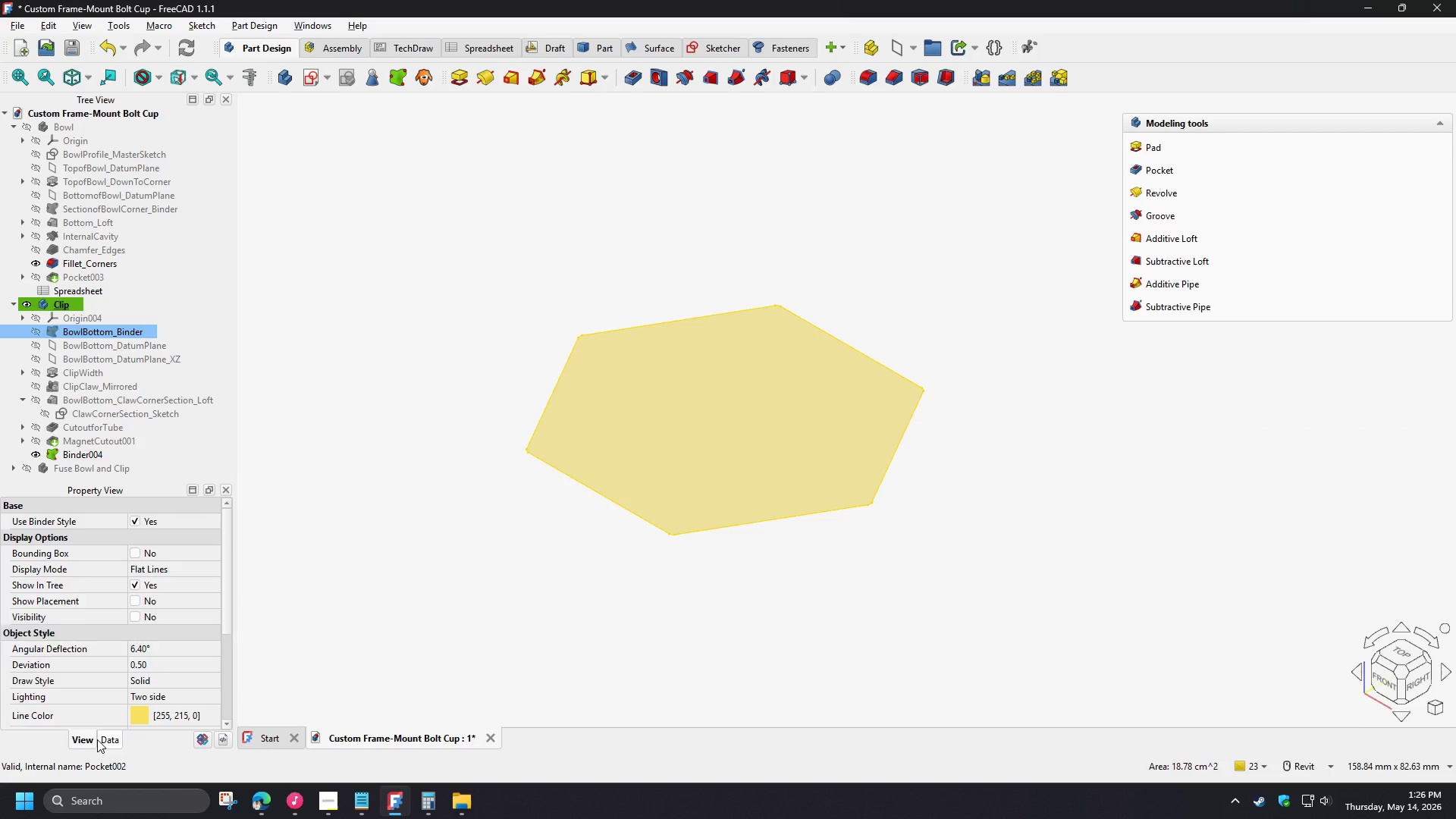 
left_click([97, 739])
 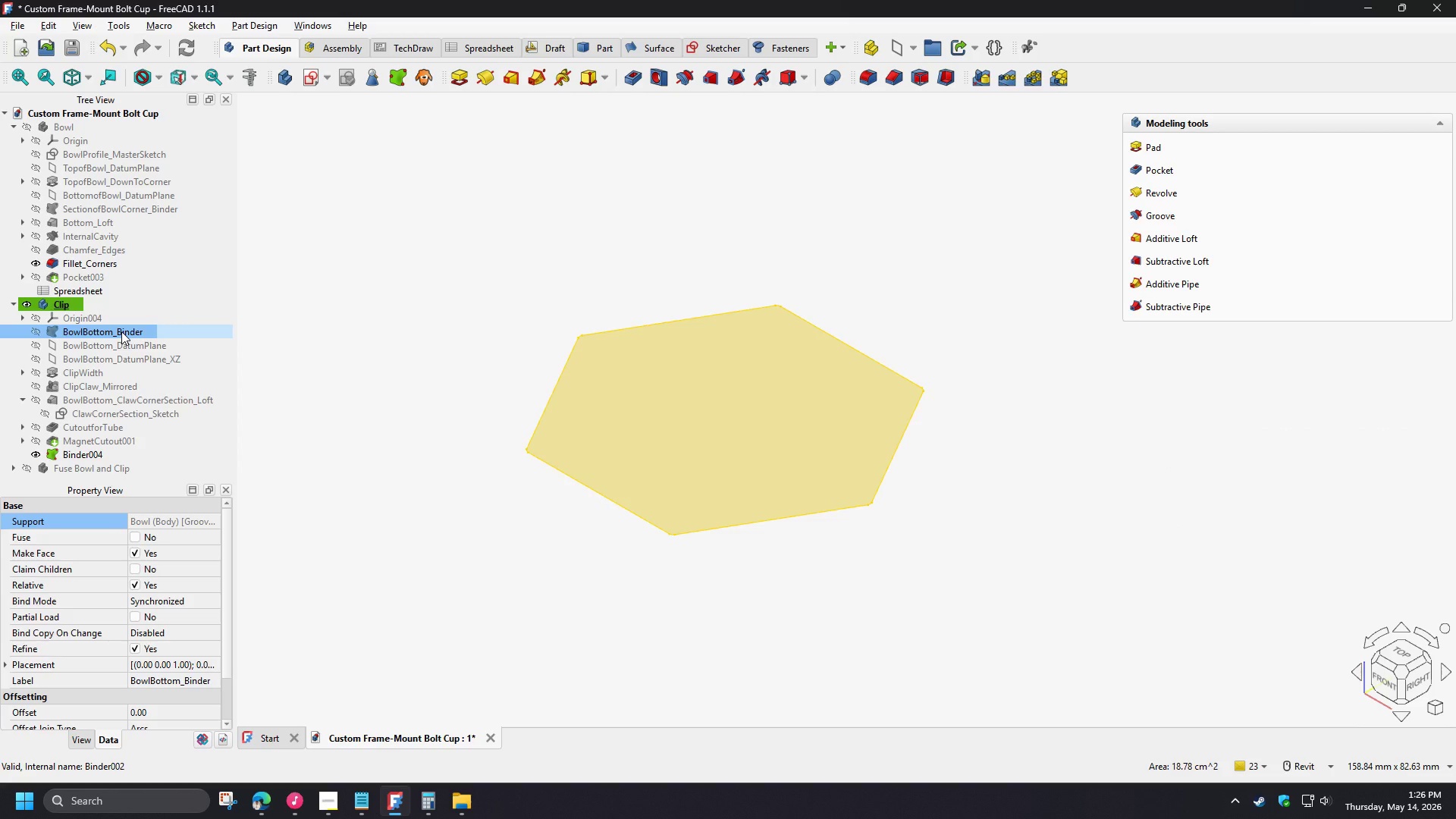 
right_click([121, 331])
 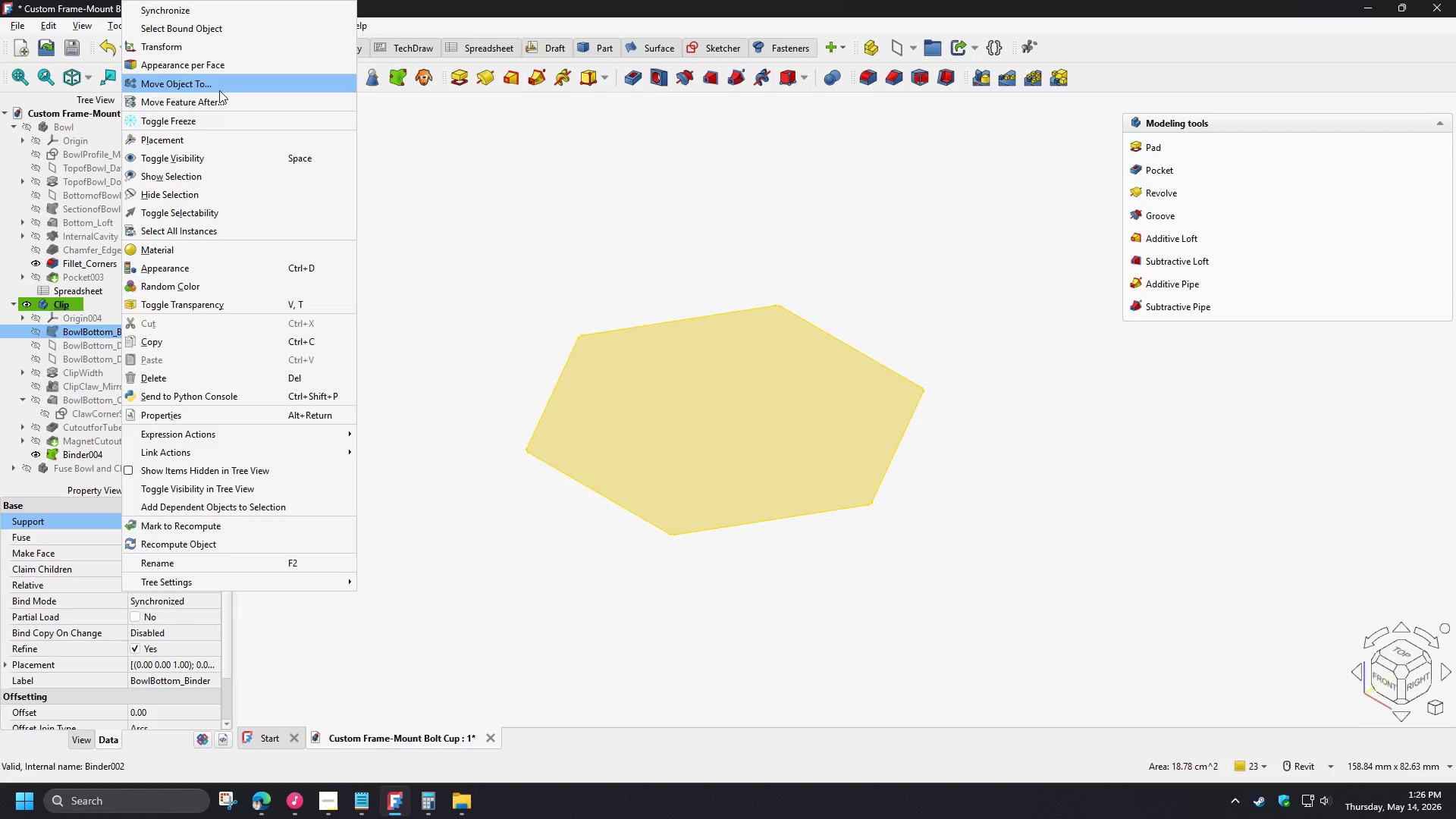 
wait(10.31)
 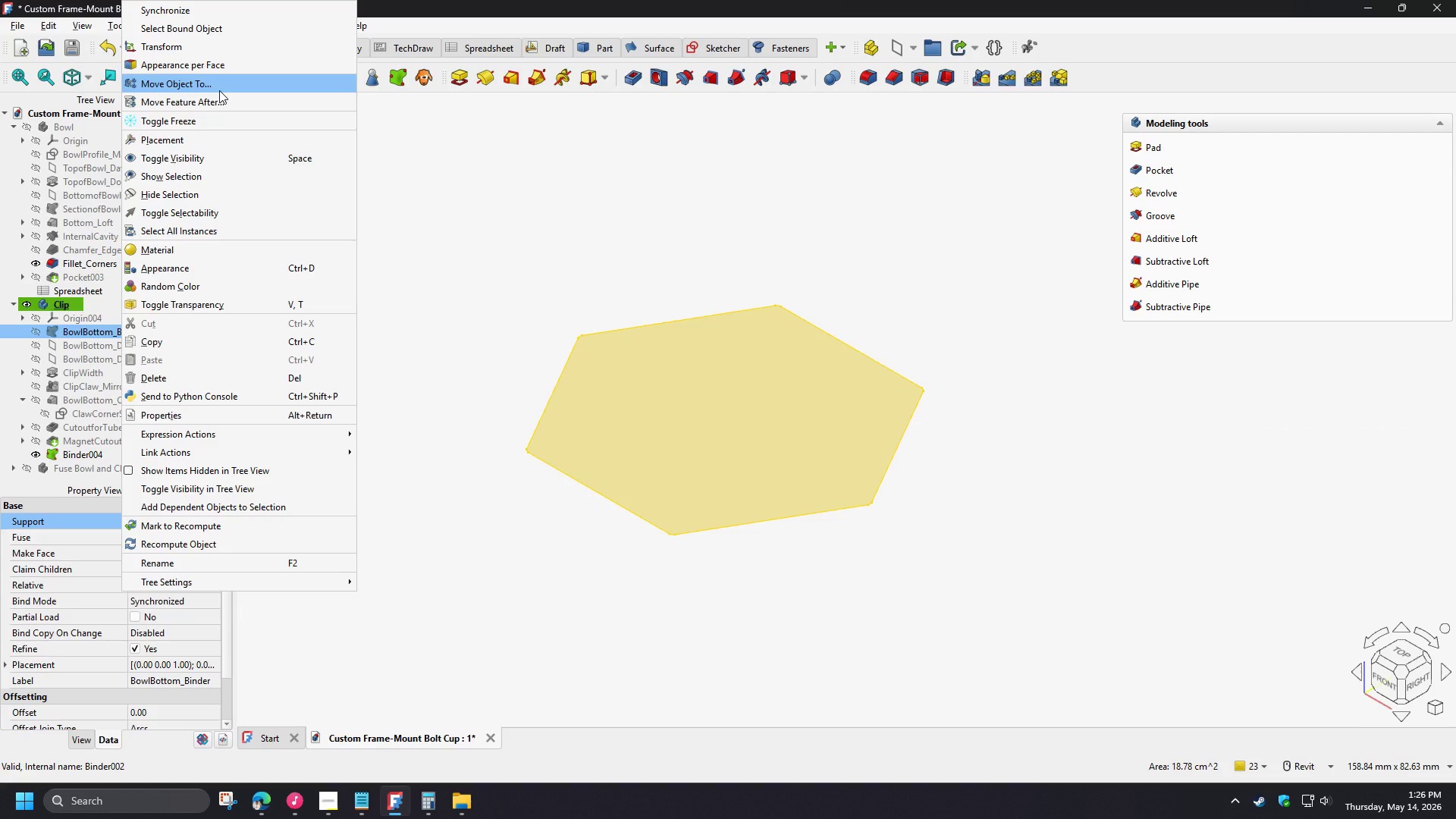 
left_click([199, 32])
 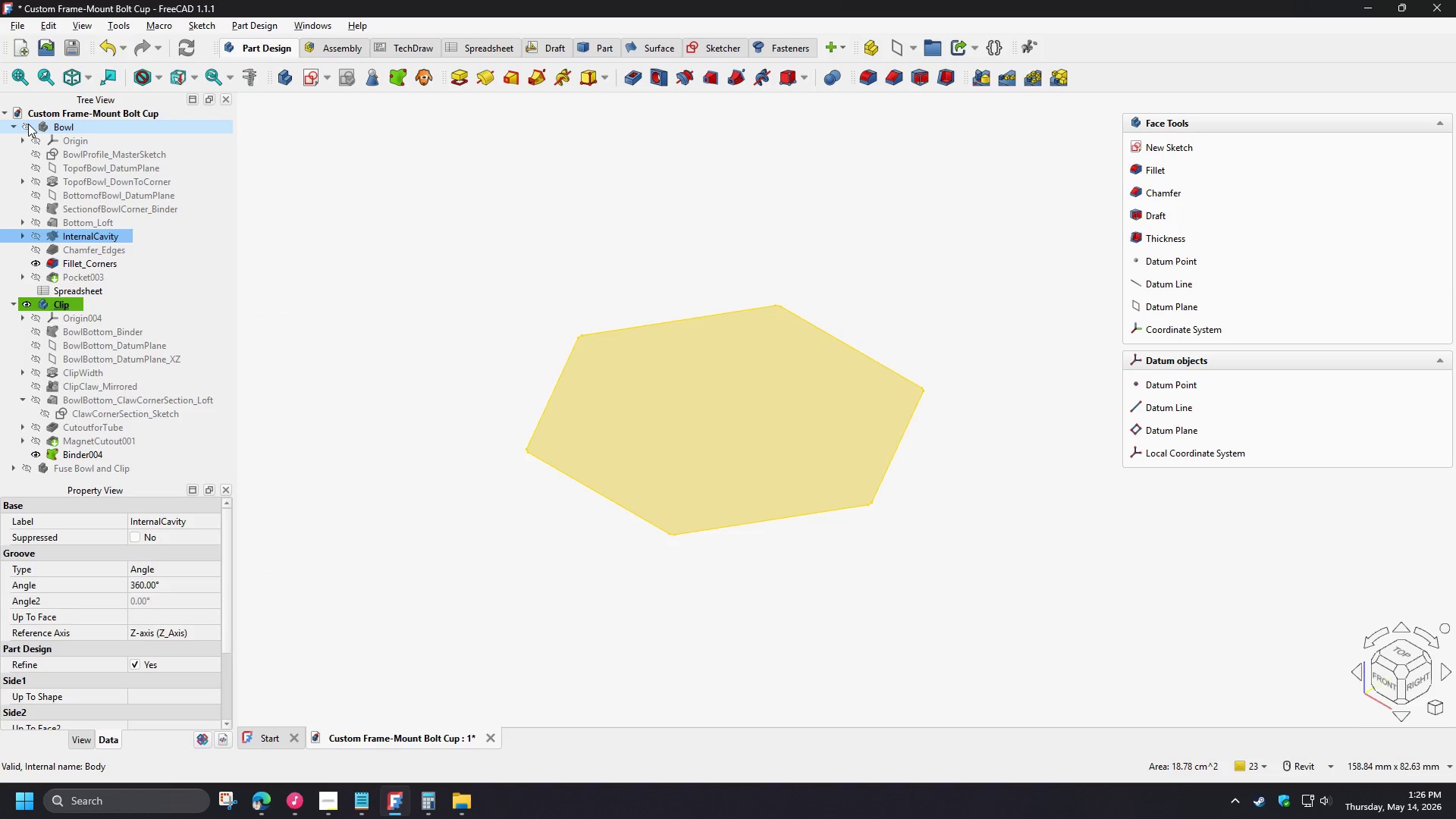 
wait(6.2)
 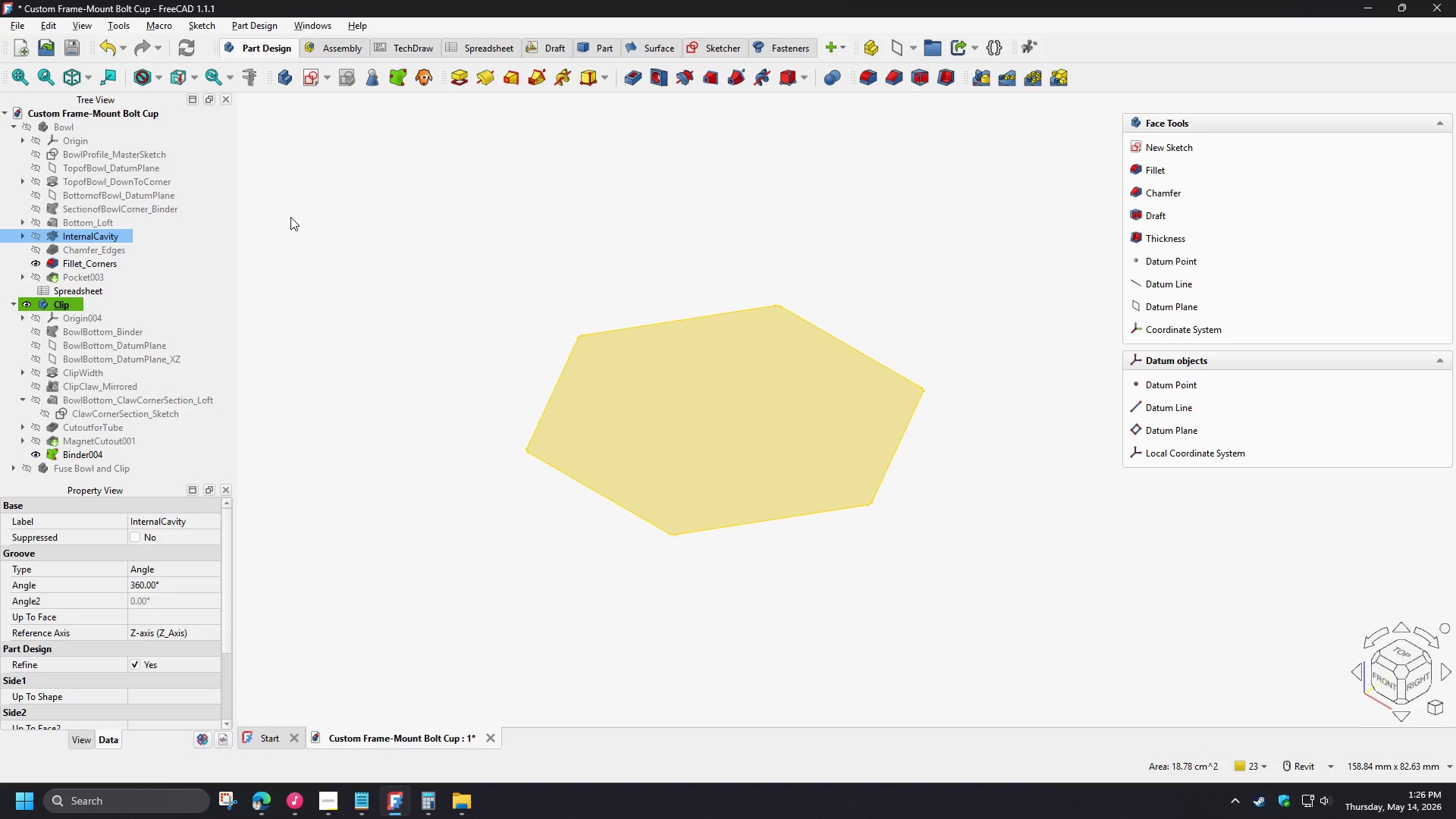 
left_click([36, 457])
 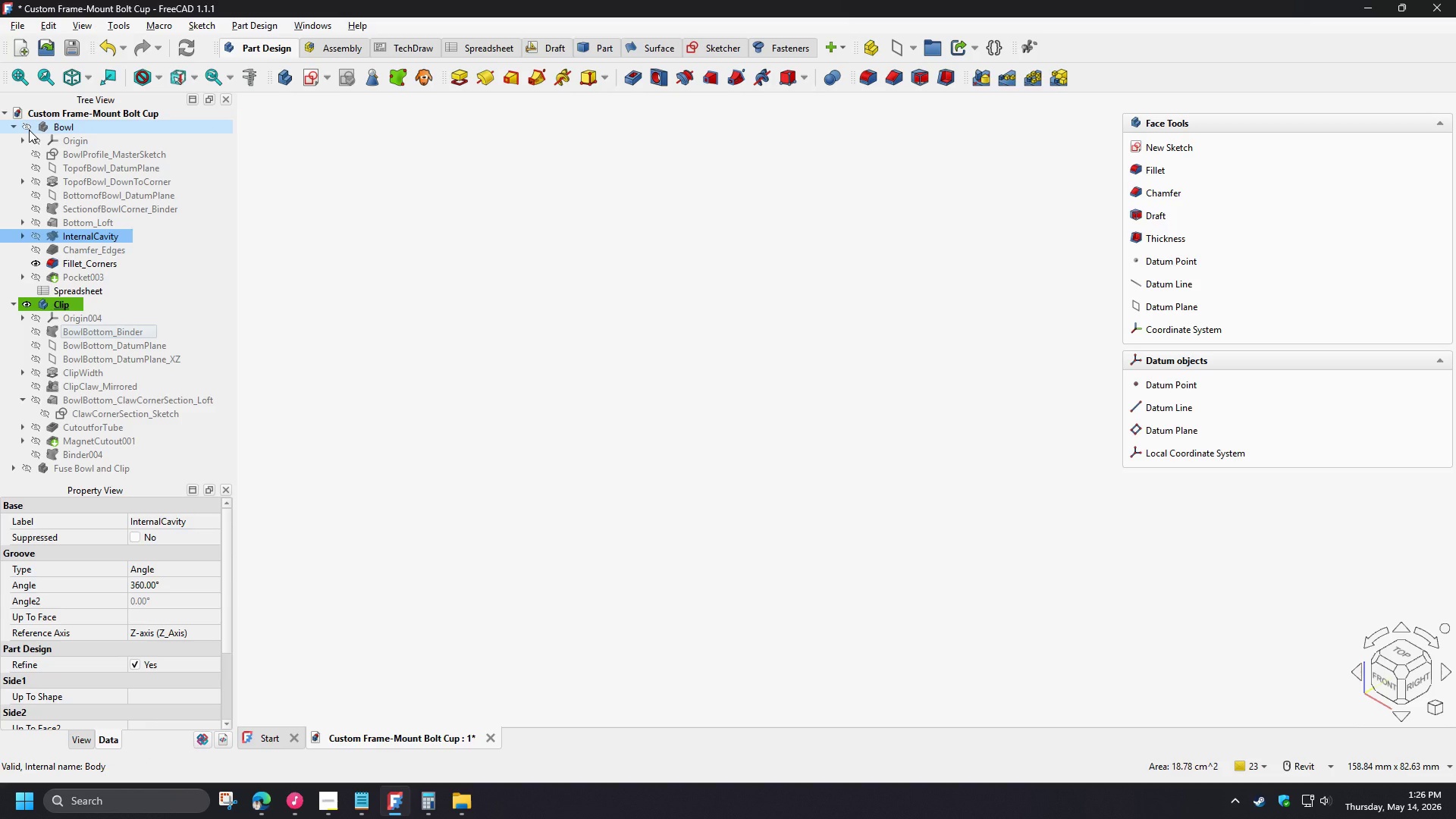 
wait(7.17)
 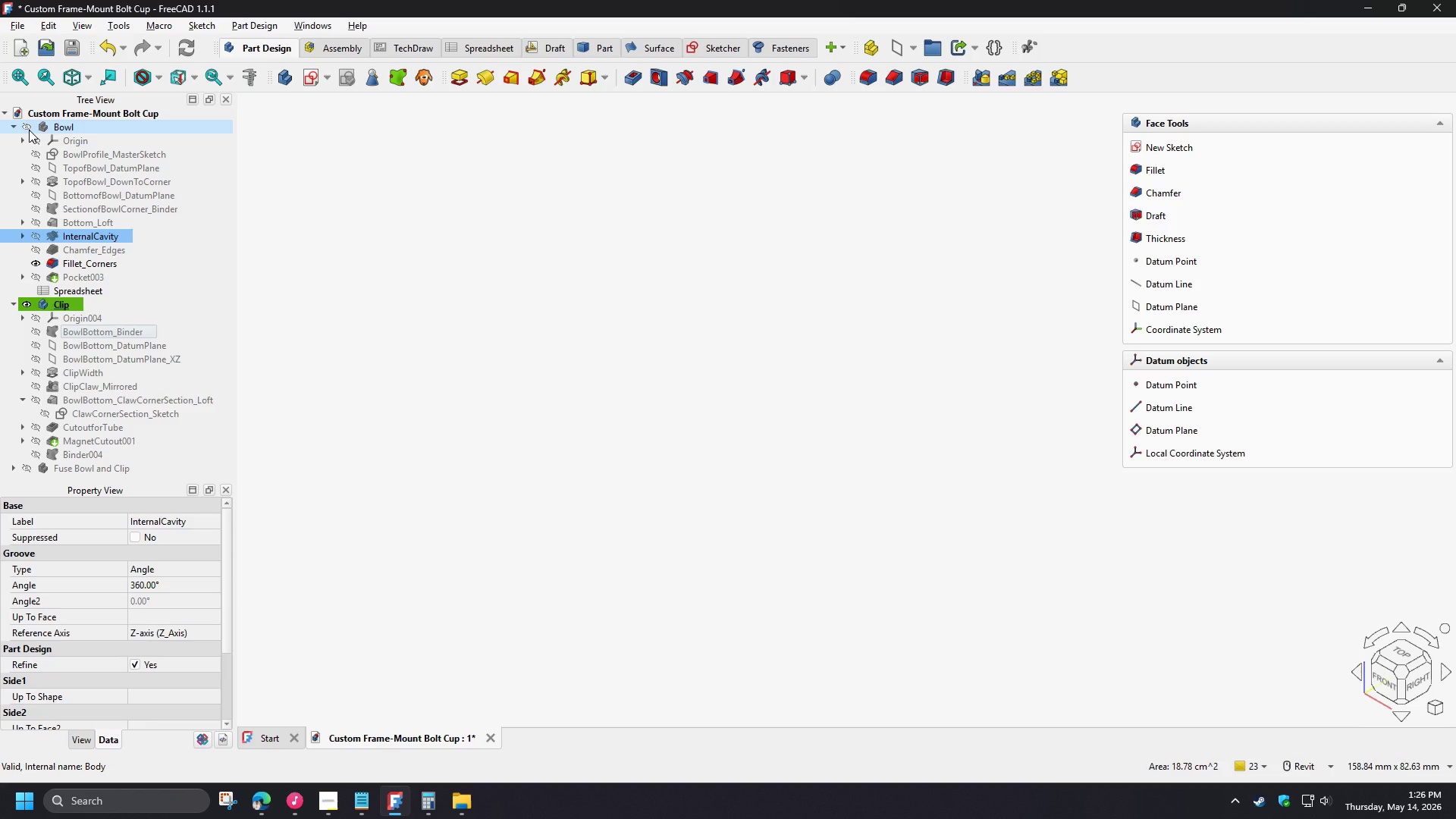 
left_click([29, 130])
 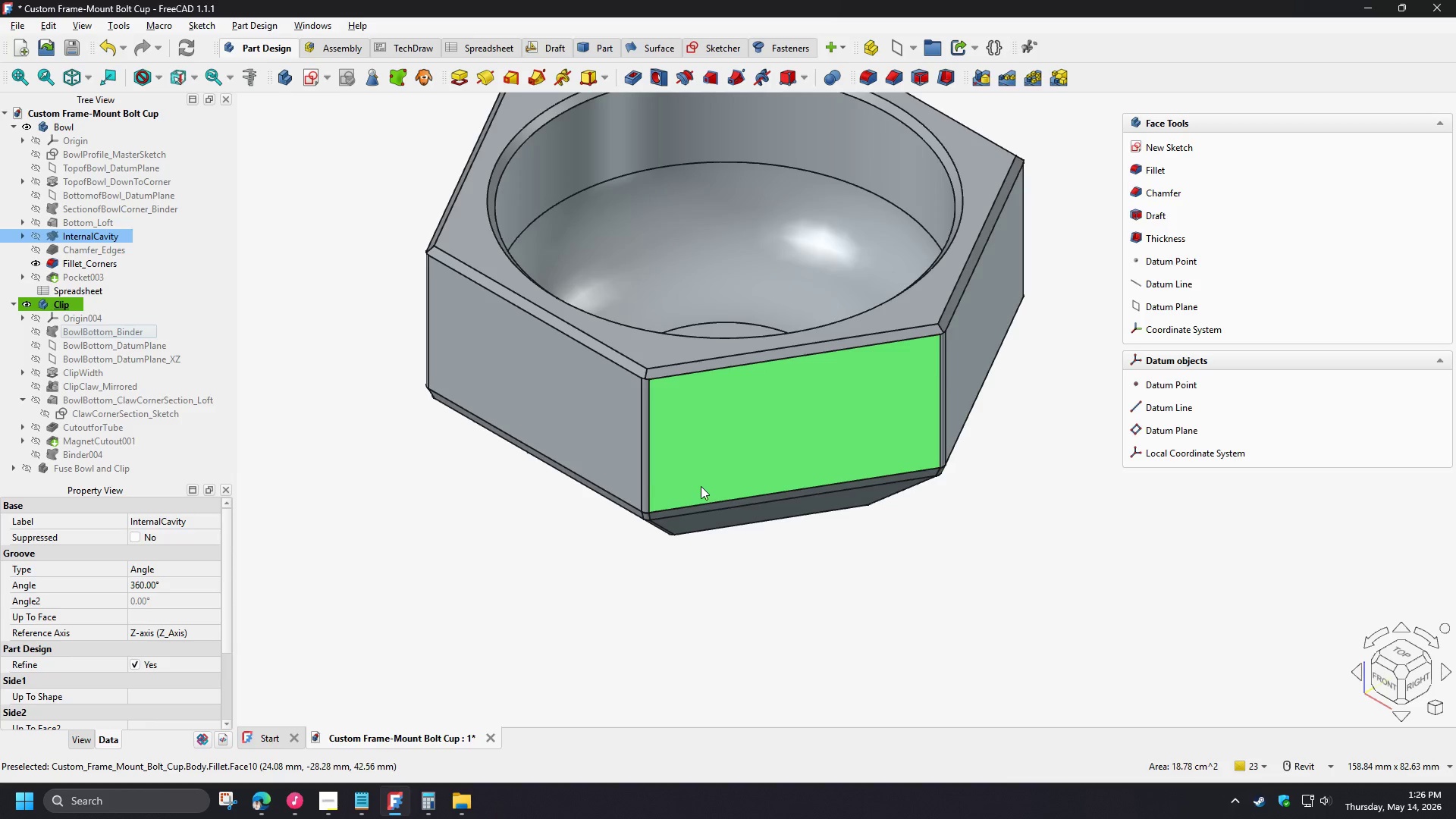 
hold_key(key=ShiftLeft, duration=0.78)
 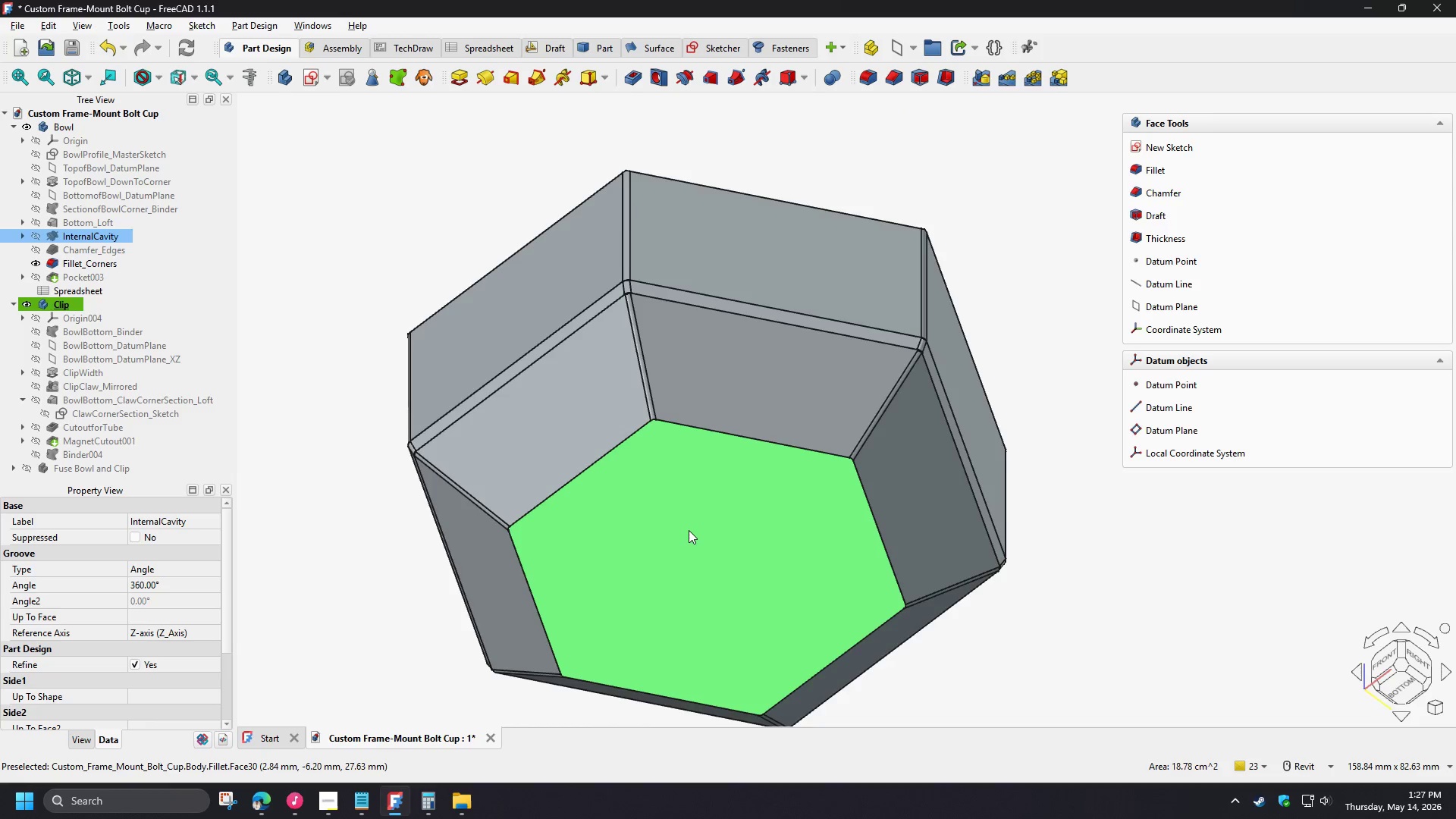 
left_click([689, 530])
 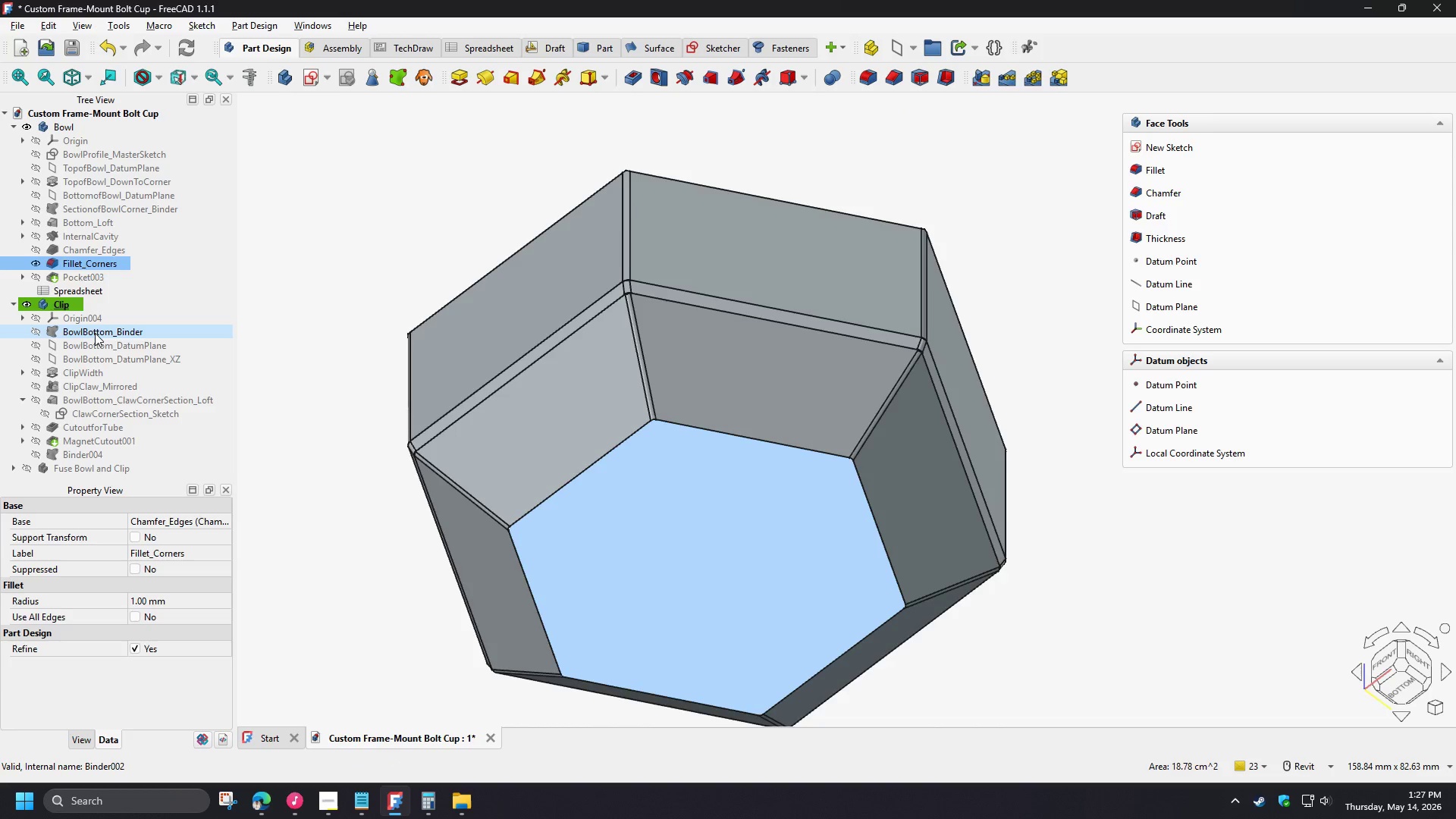 
left_click([95, 333])
 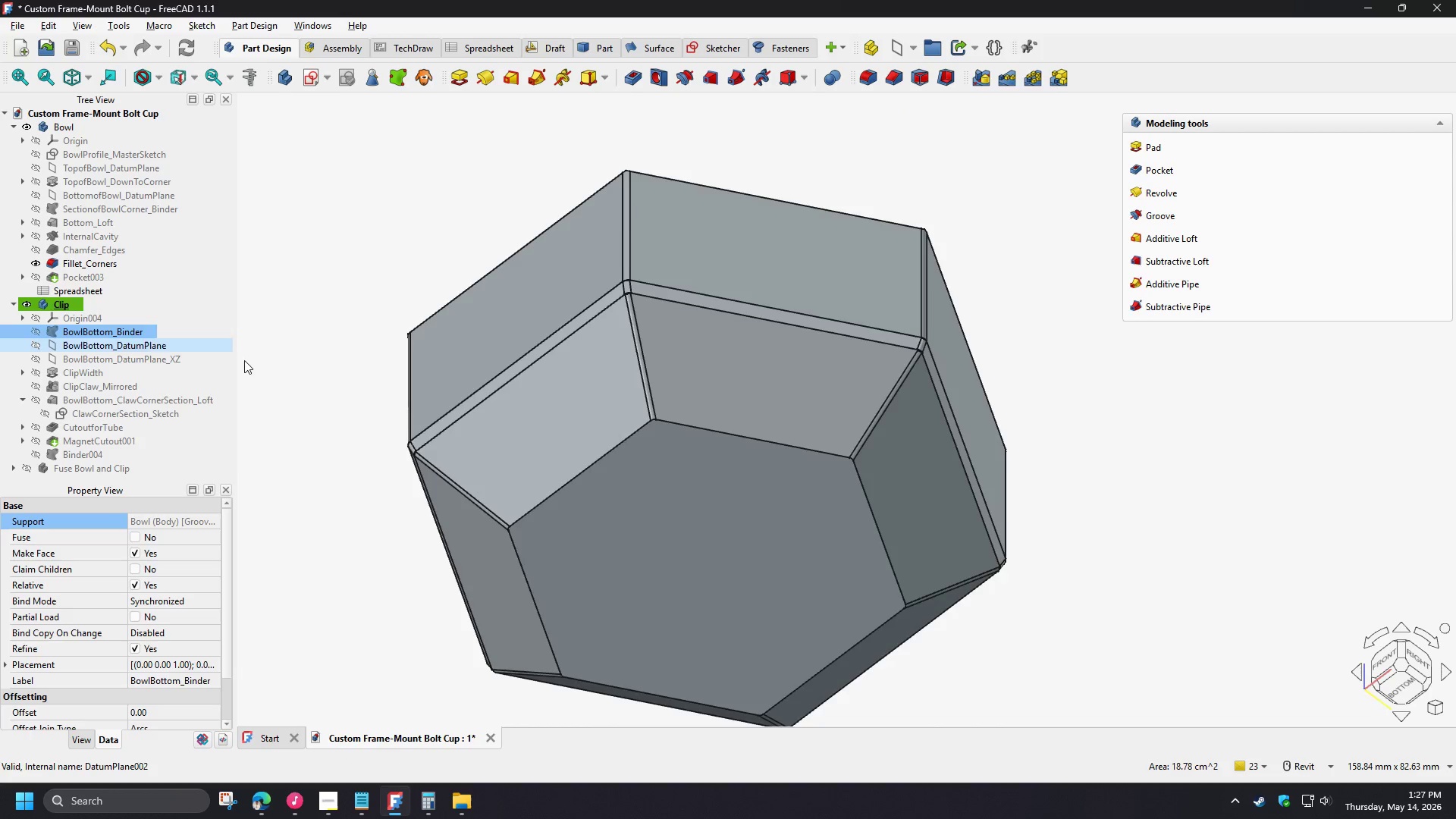 
left_click([676, 514])
 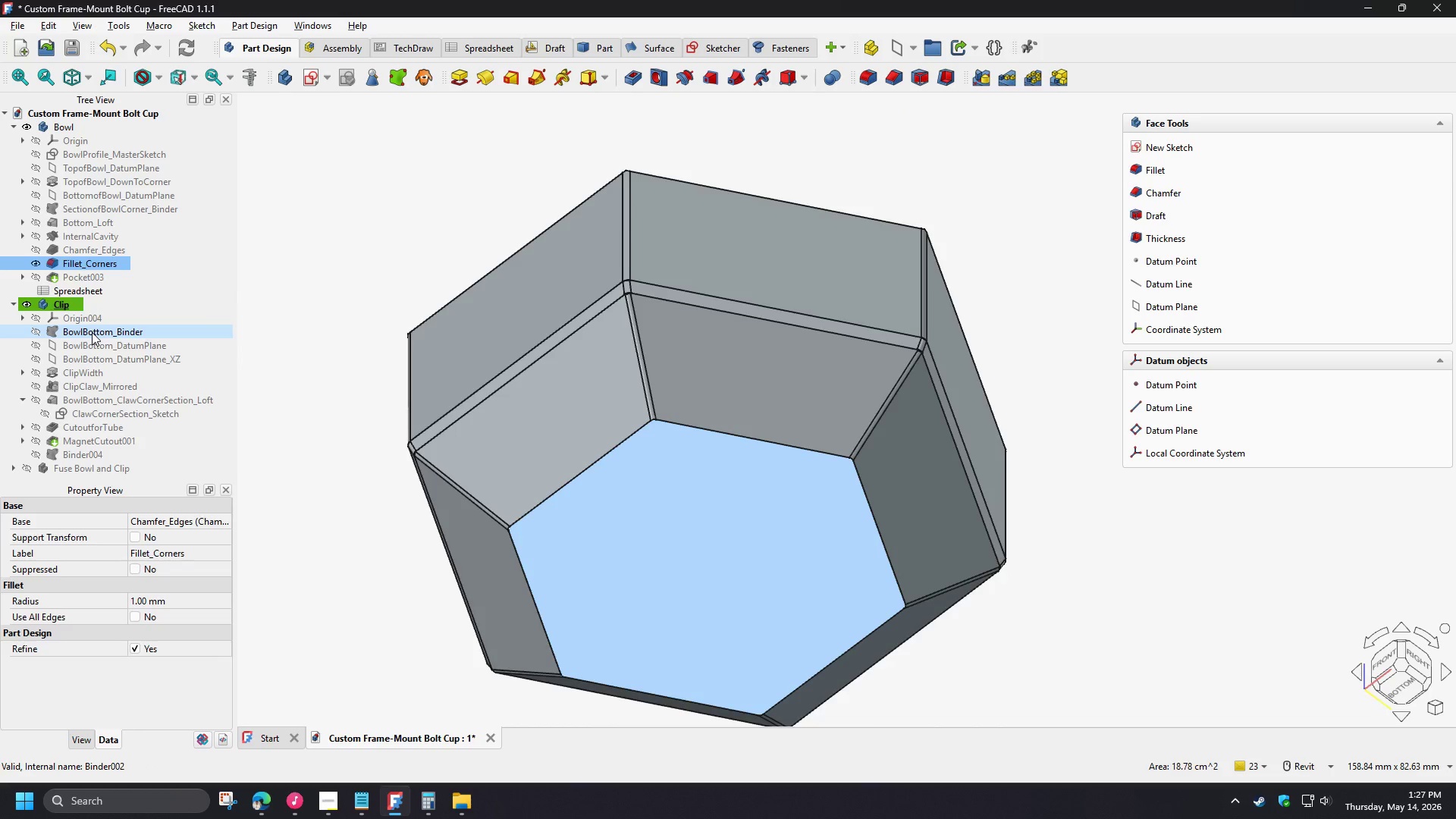 
right_click([92, 332])
 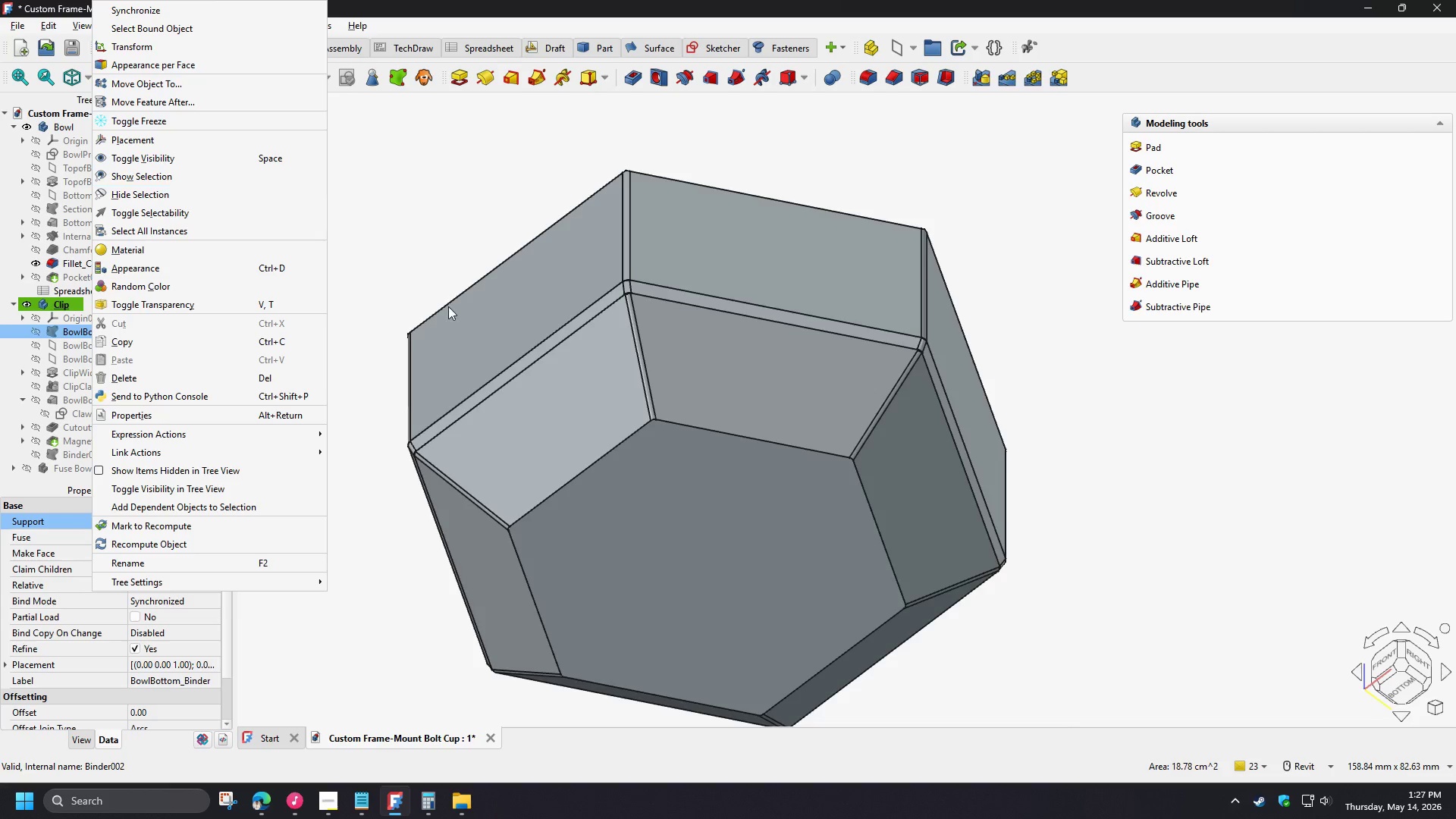 
left_click([391, 205])
 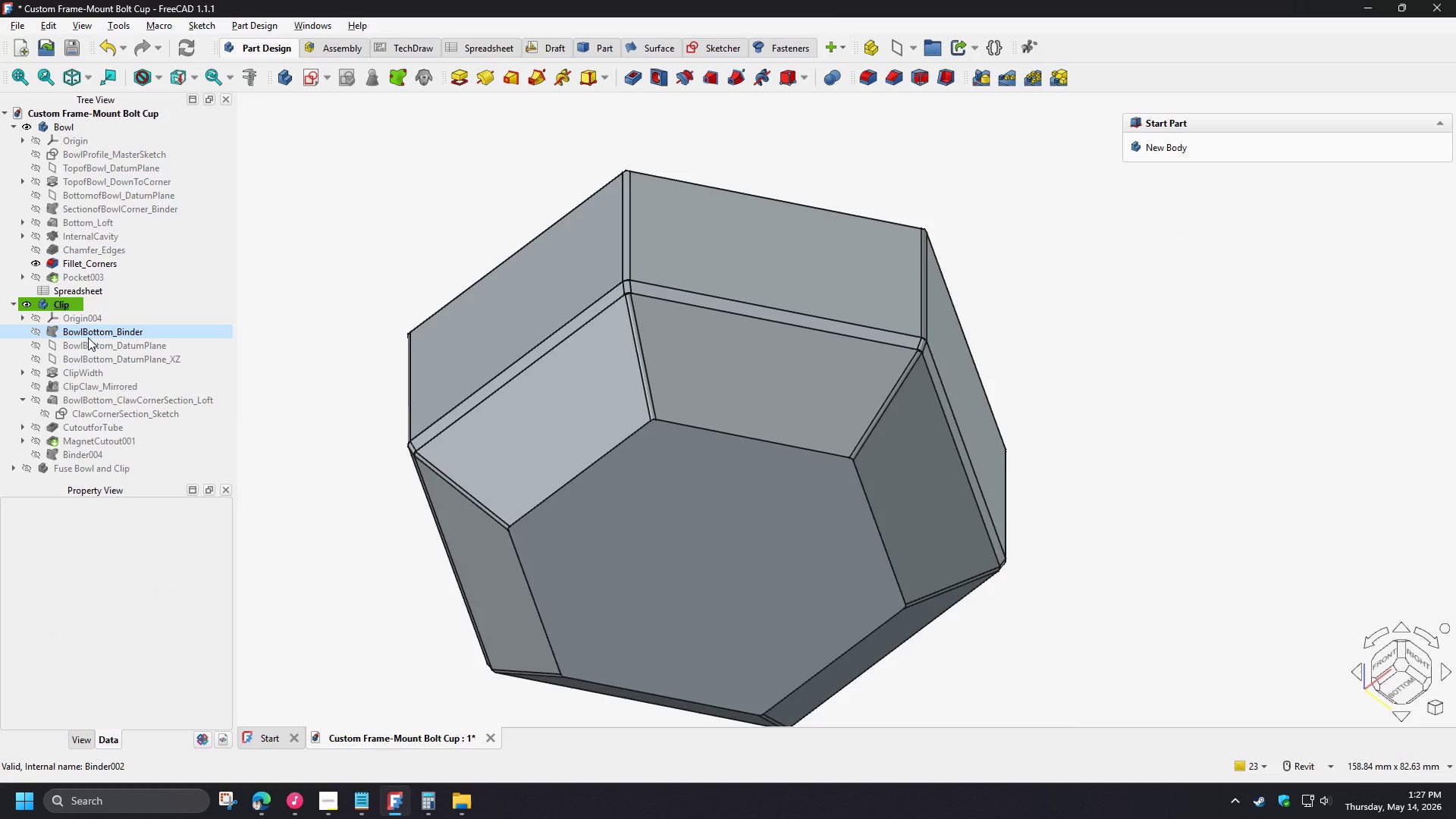 
left_click([88, 337])
 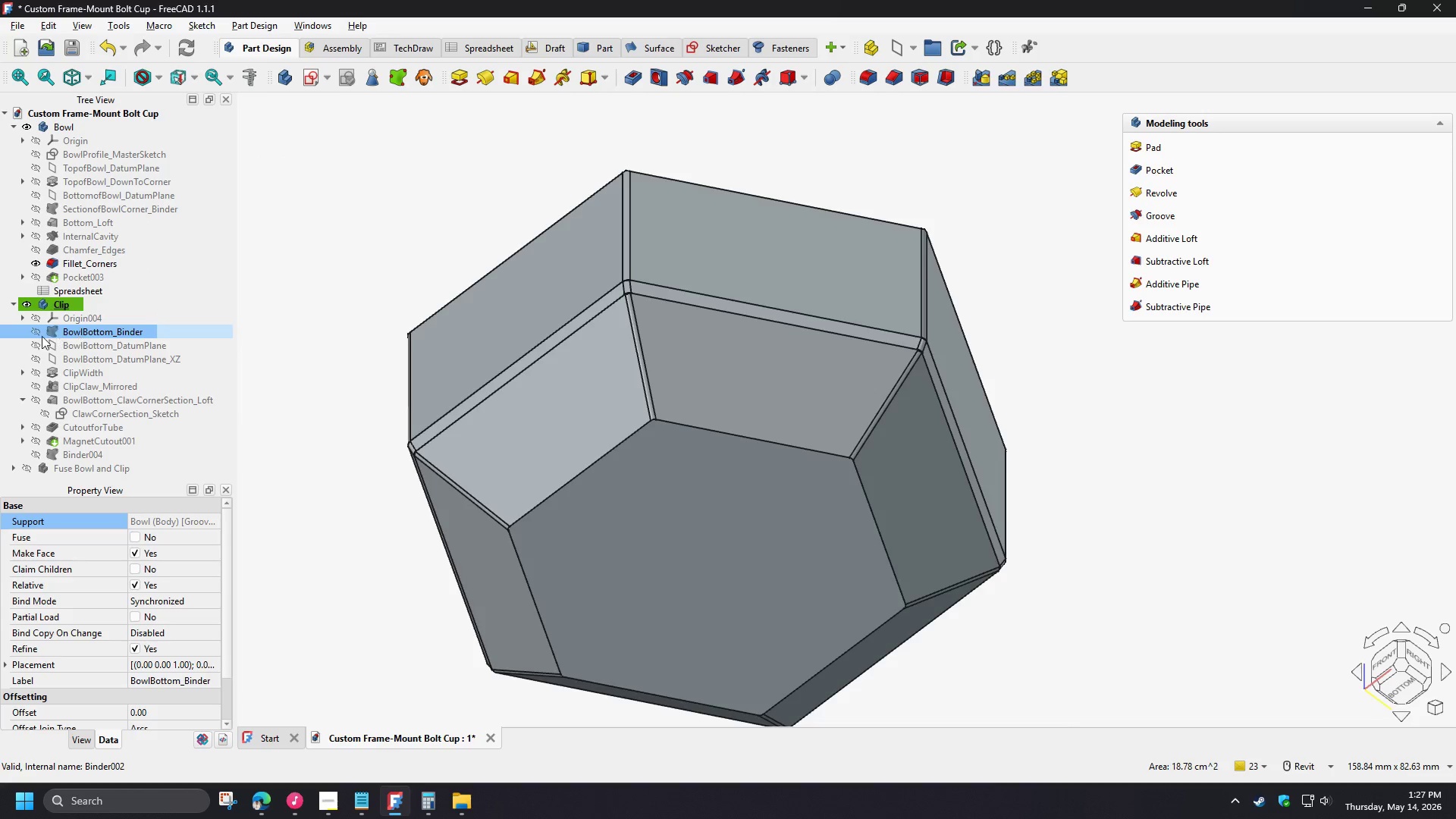 
left_click([35, 336])
 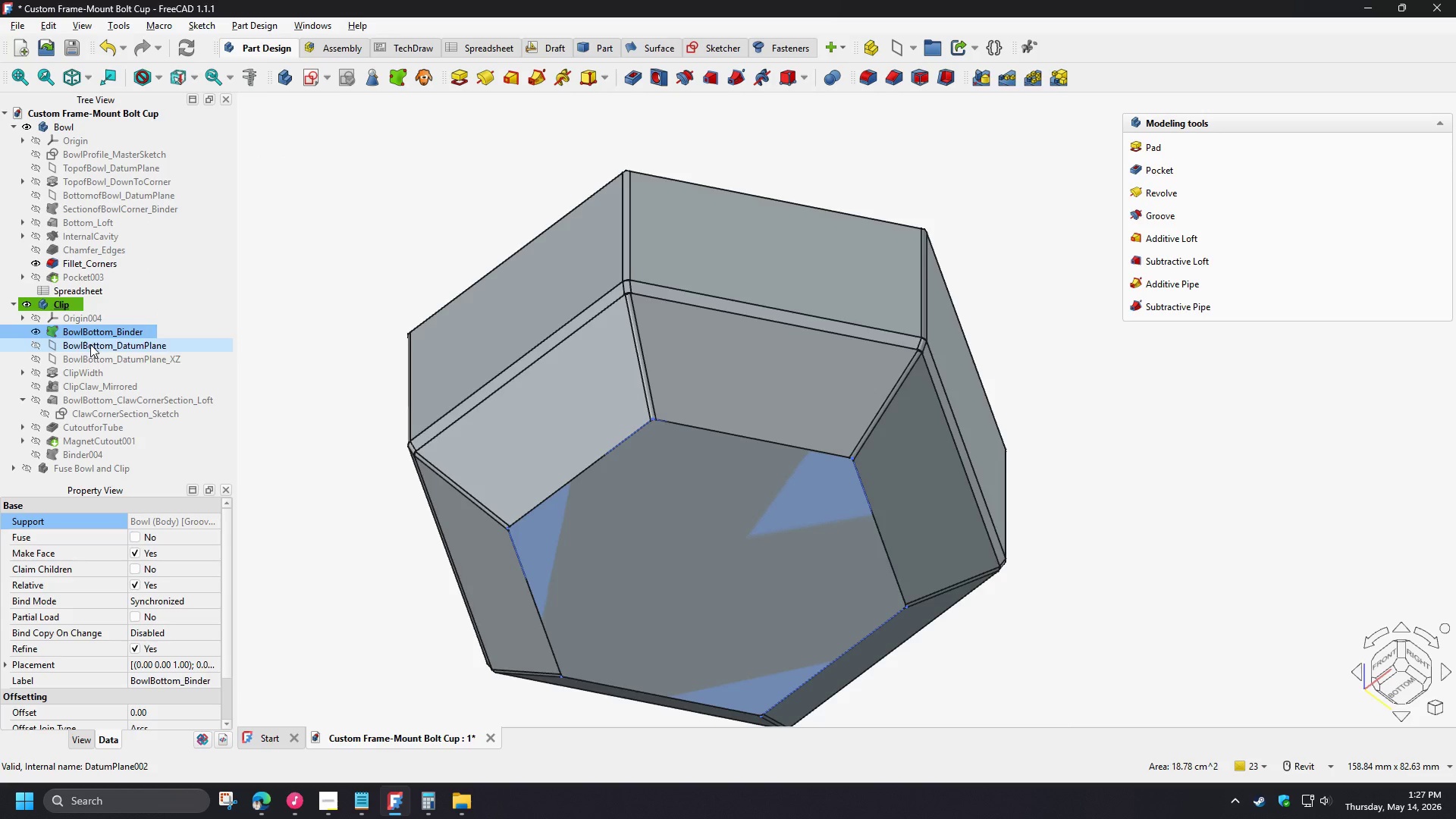 
scroll: coordinate [630, 413], scroll_direction: down, amount: 1.0
 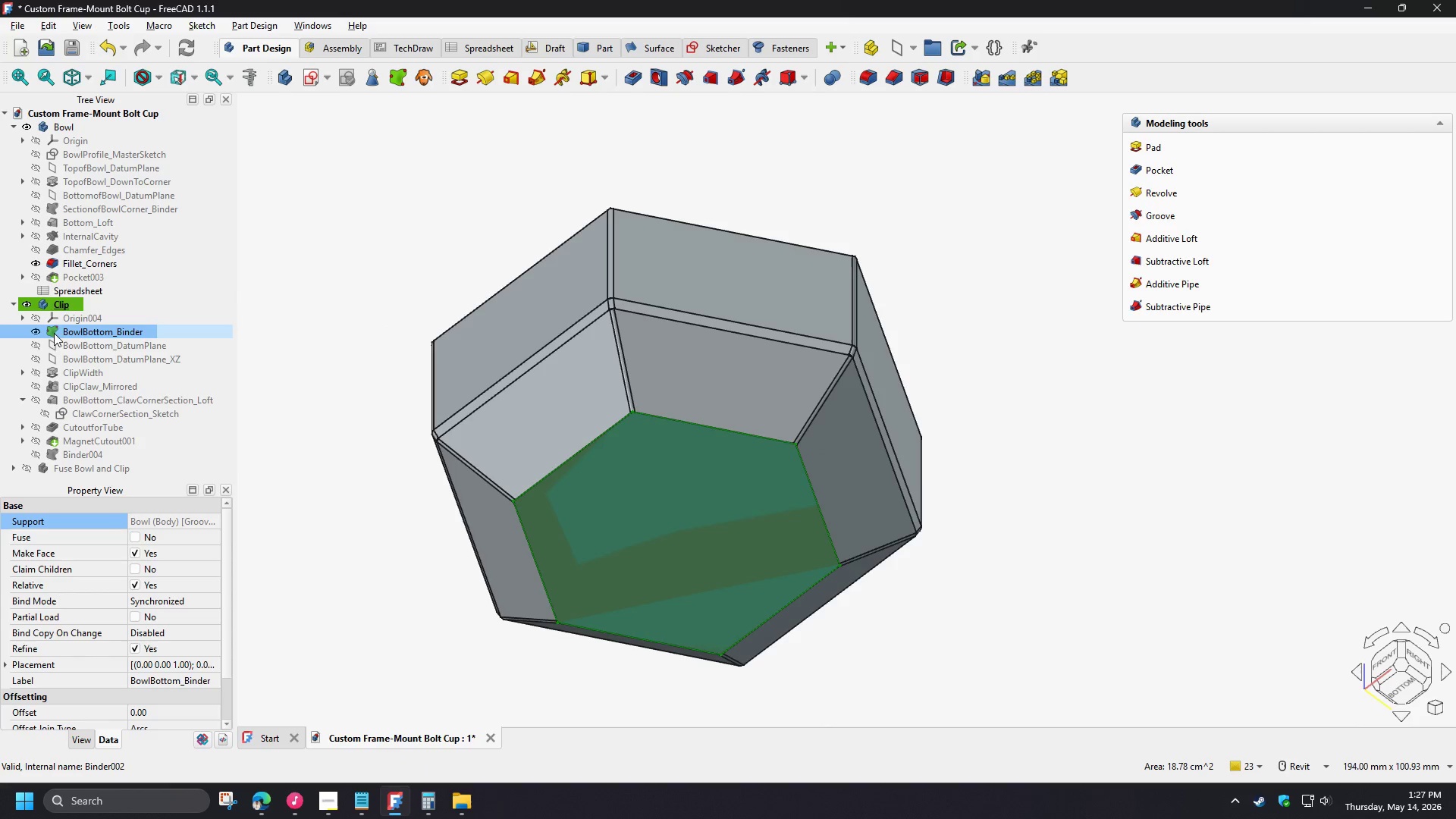 
right_click([78, 332])
 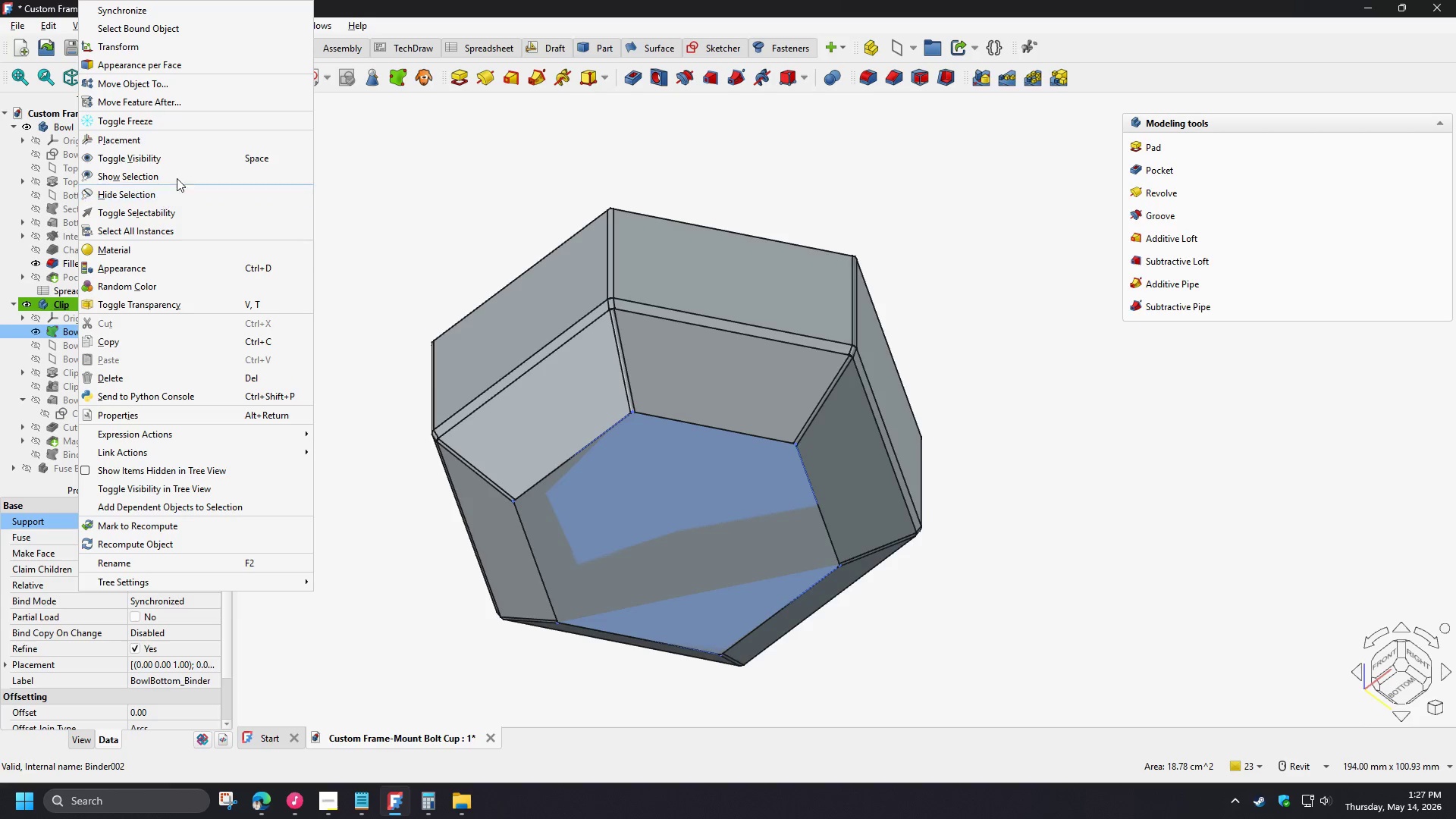 
wait(7.09)
 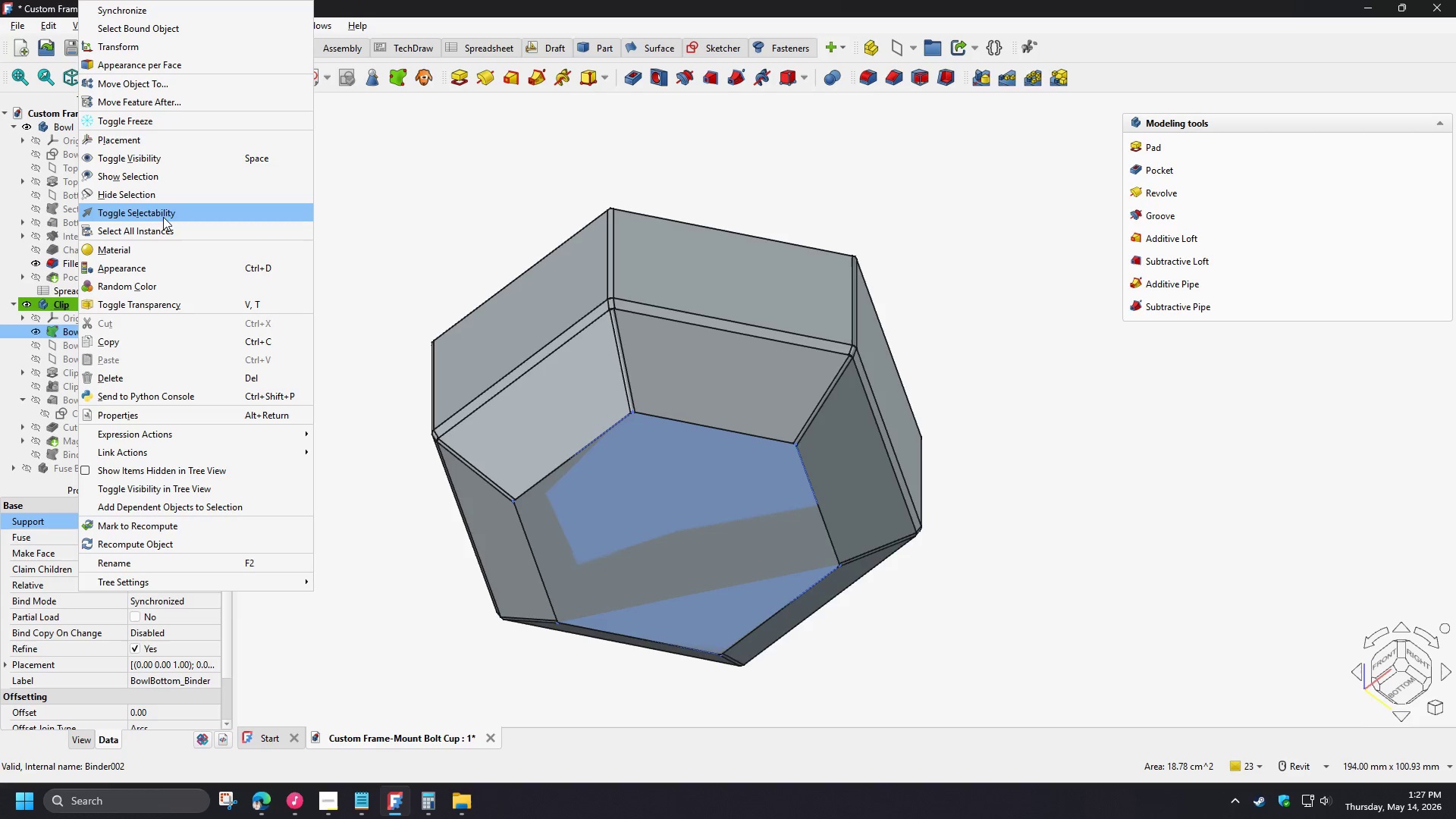 
left_click([202, 34])
 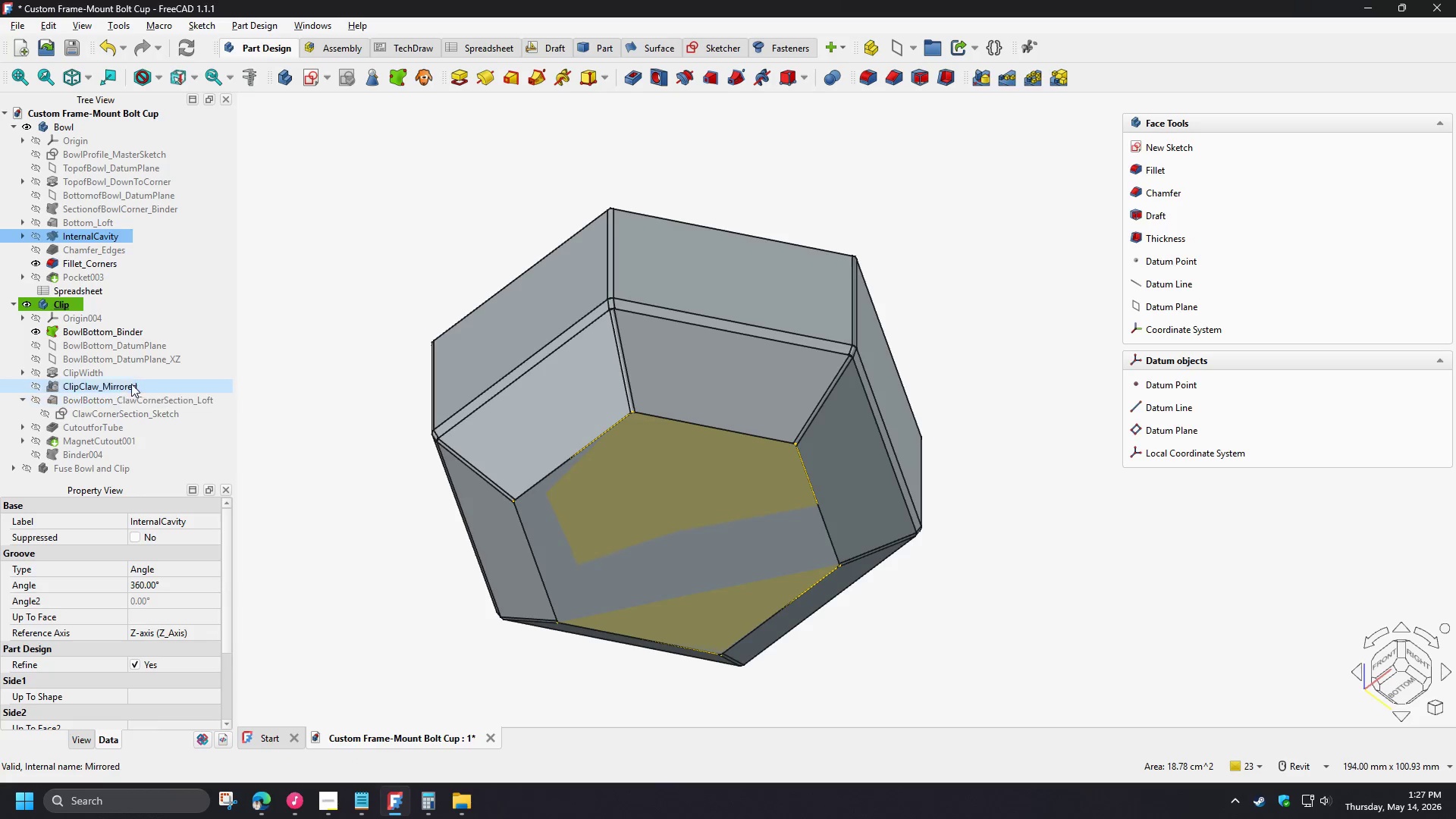 
wait(5.97)
 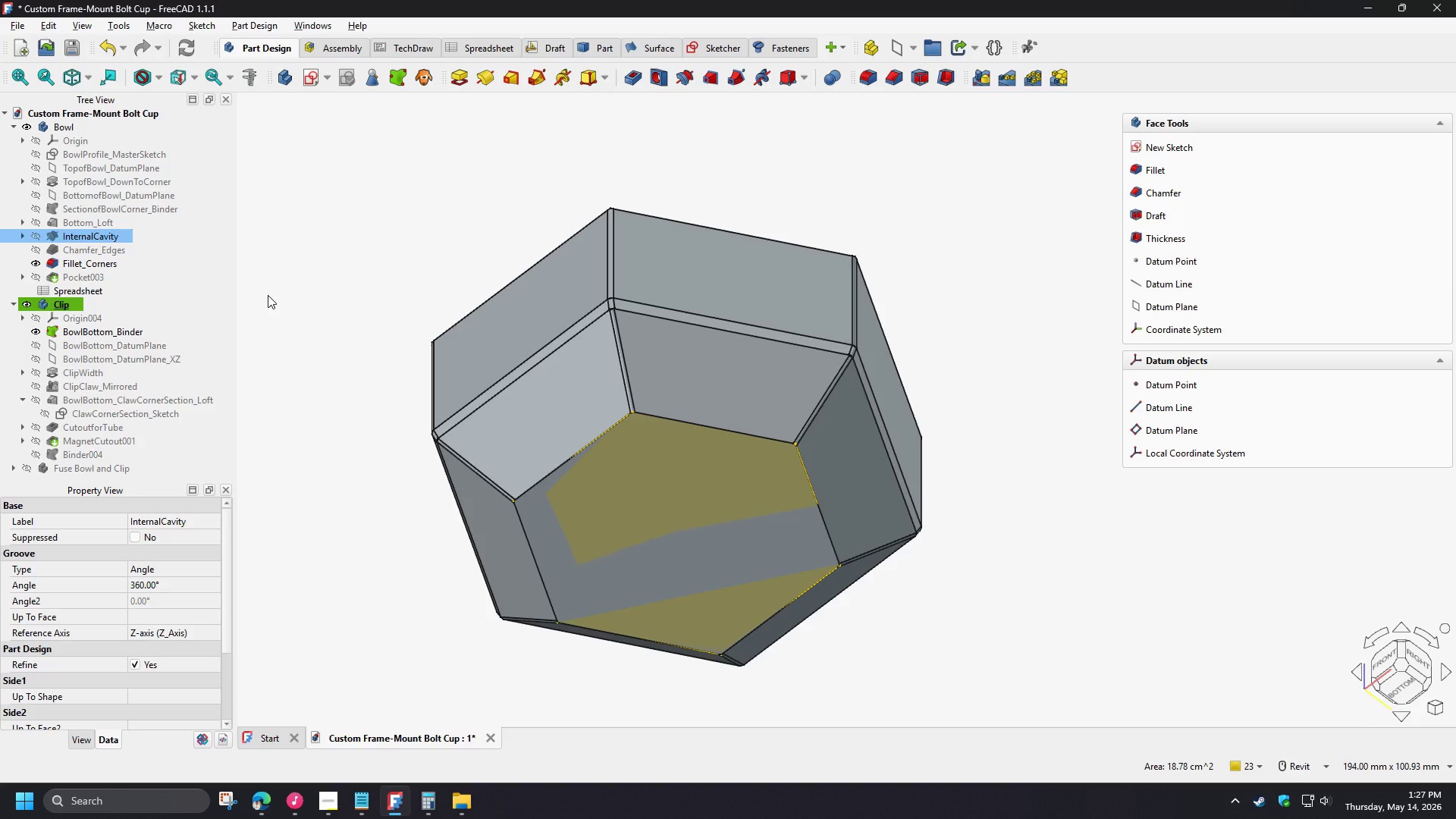 
left_click([34, 331])
 